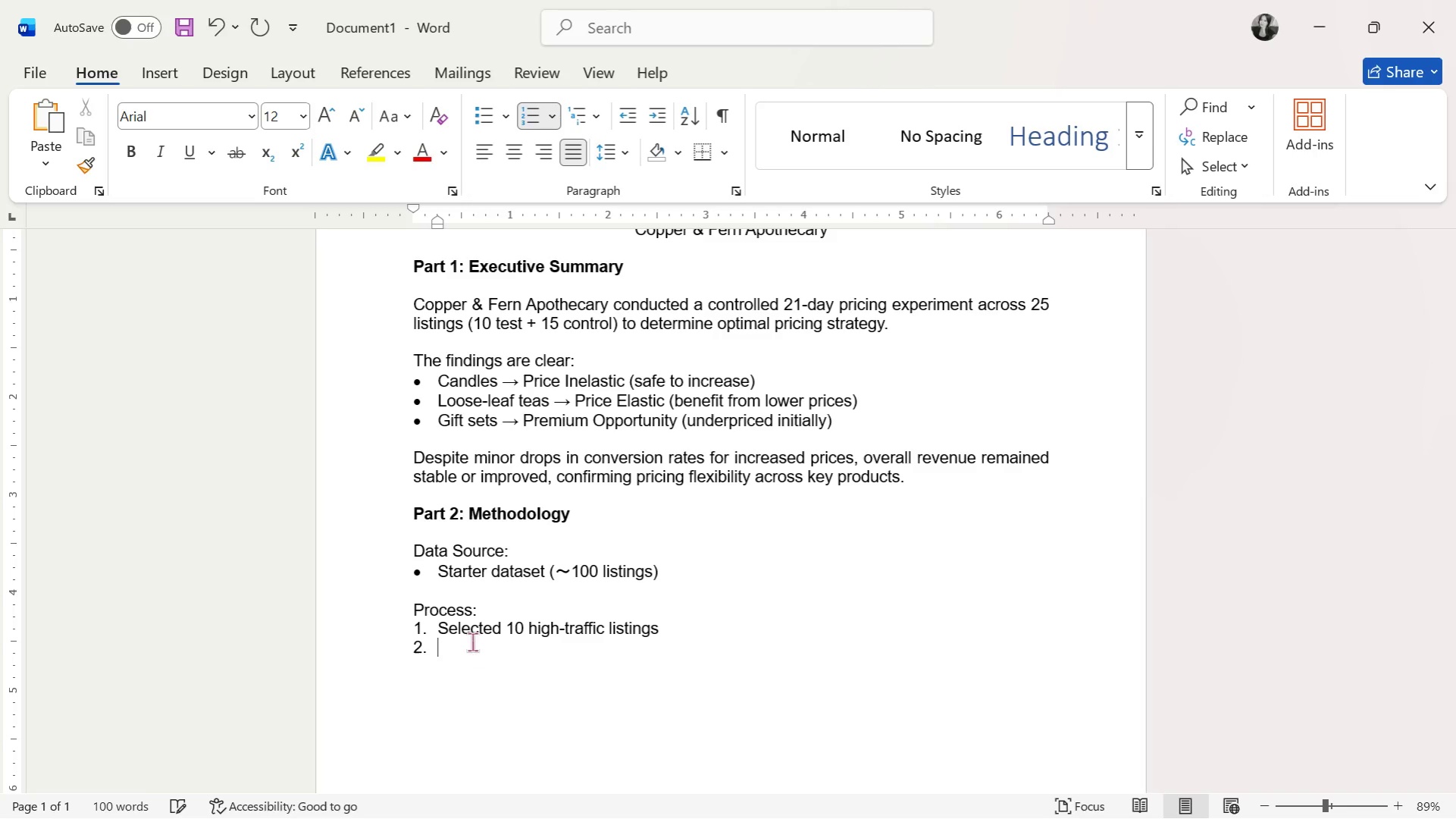 
type(Established 70)
key(Backspace)
type(-day baseline metrics)
 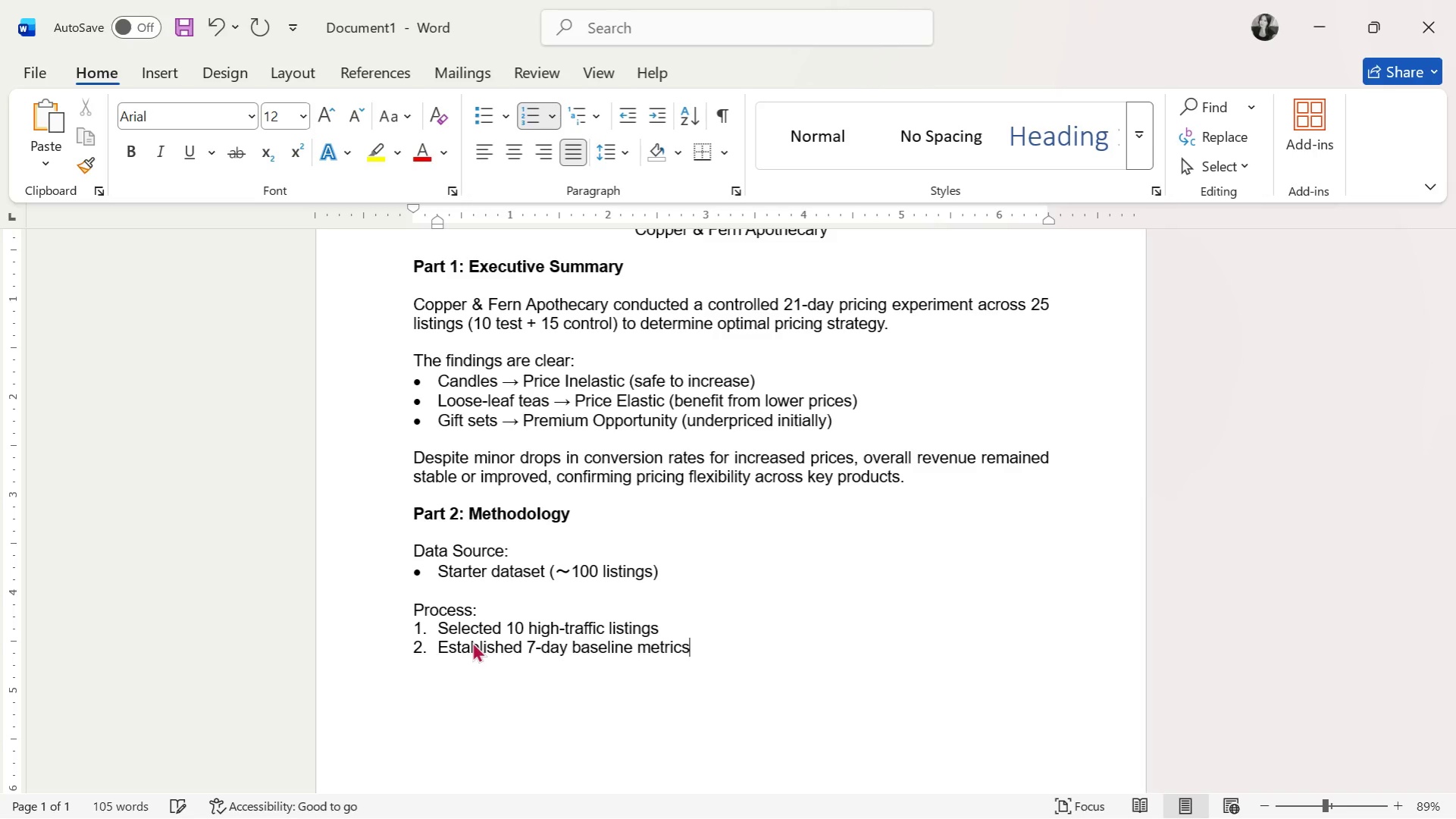 
key(Enter)
 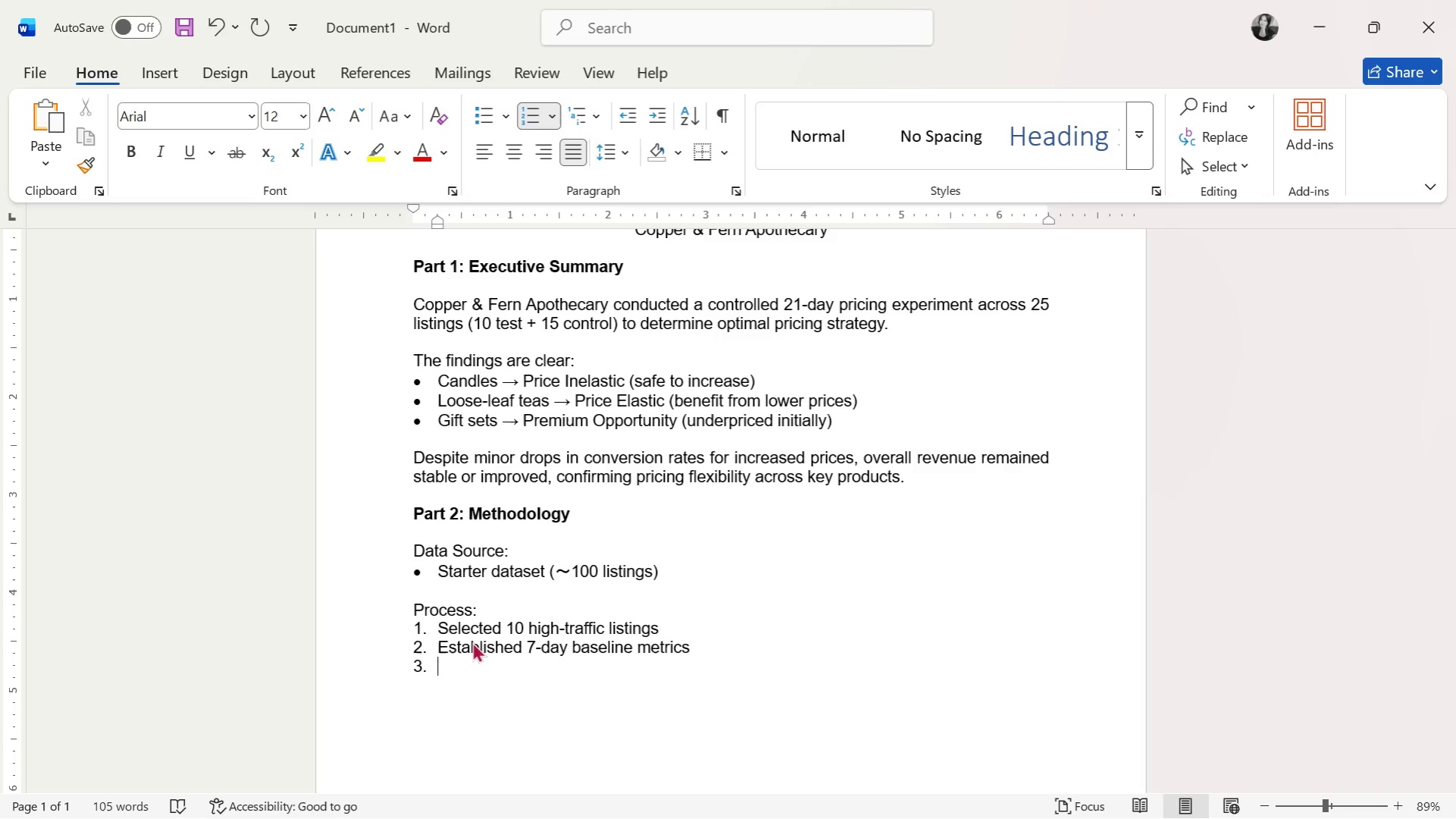 
wait(6.44)
 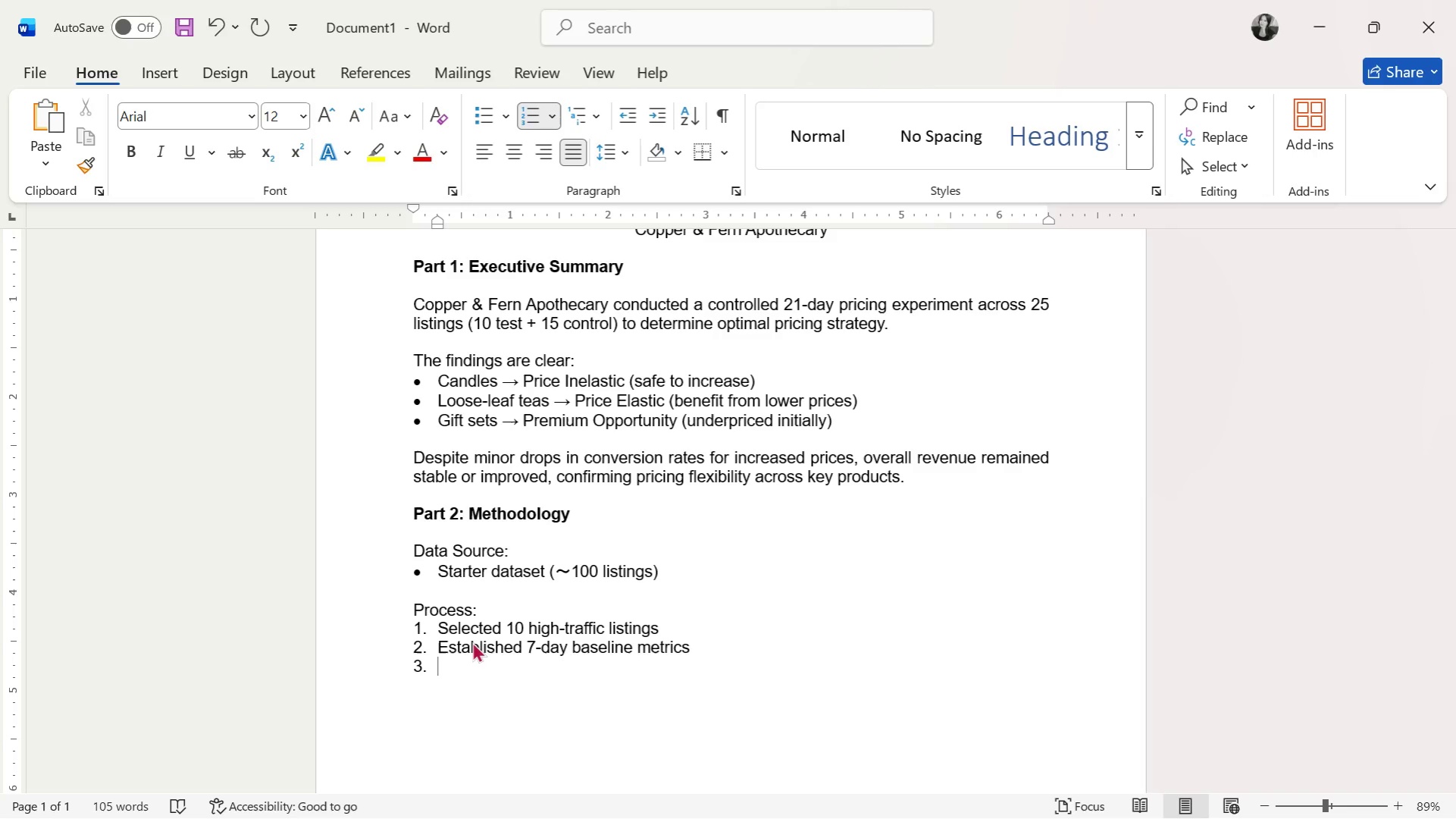 
type(Ran 21-day controlled pricing test)
 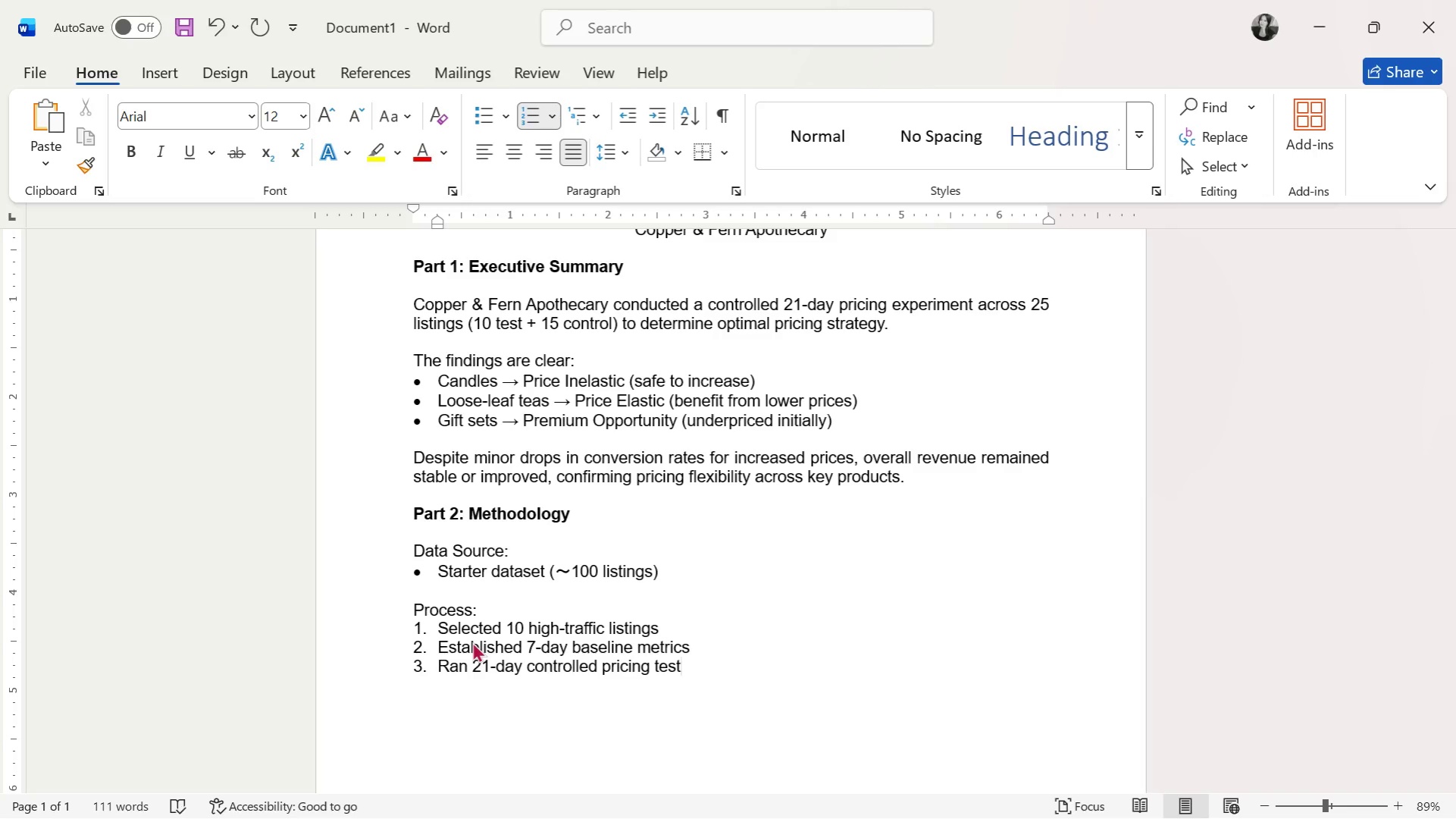 
key(Enter)
 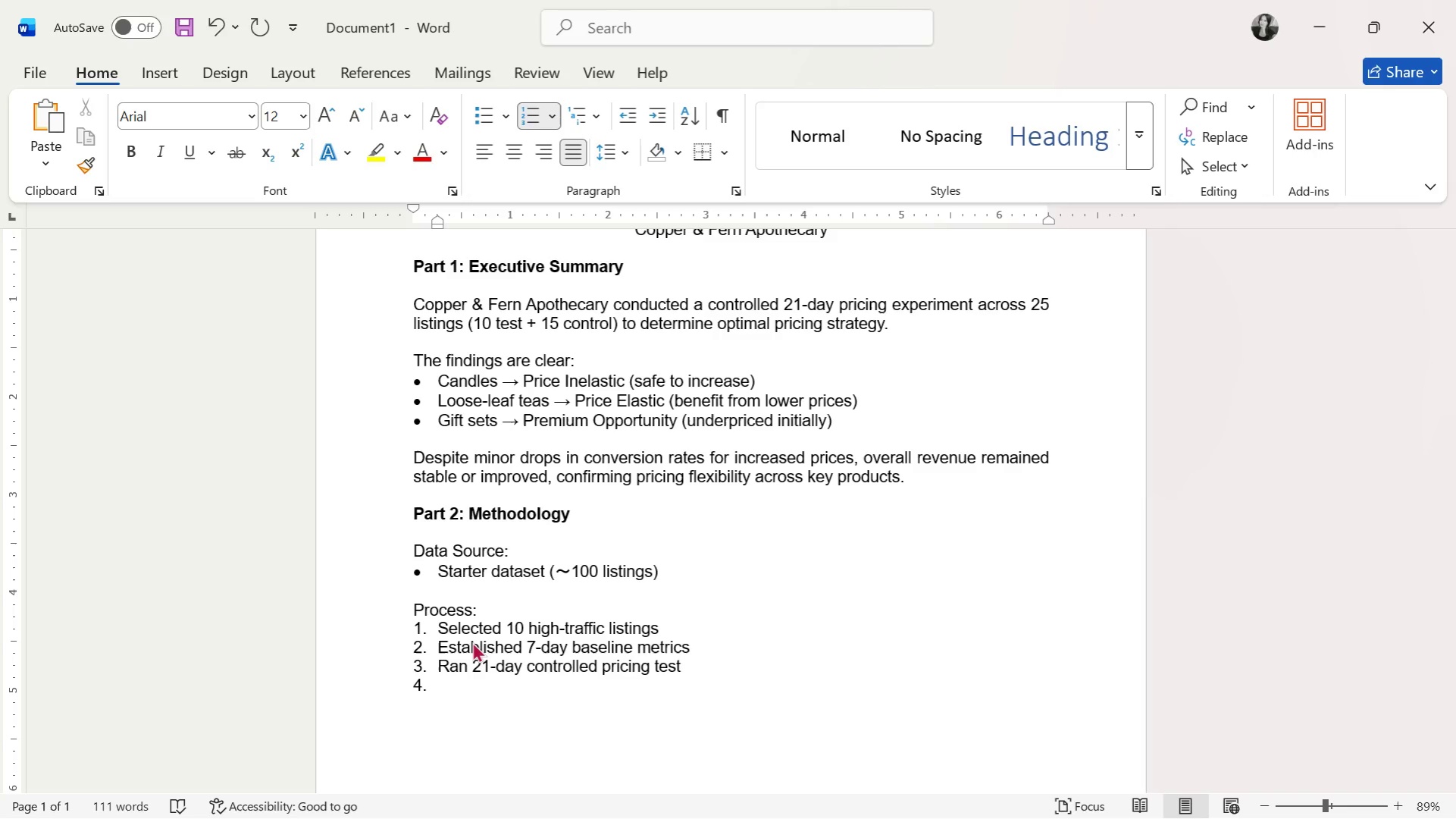 
type(Maintained constants:)
 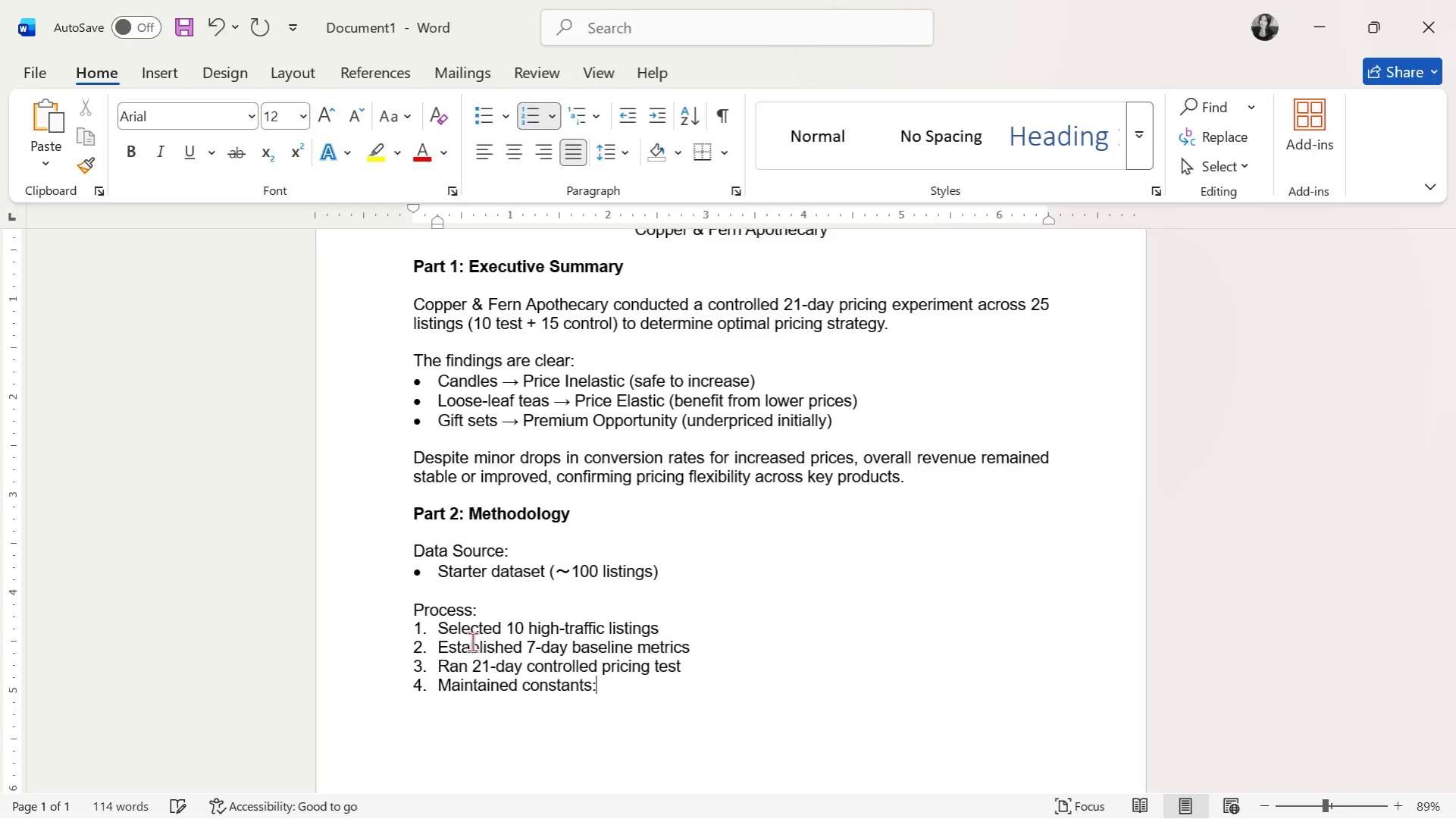 
key(Enter)
 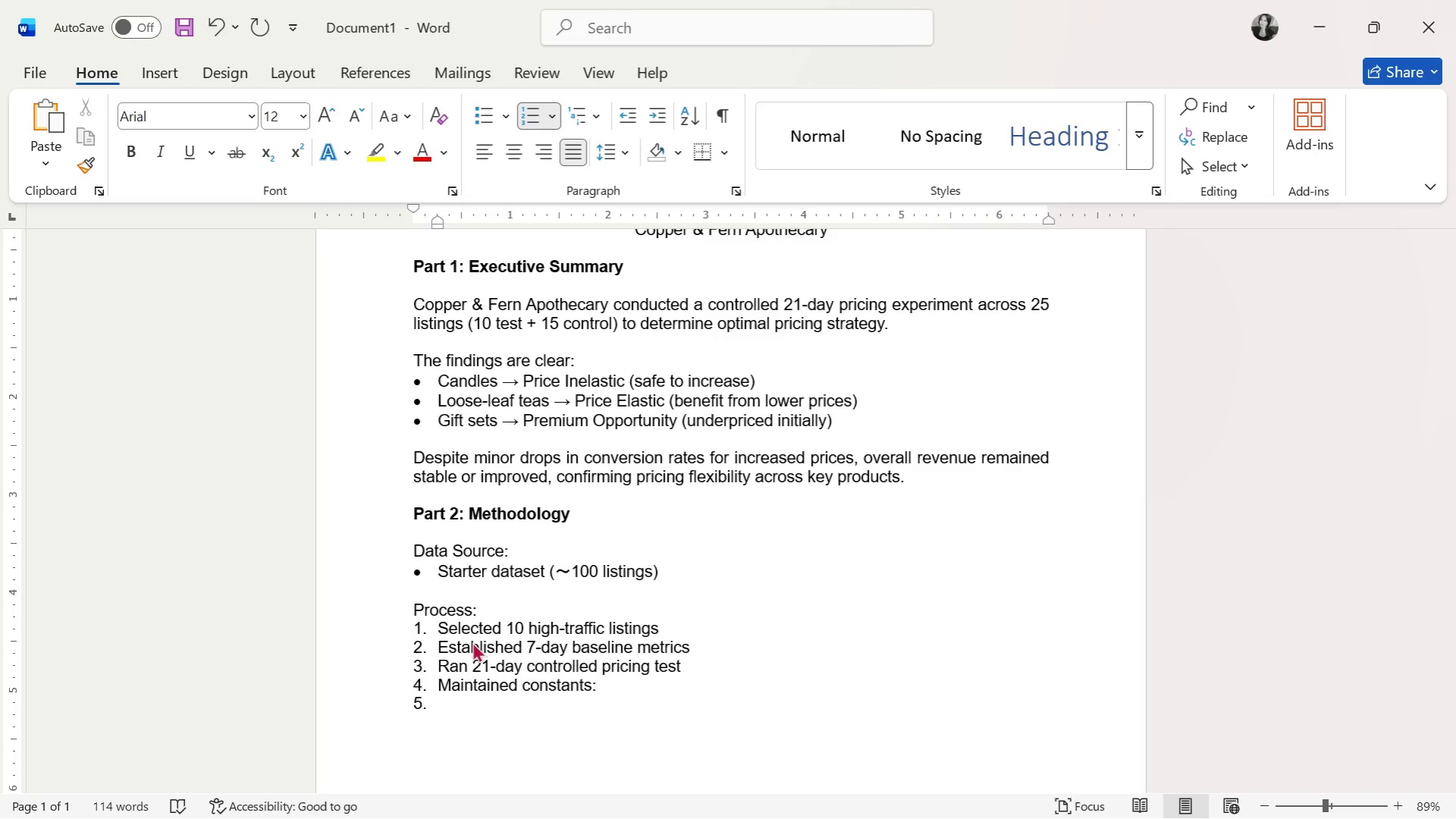 
key(Backspace)
 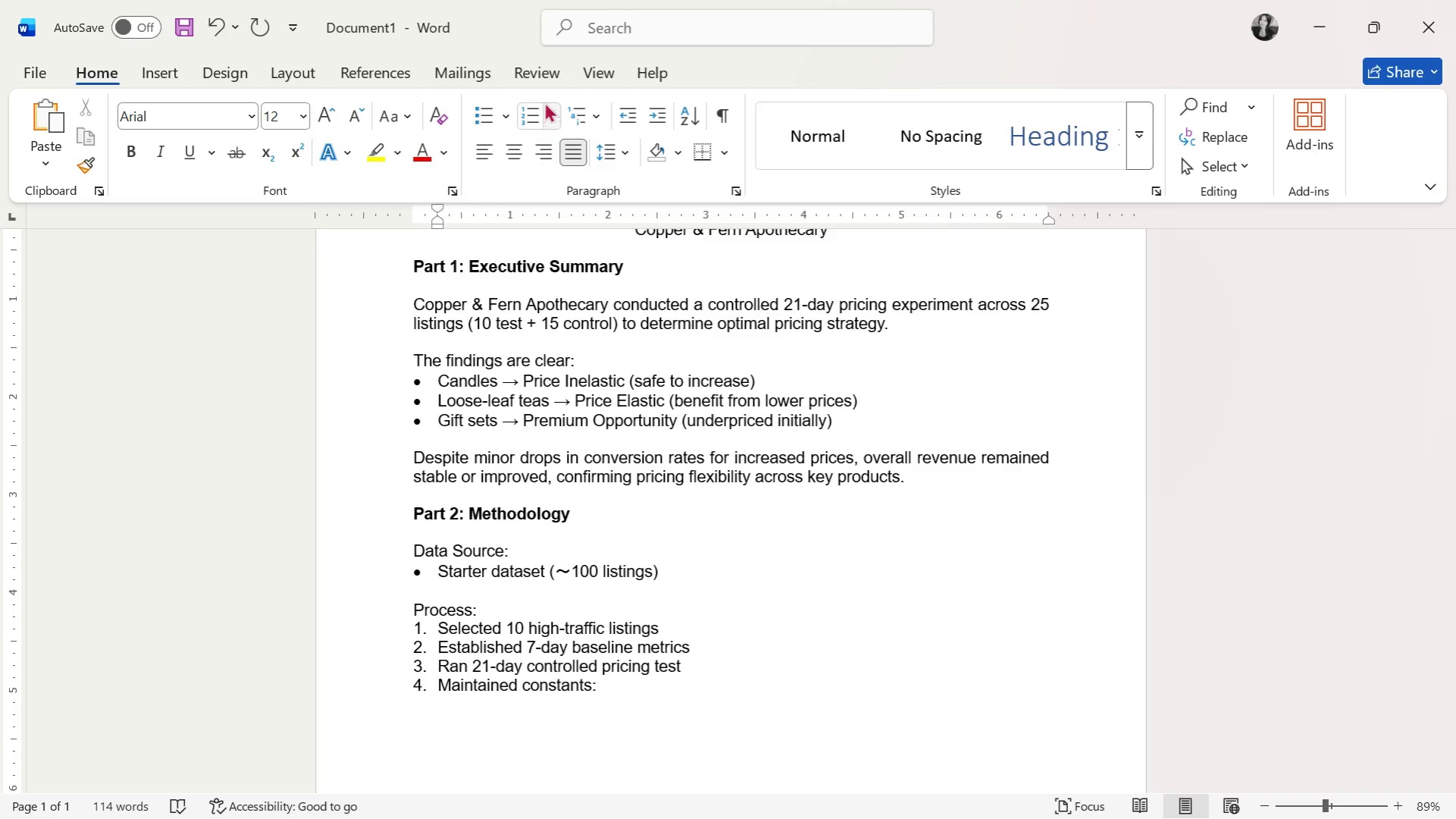 
left_click([484, 117])
 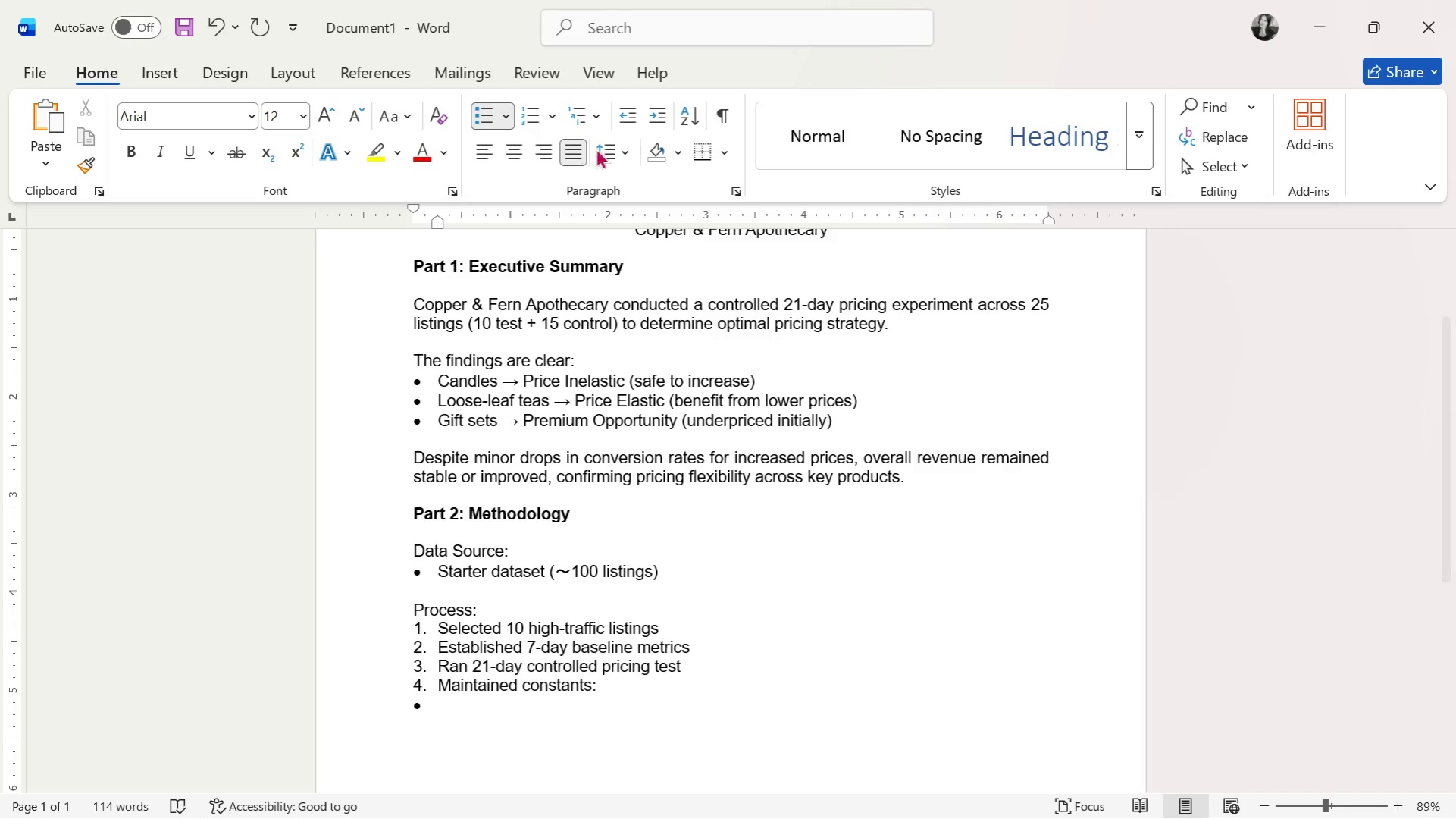 
left_click([648, 116])
 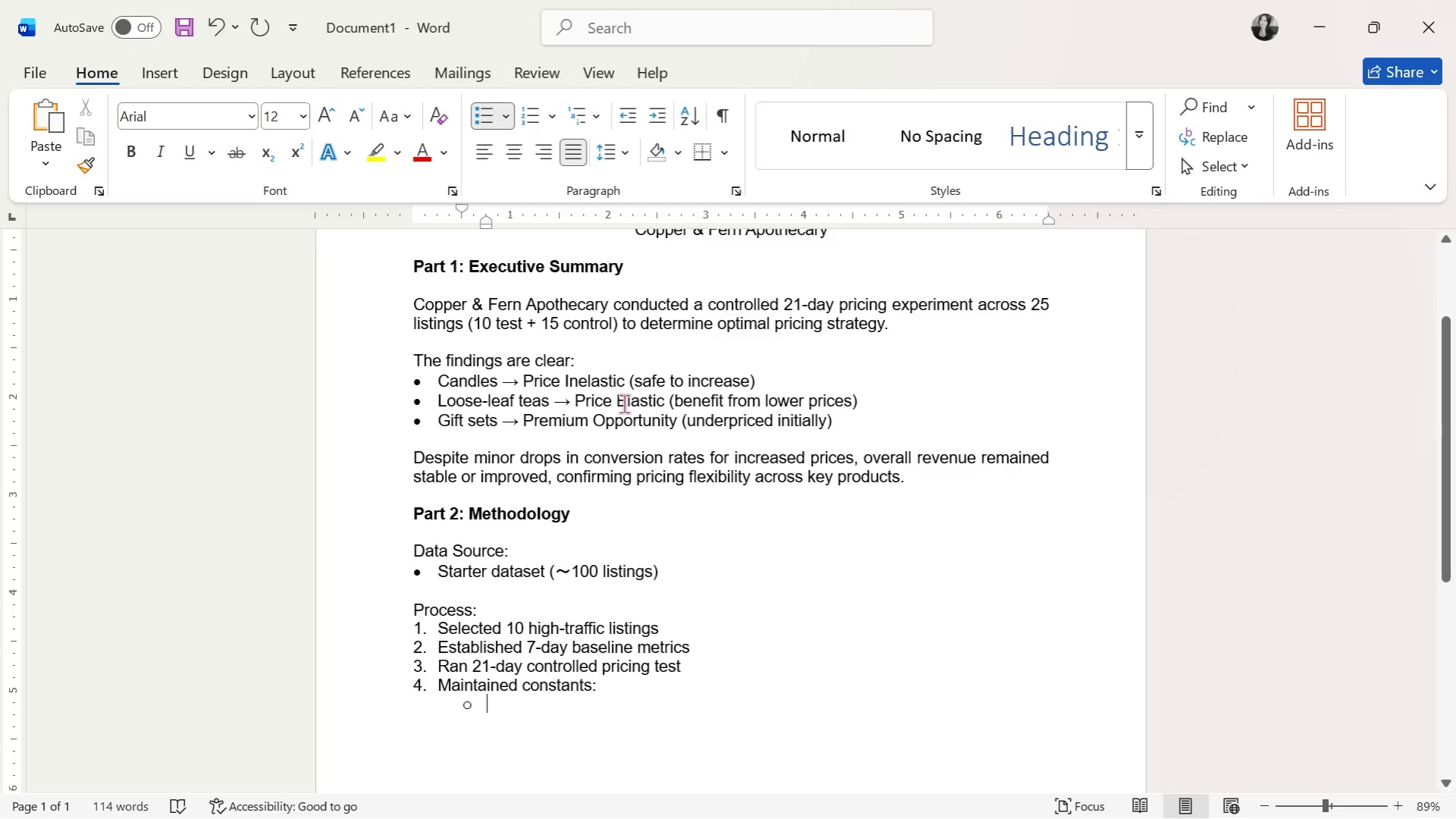 
key(Backspace)
 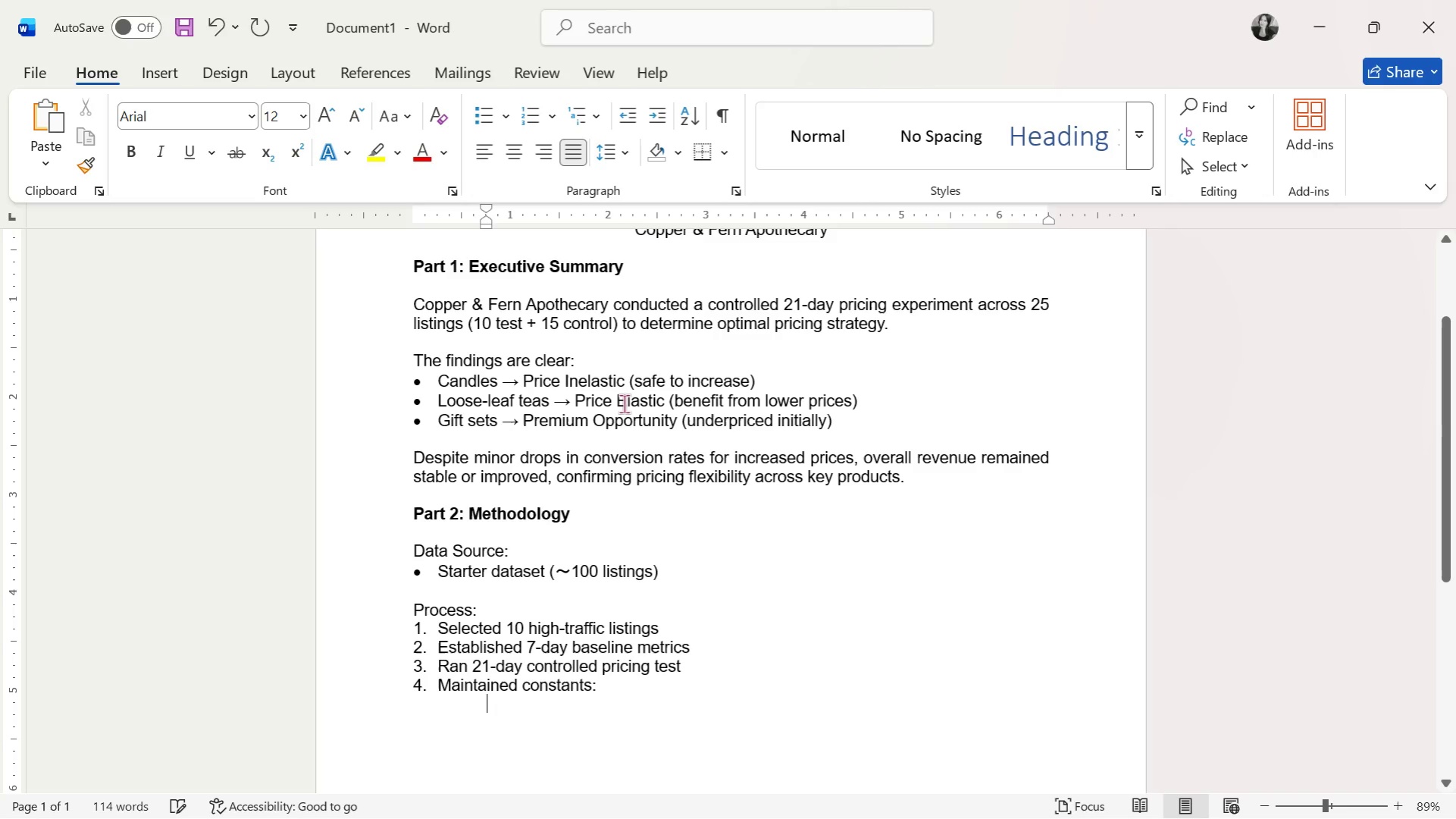 
key(Backspace)
 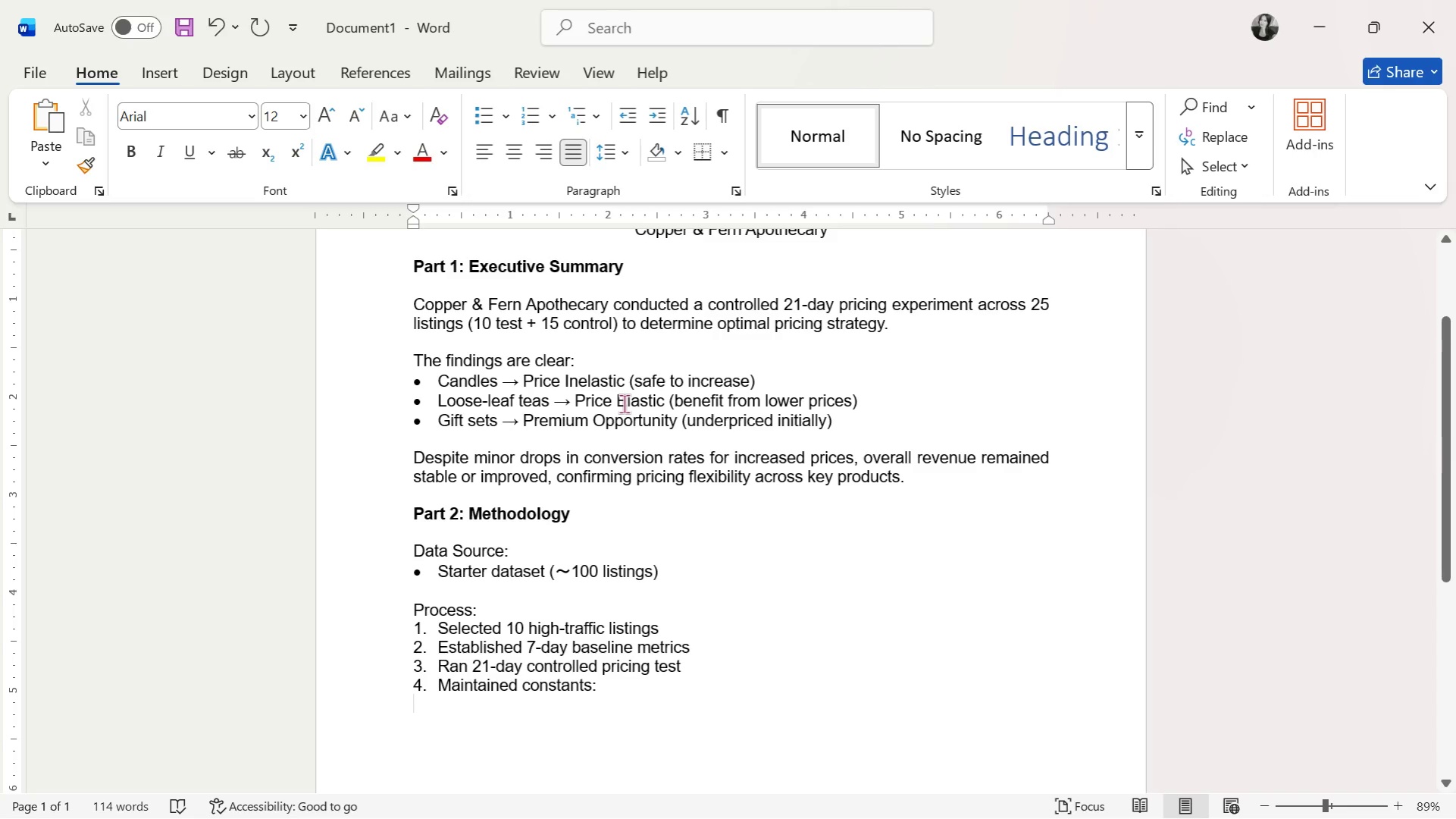 
key(Space)
 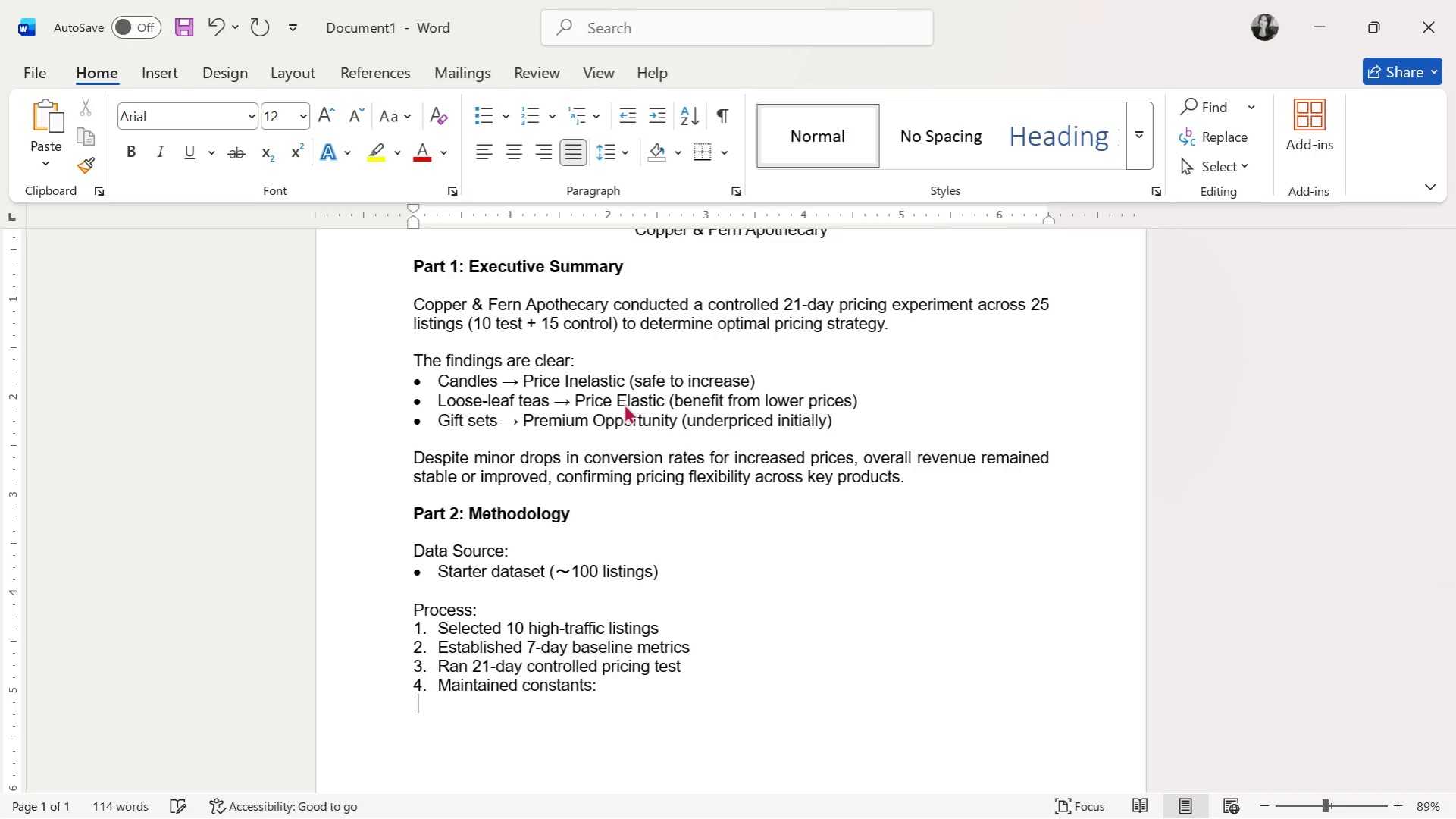 
key(Space)
 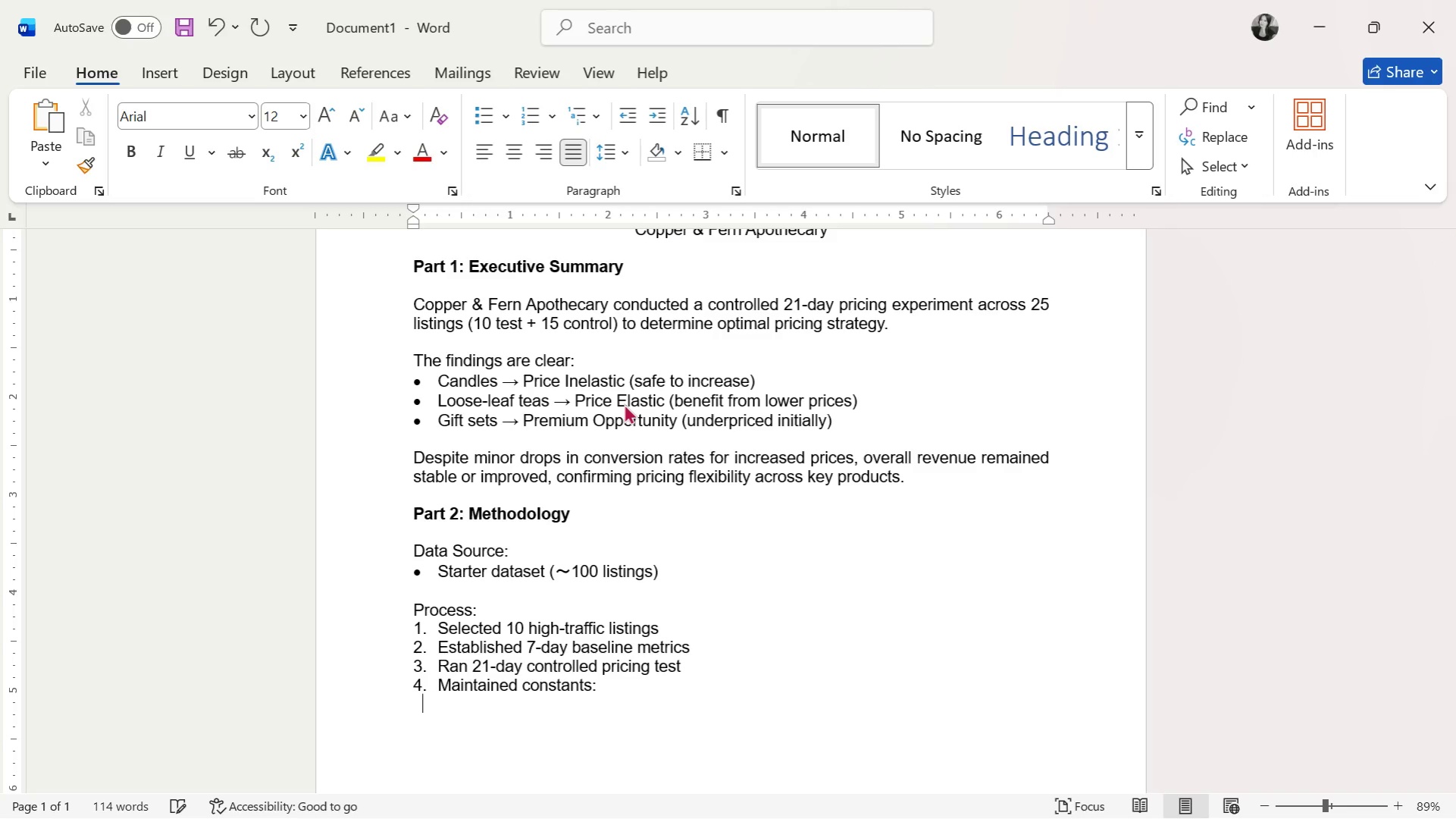 
key(Space)
 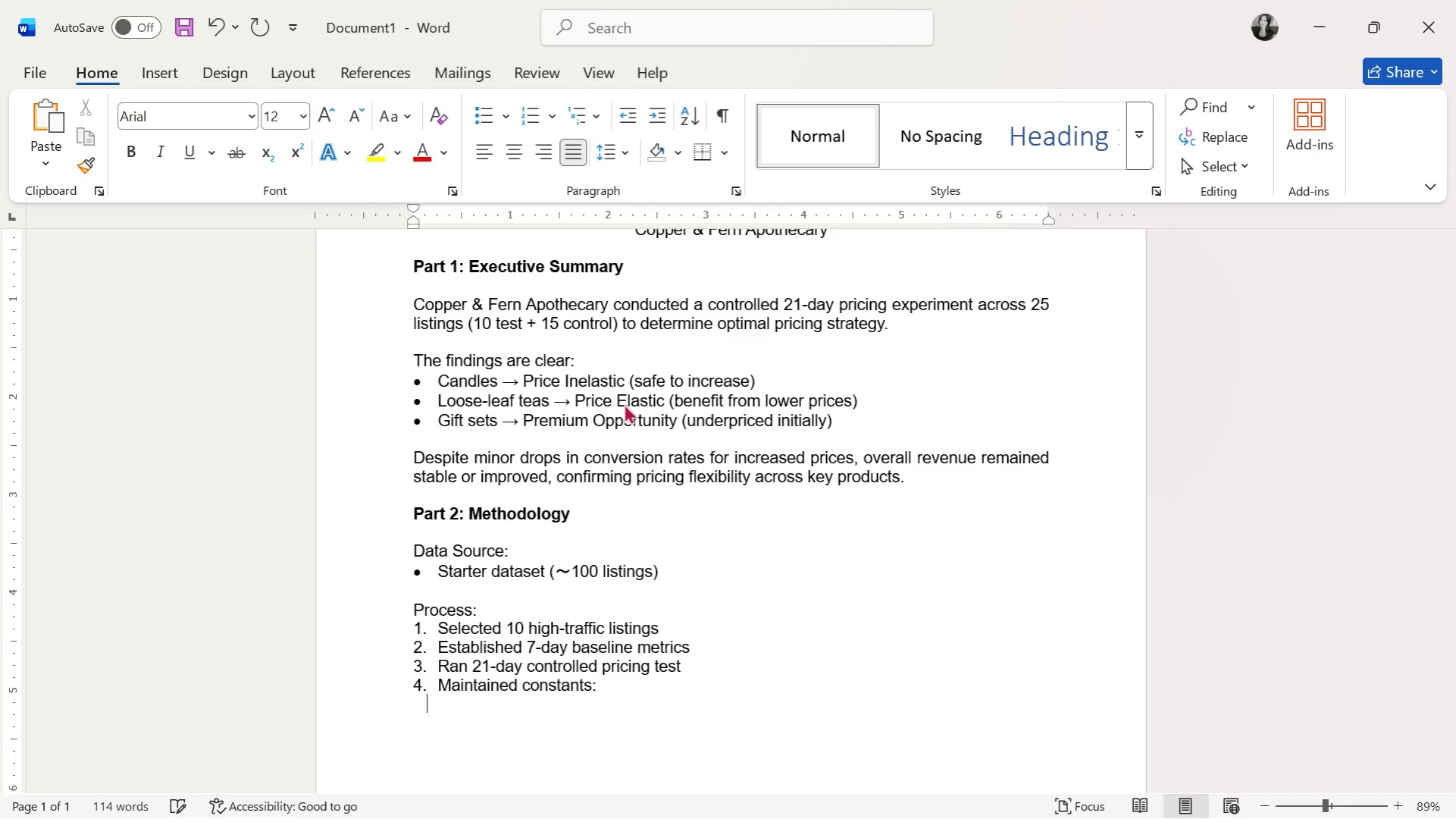 
key(Space)
 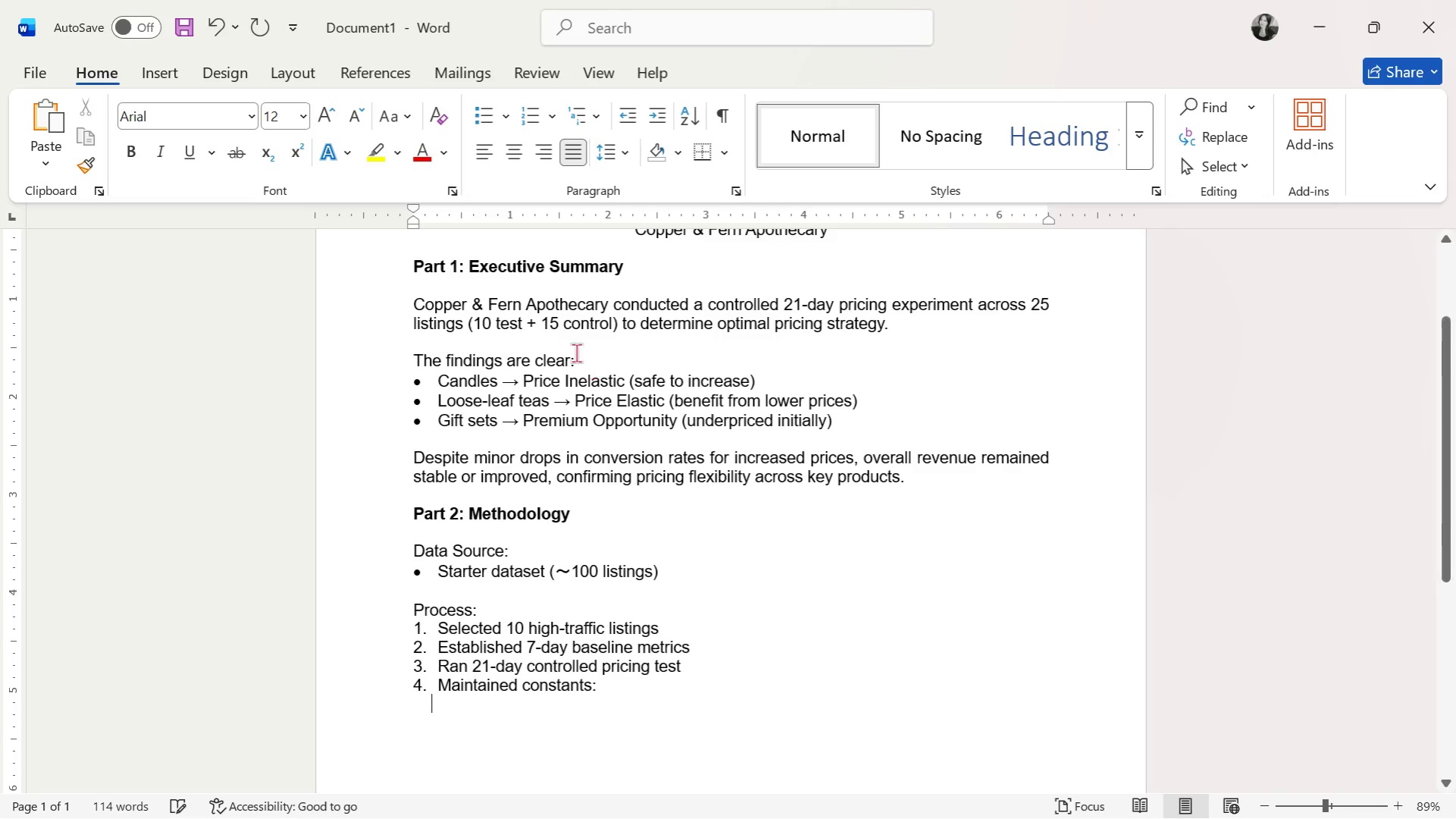 
key(Space)
 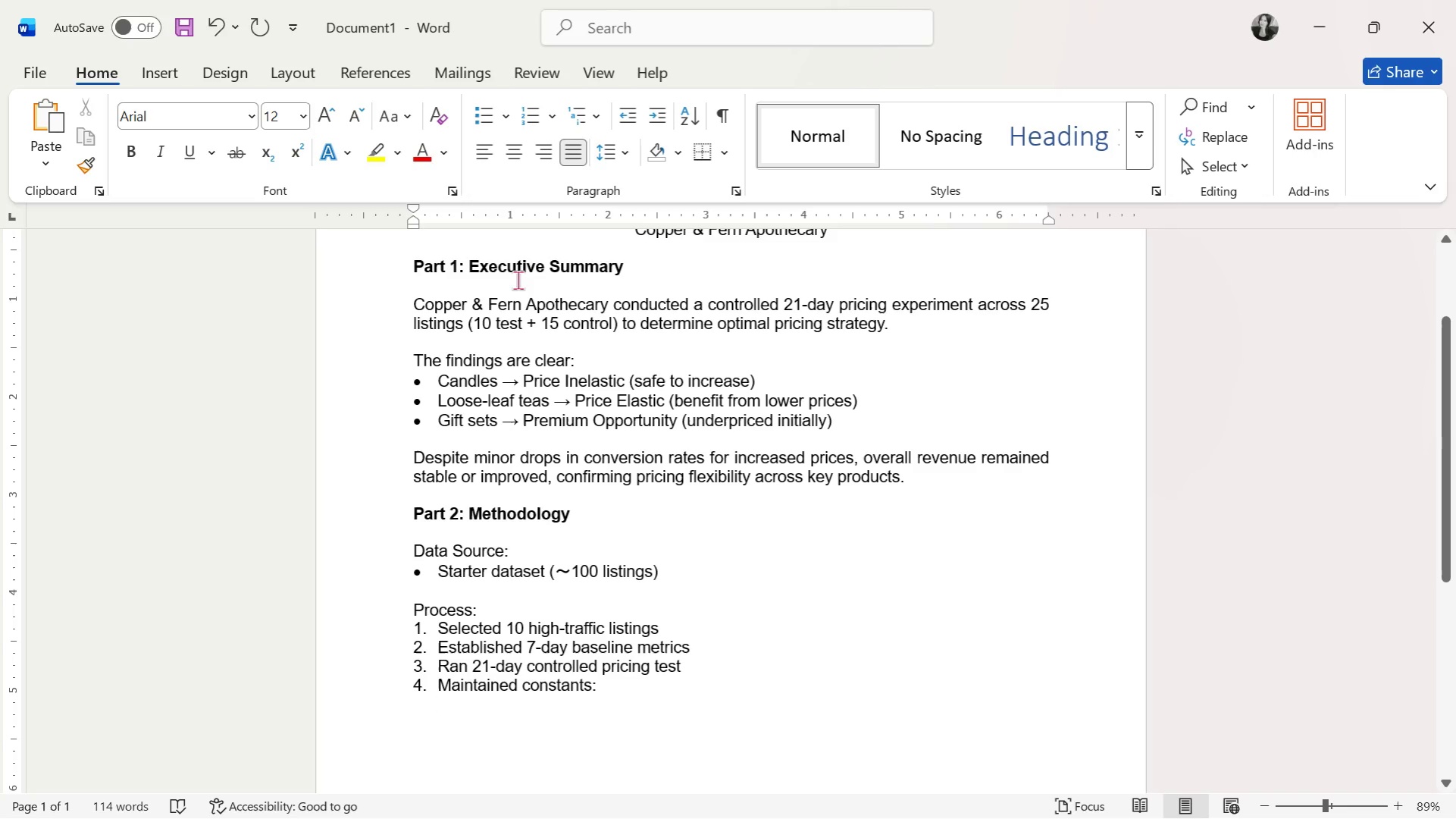 
key(Backspace)
 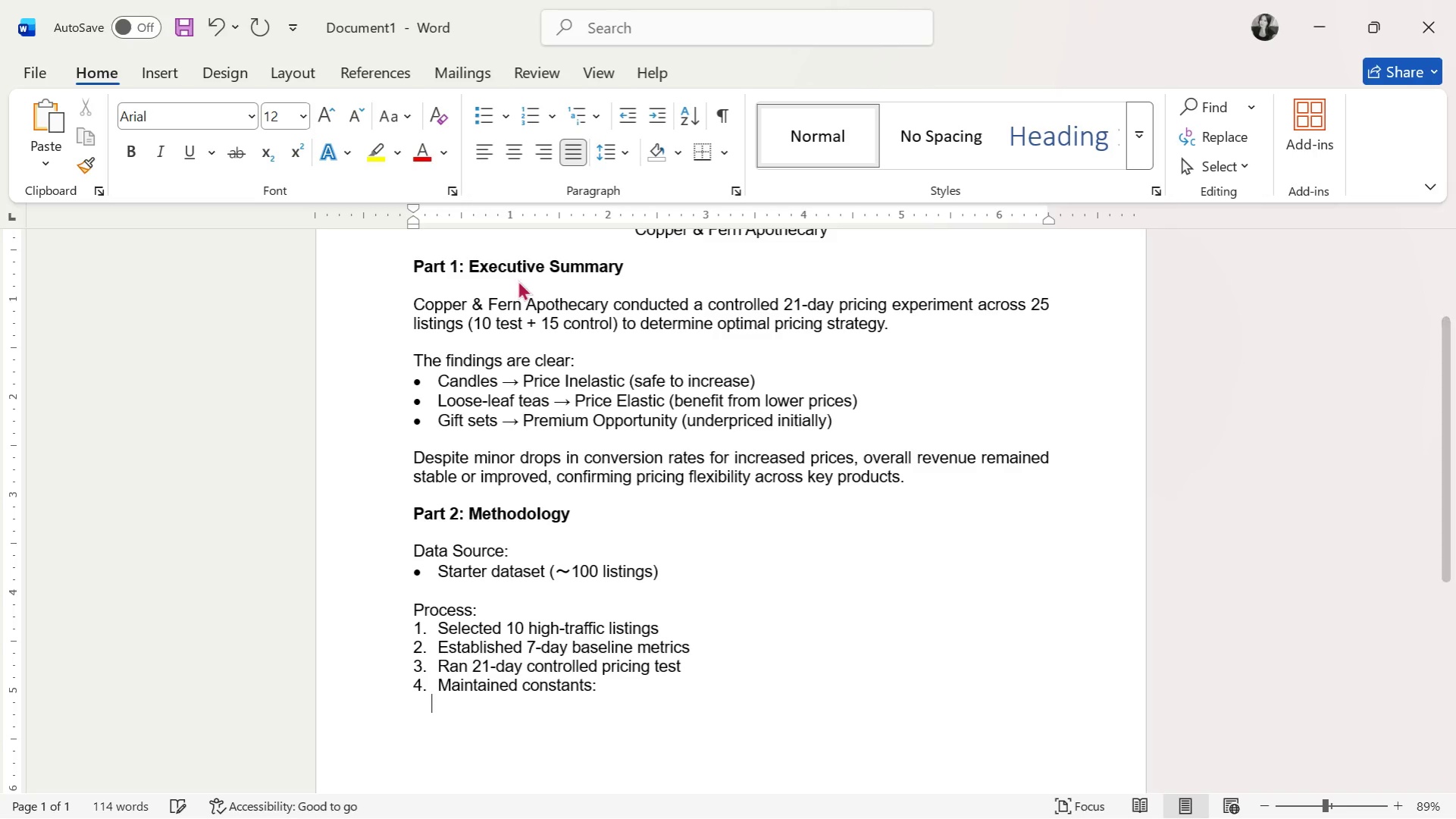 
key(Backspace)
 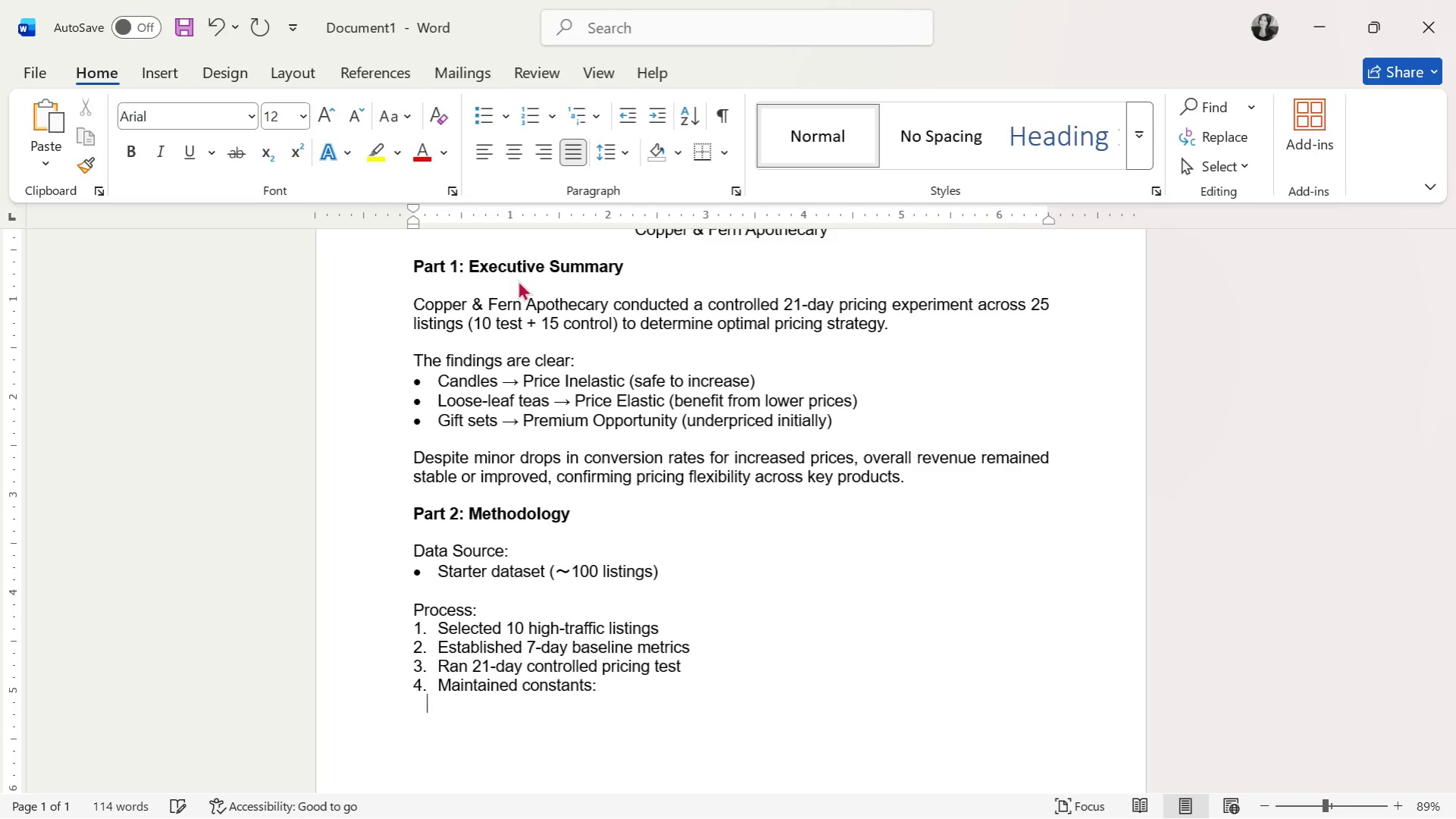 
key(Backspace)
 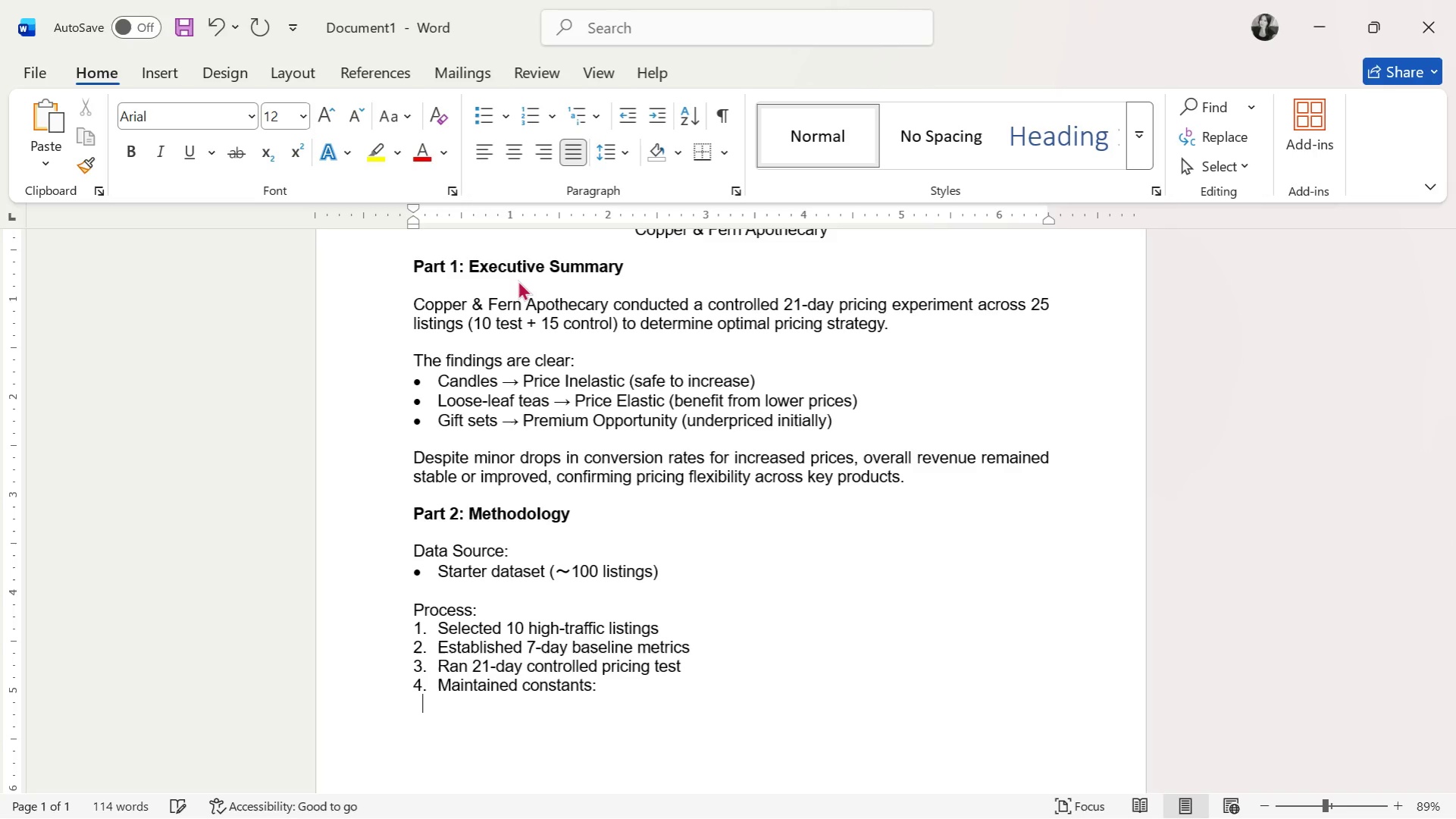 
key(Backspace)
 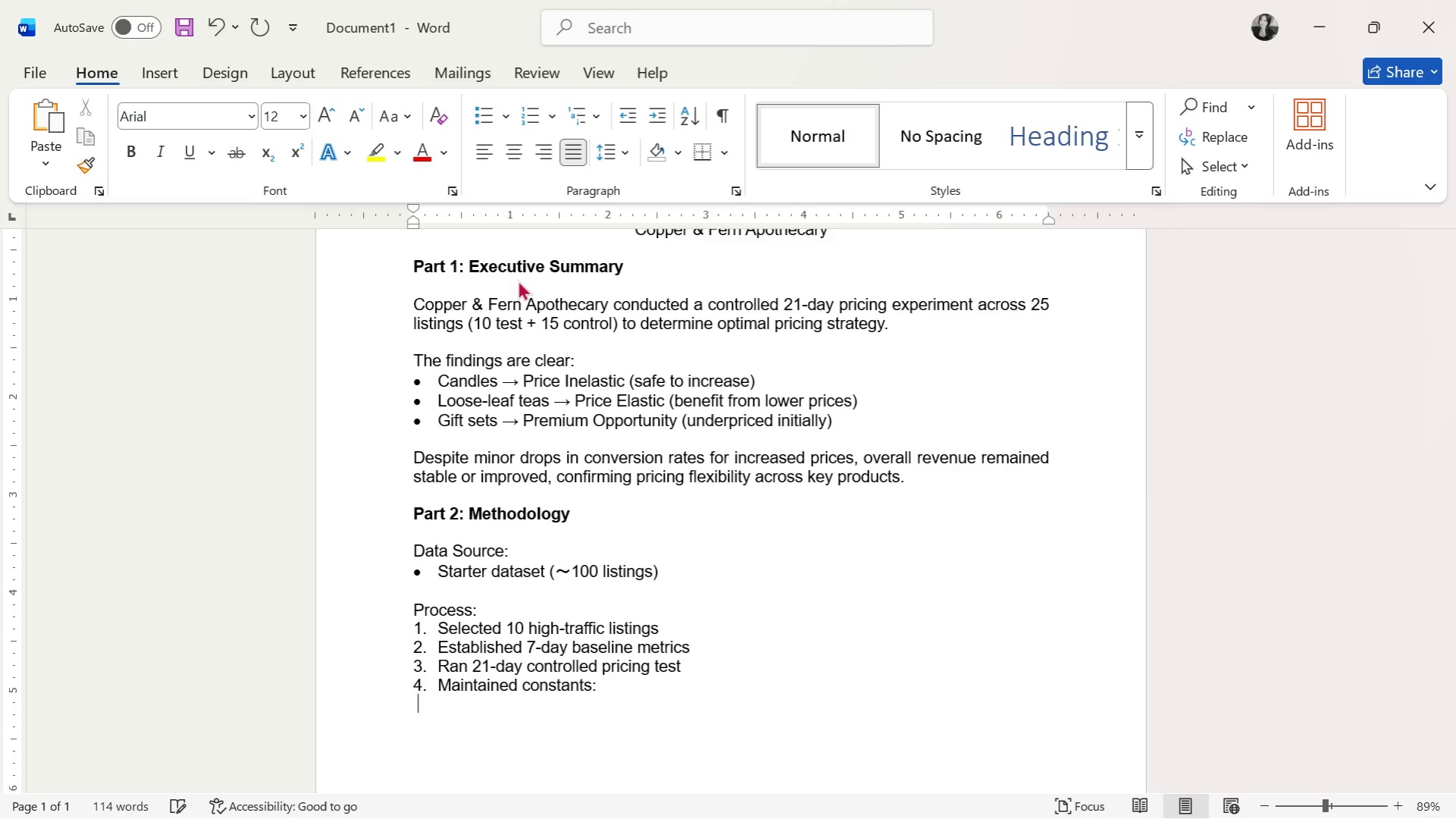 
key(Backspace)
 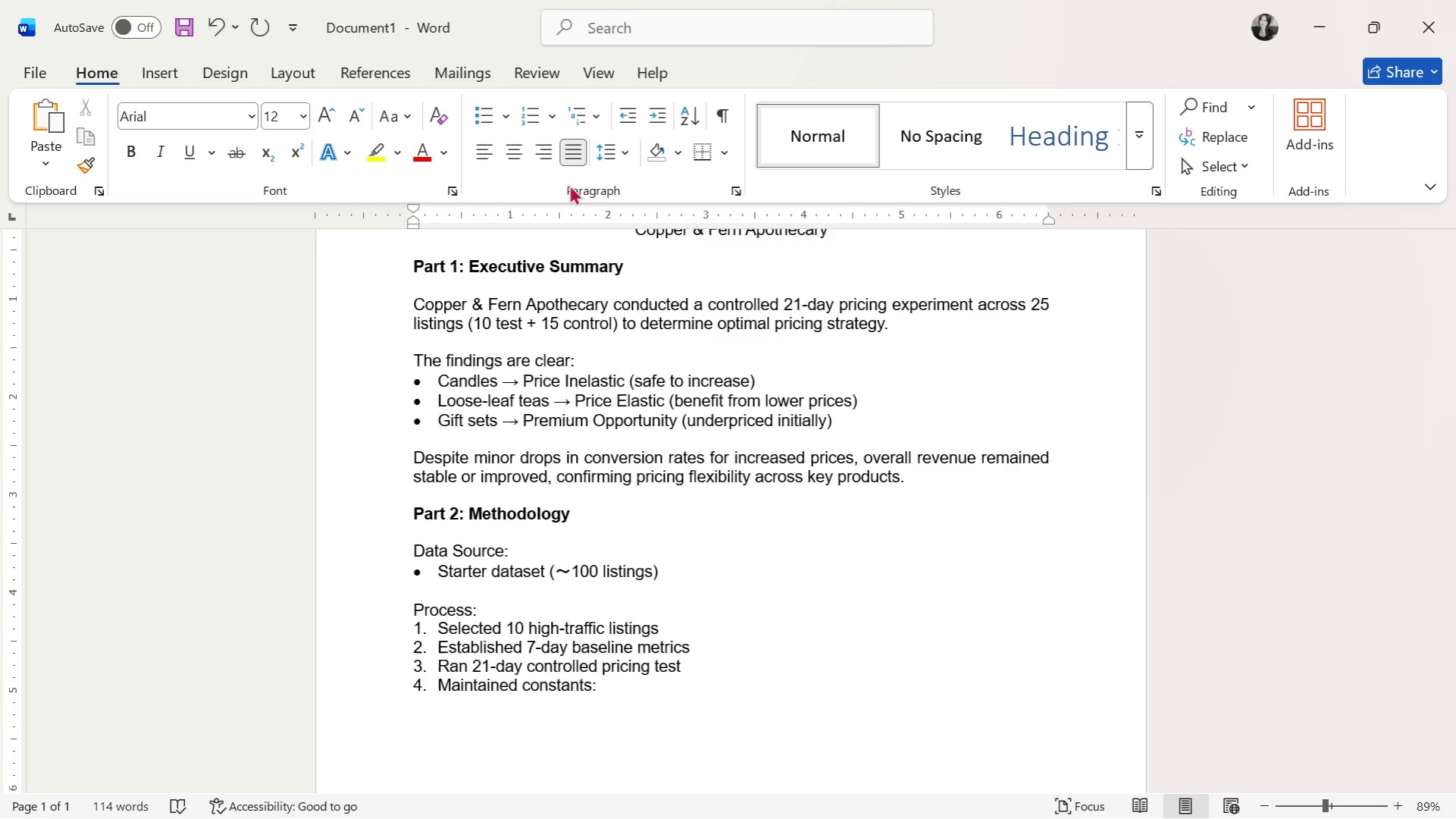 
key(Tab)
 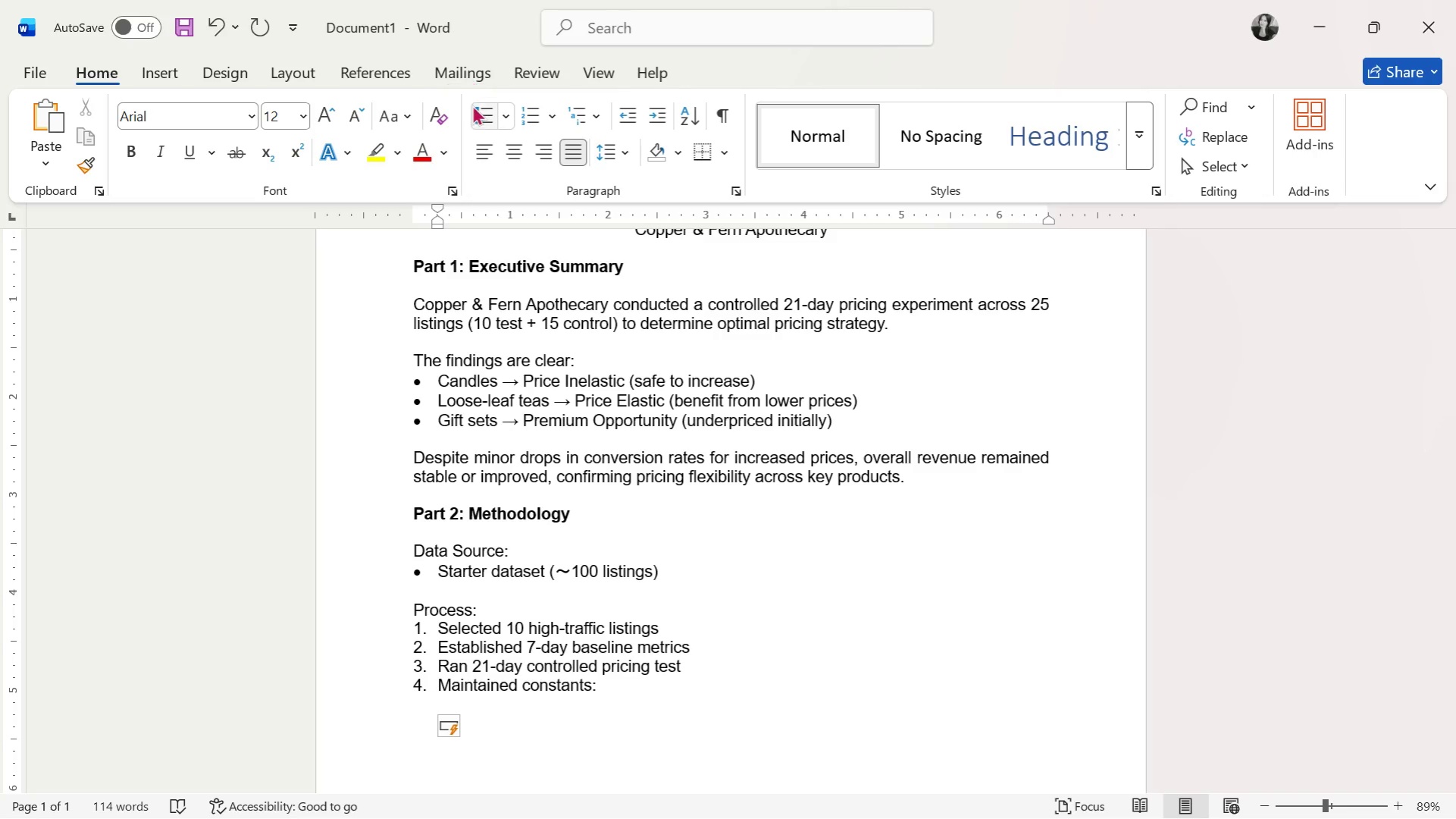 
left_click([481, 105])
 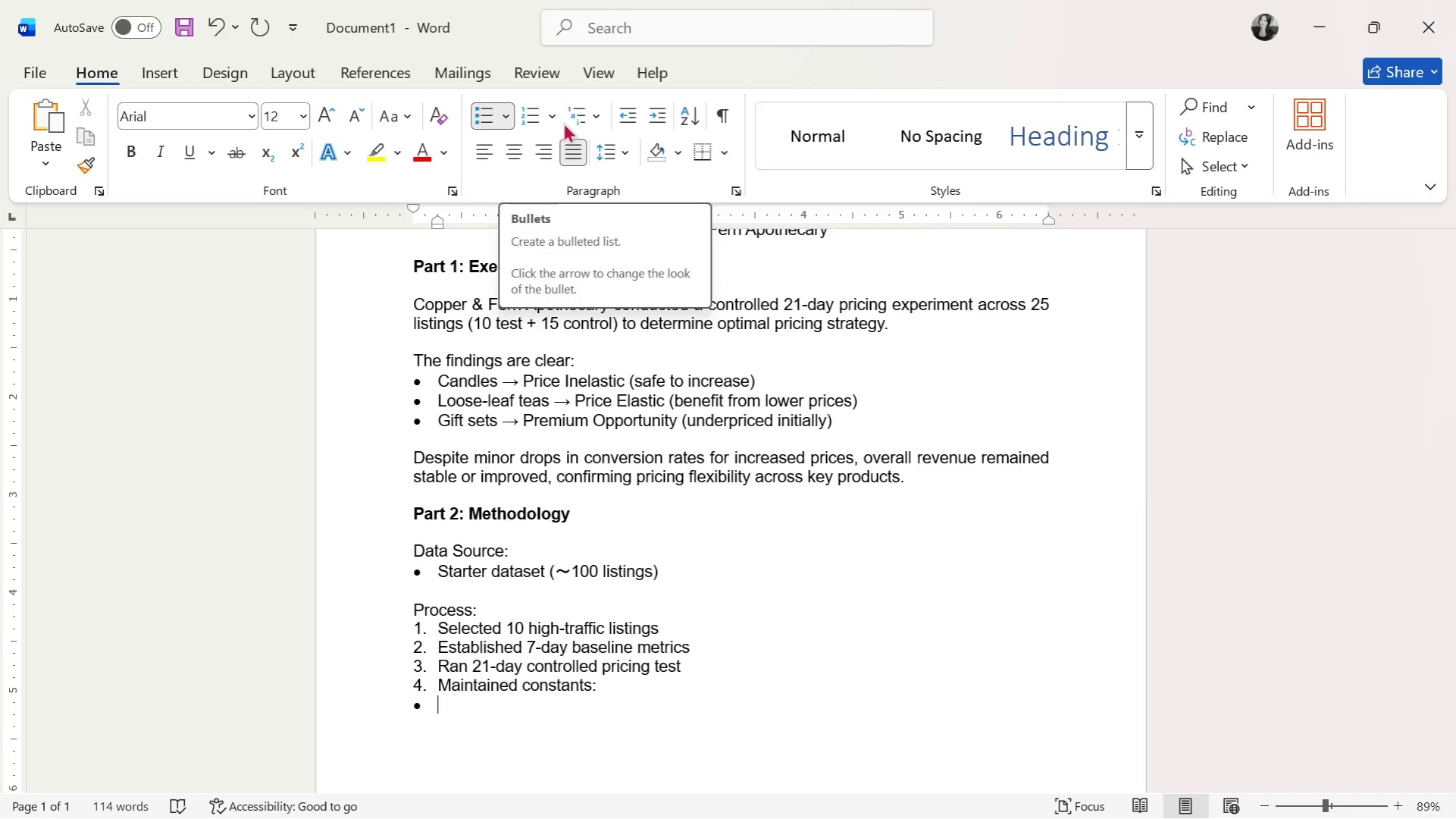 
left_click([651, 118])
 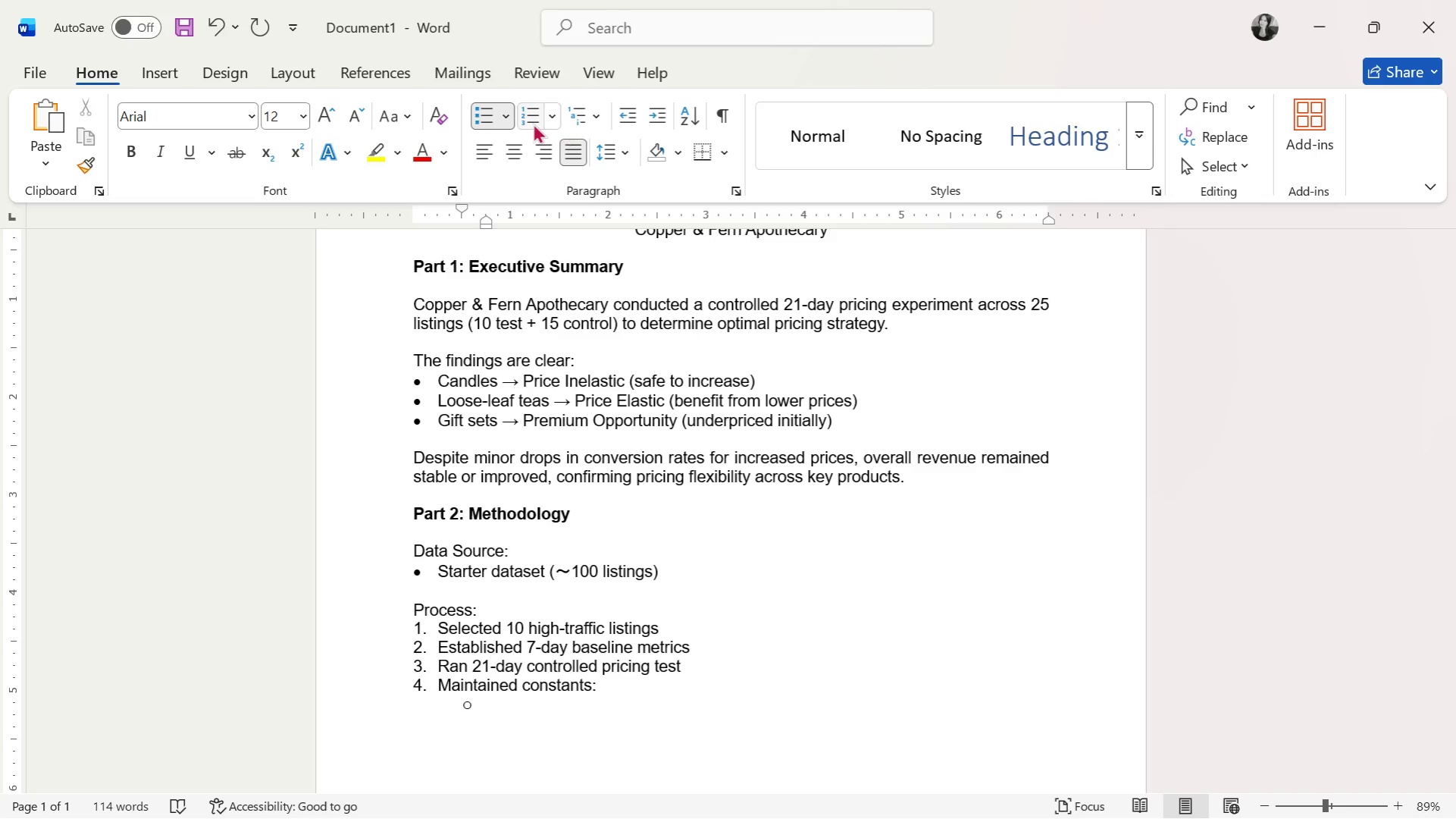 
left_click([506, 120])
 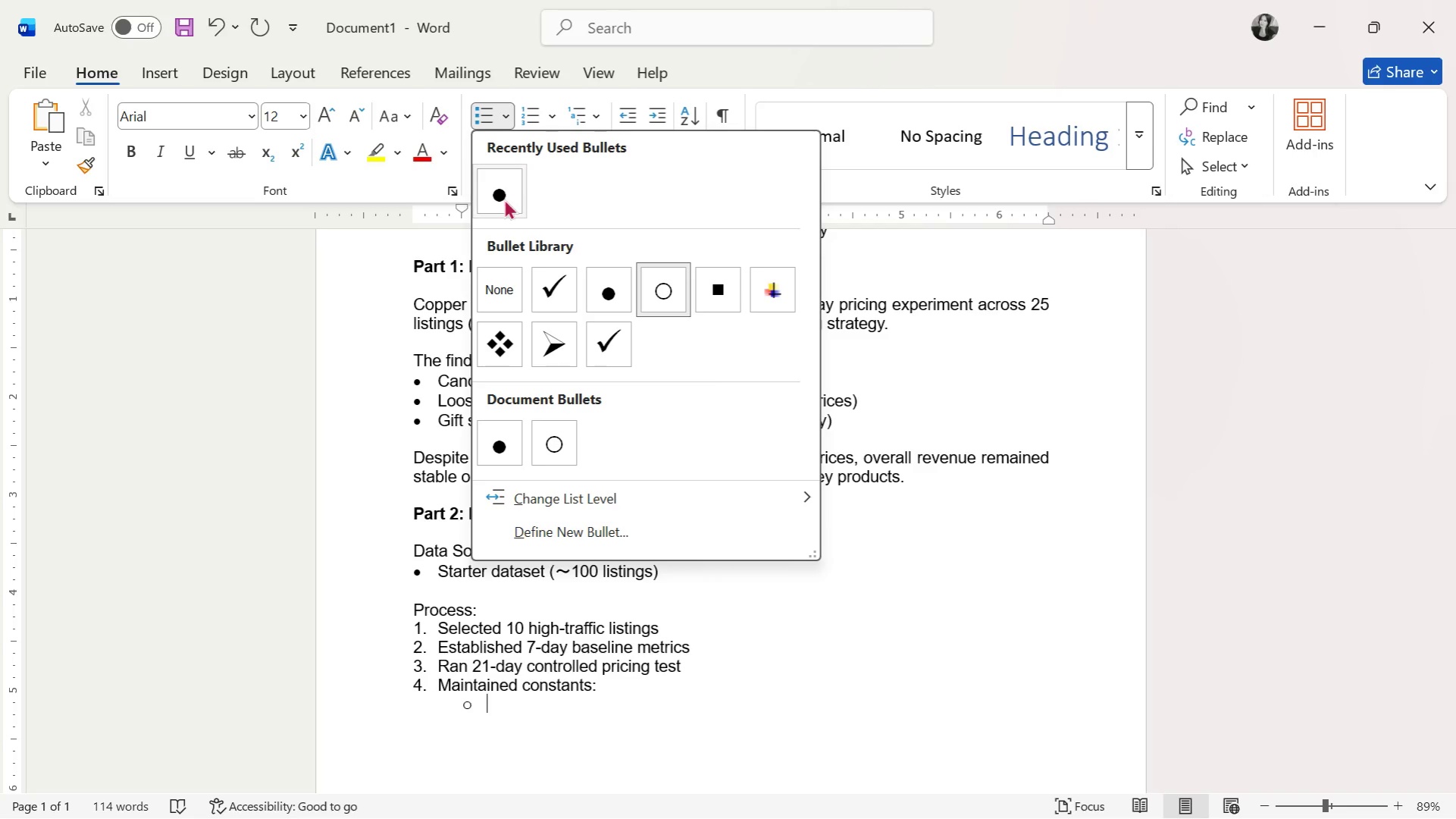 
double_click([504, 199])
 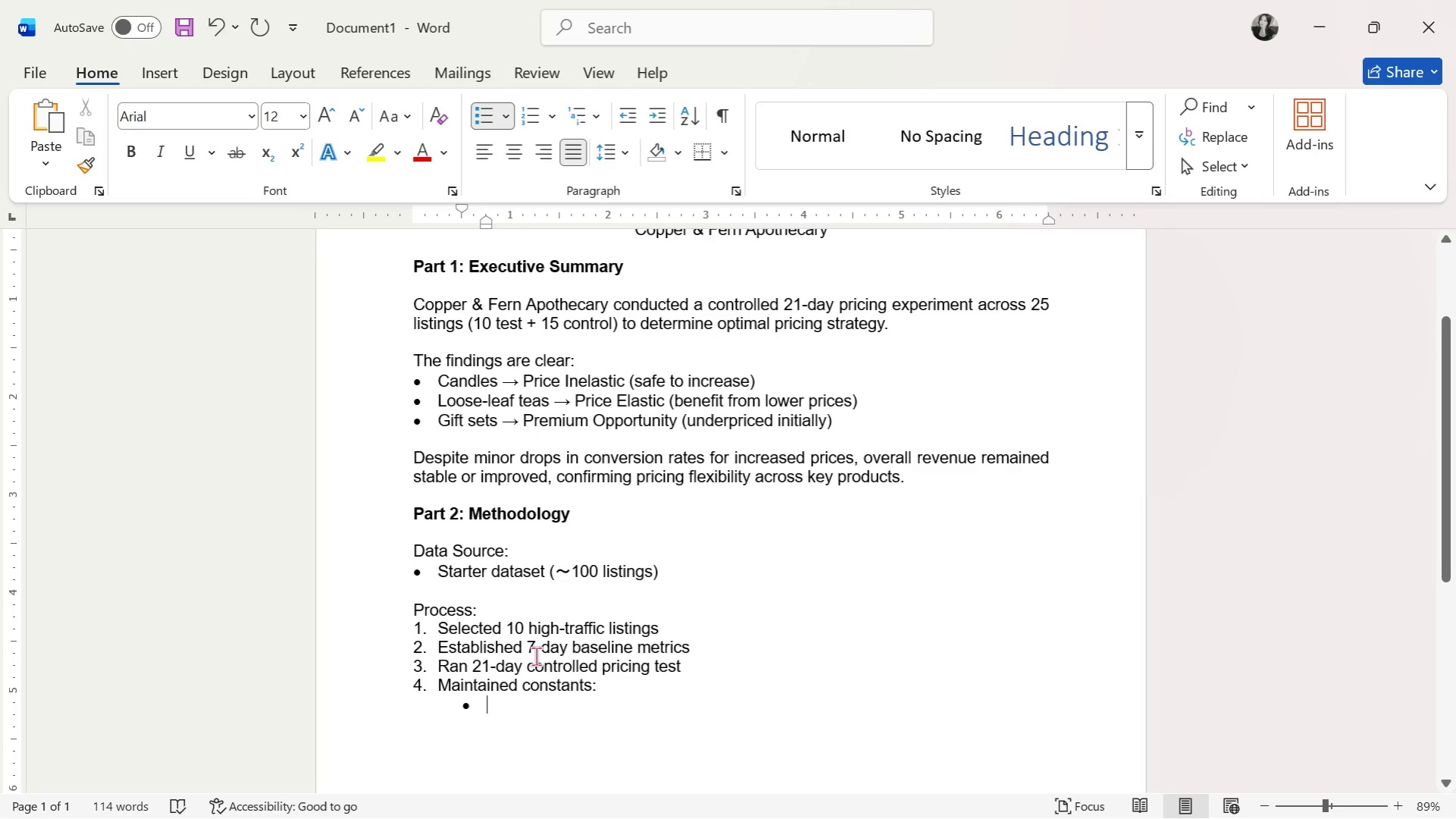 
wait(5.06)
 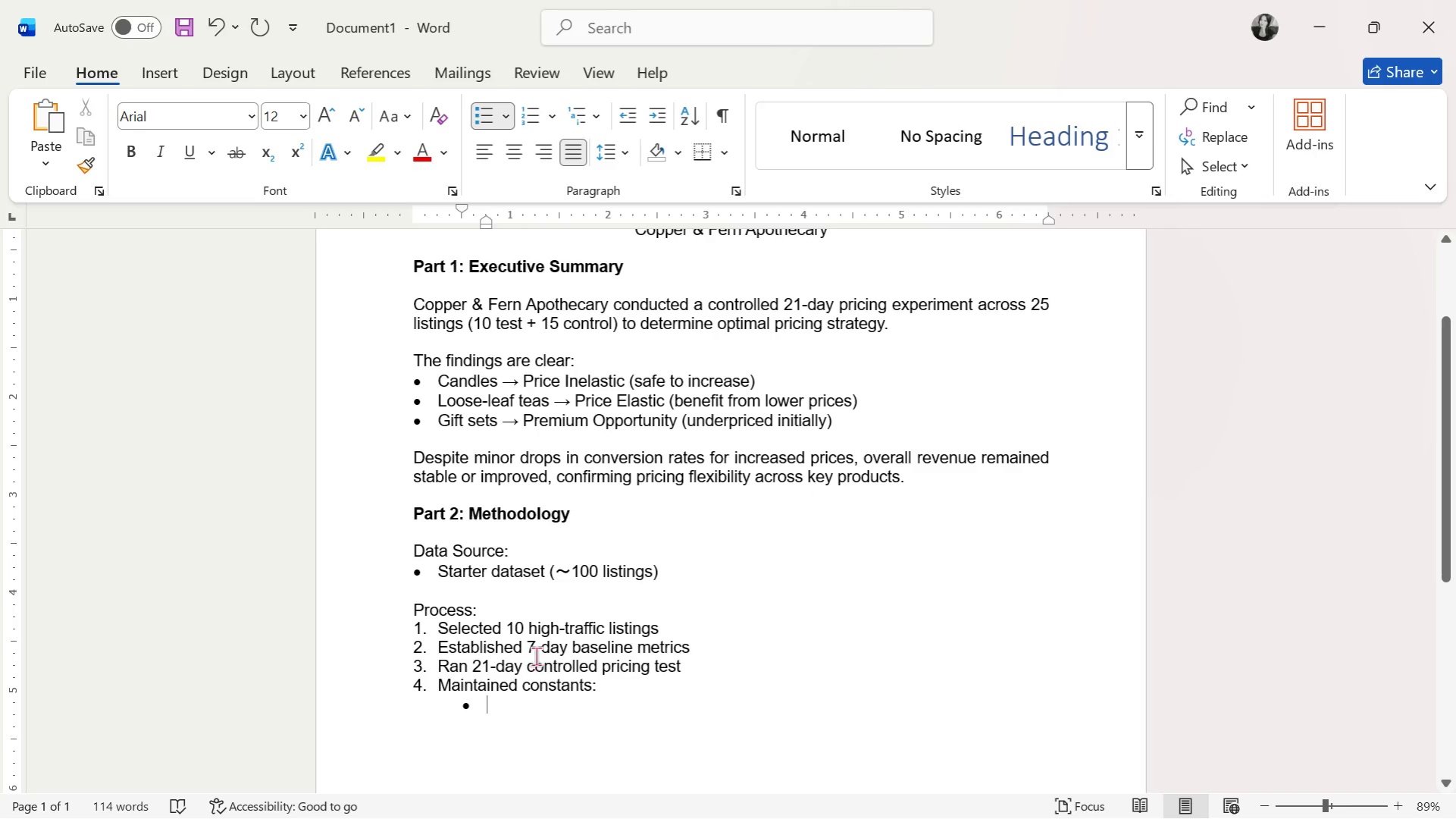 
type(No SEO changes)
 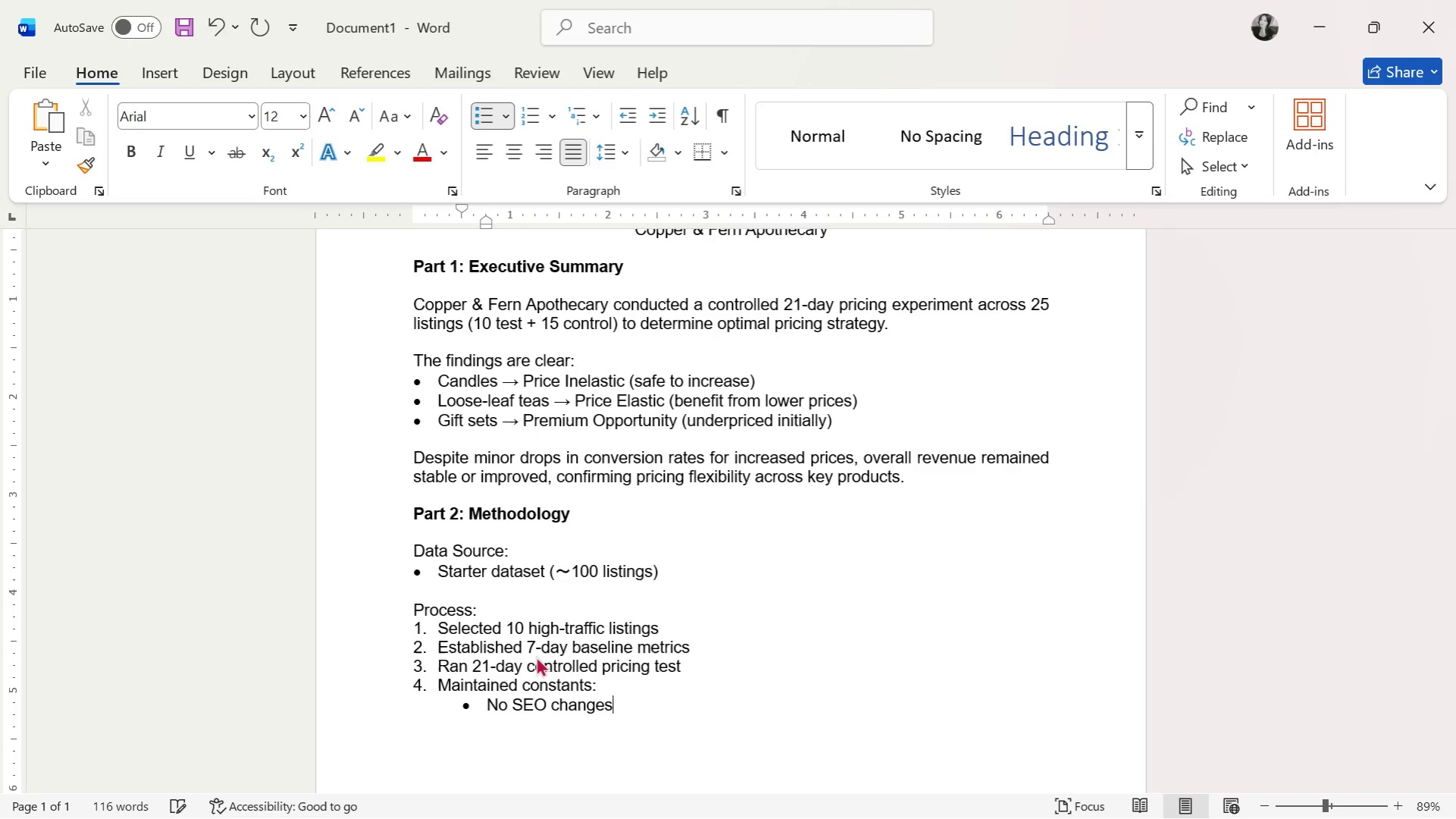 
key(Enter)
 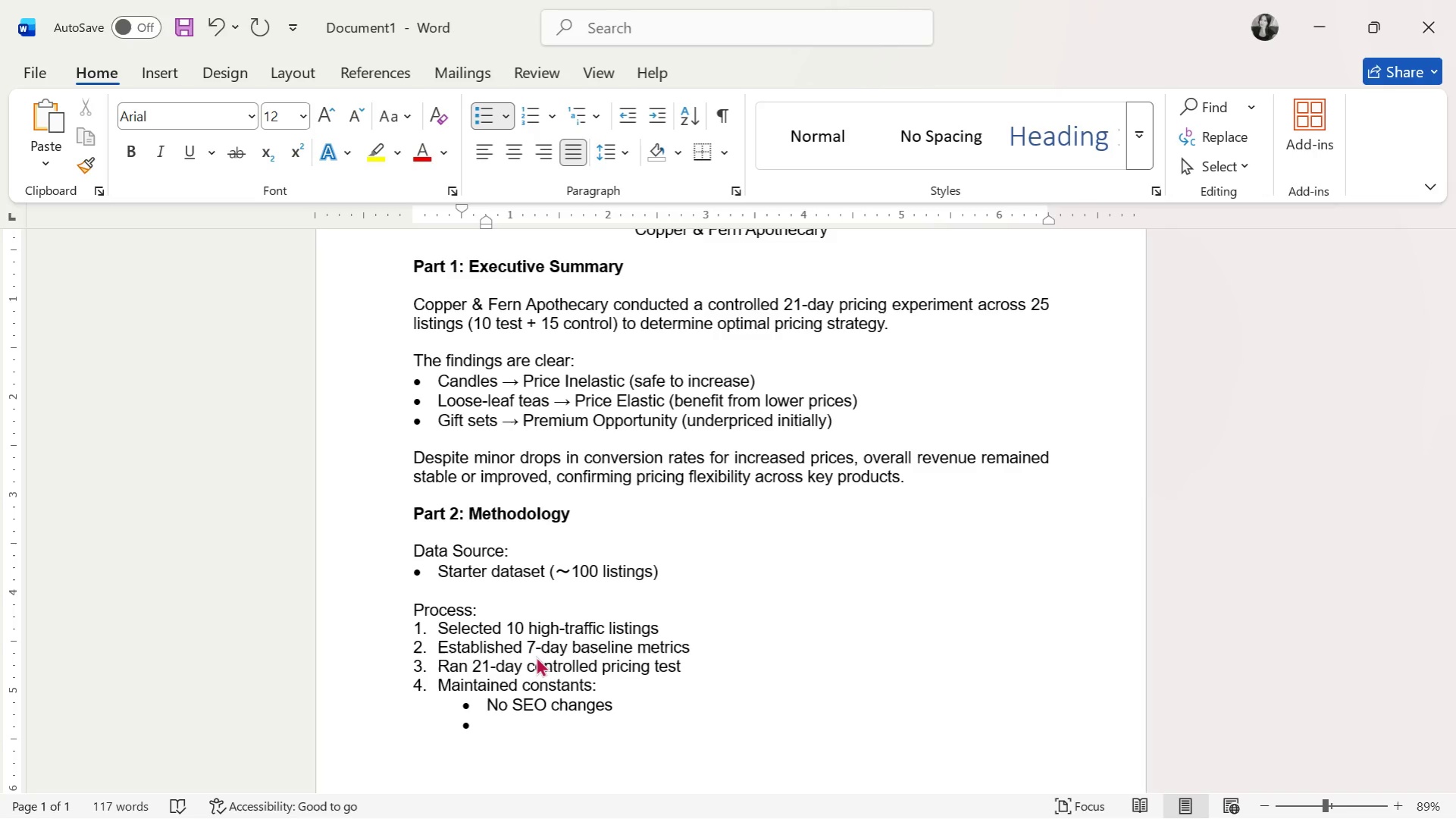 
type(No title edits affecting ranking)
 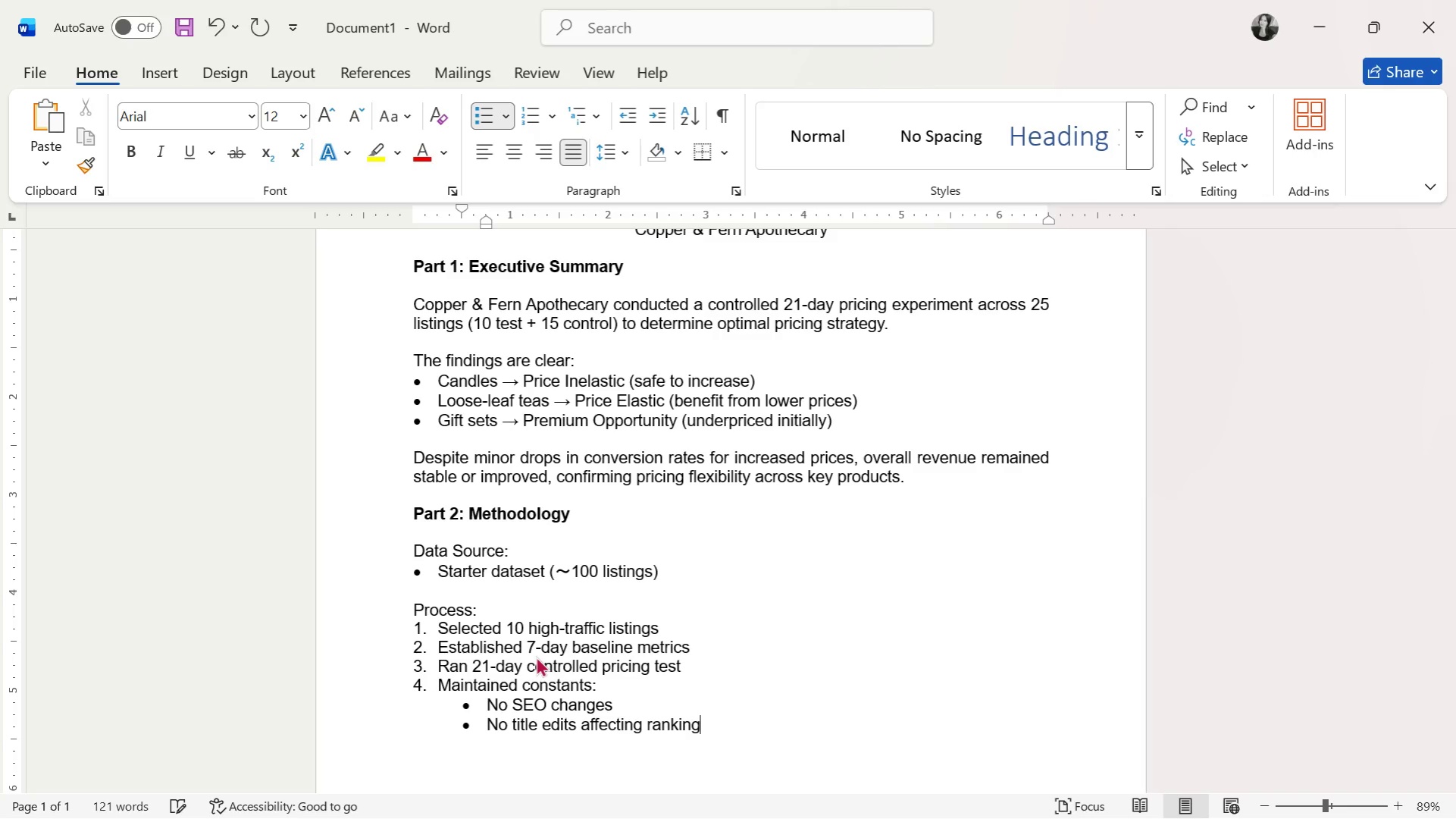 
key(Enter)
 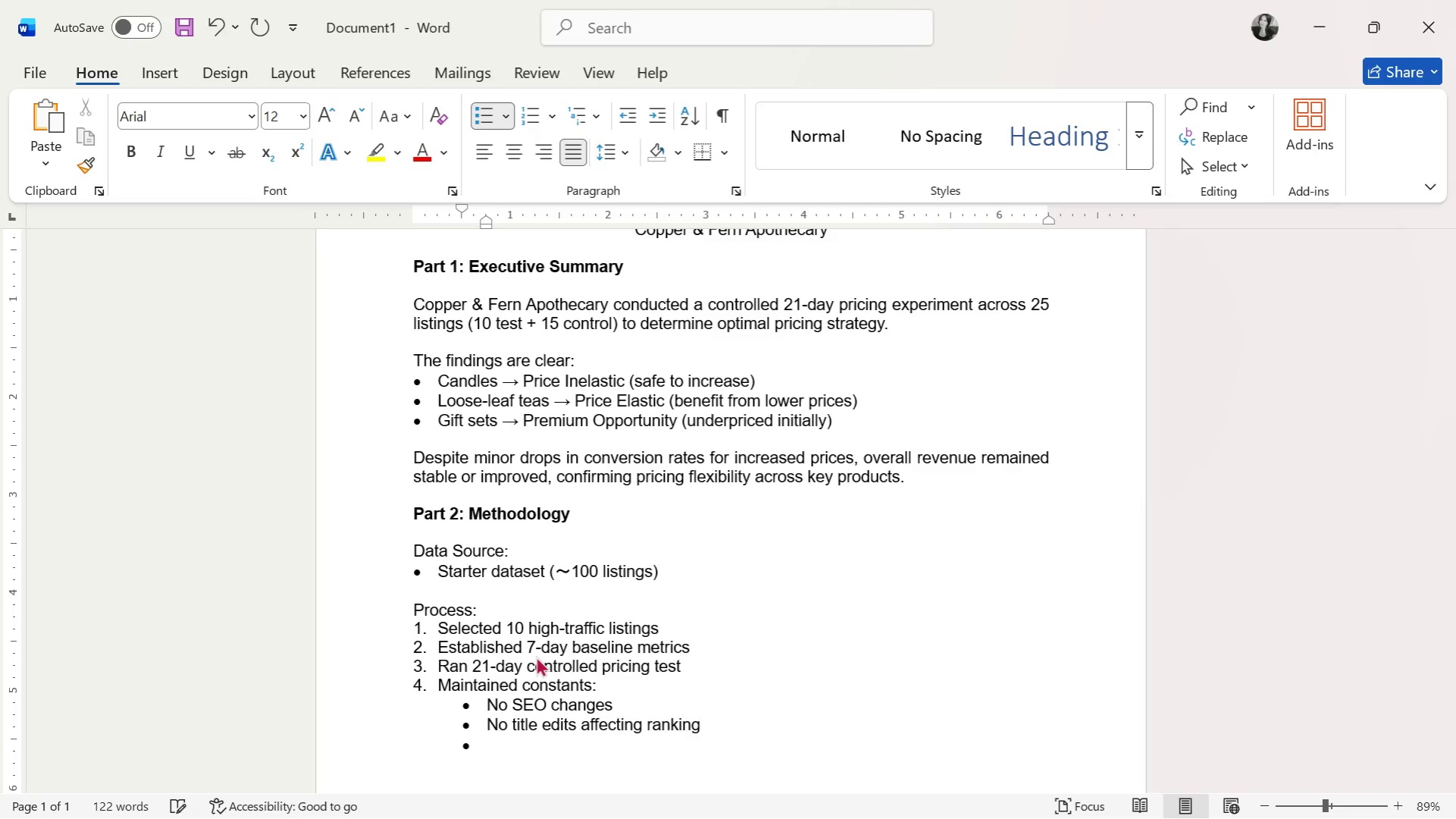 
type(Ni)
key(Backspace)
type(o image modofications)
key(Backspace)
key(Backspace)
key(Backspace)
type(ifications)
 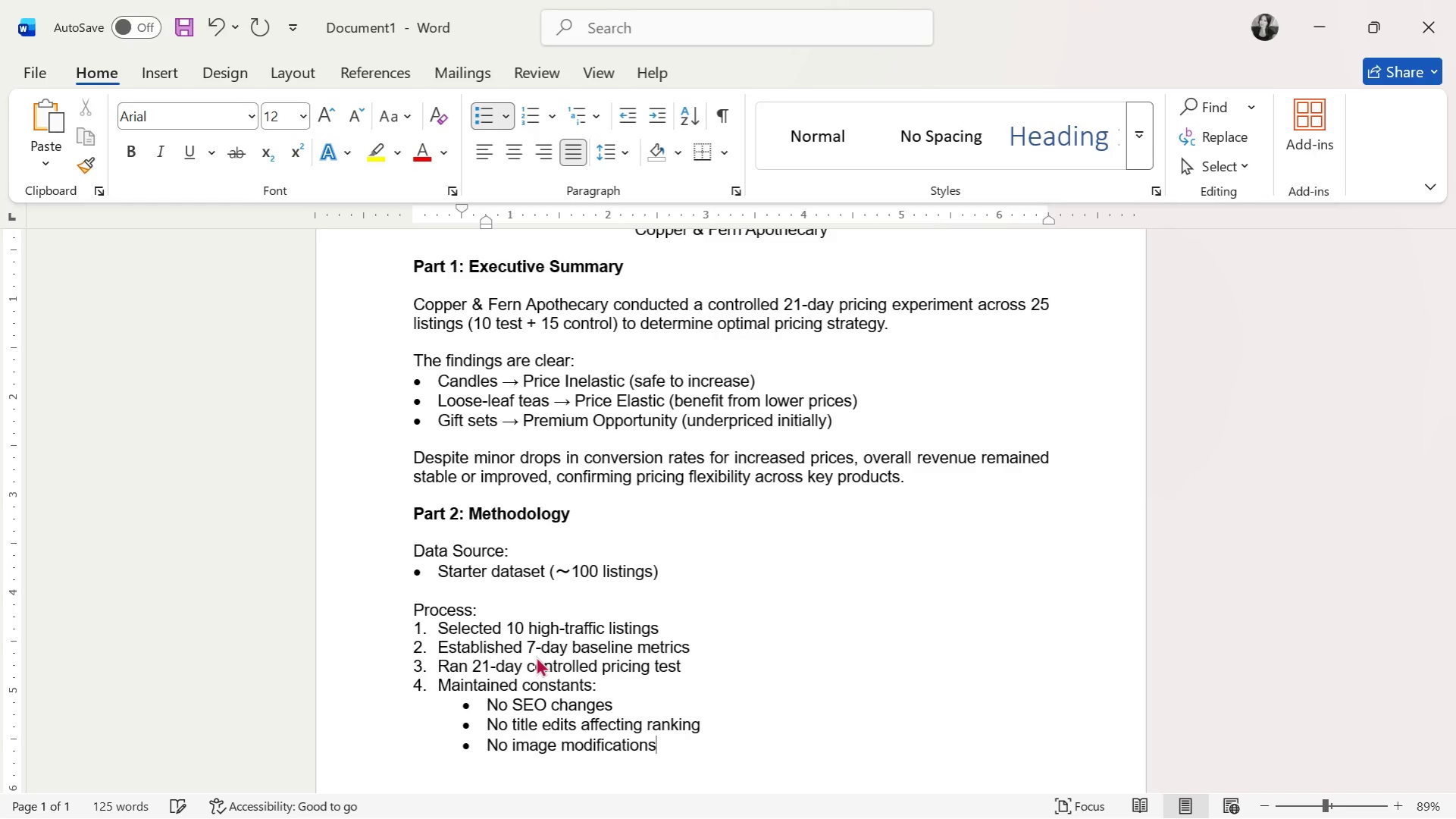 
key(Enter)
 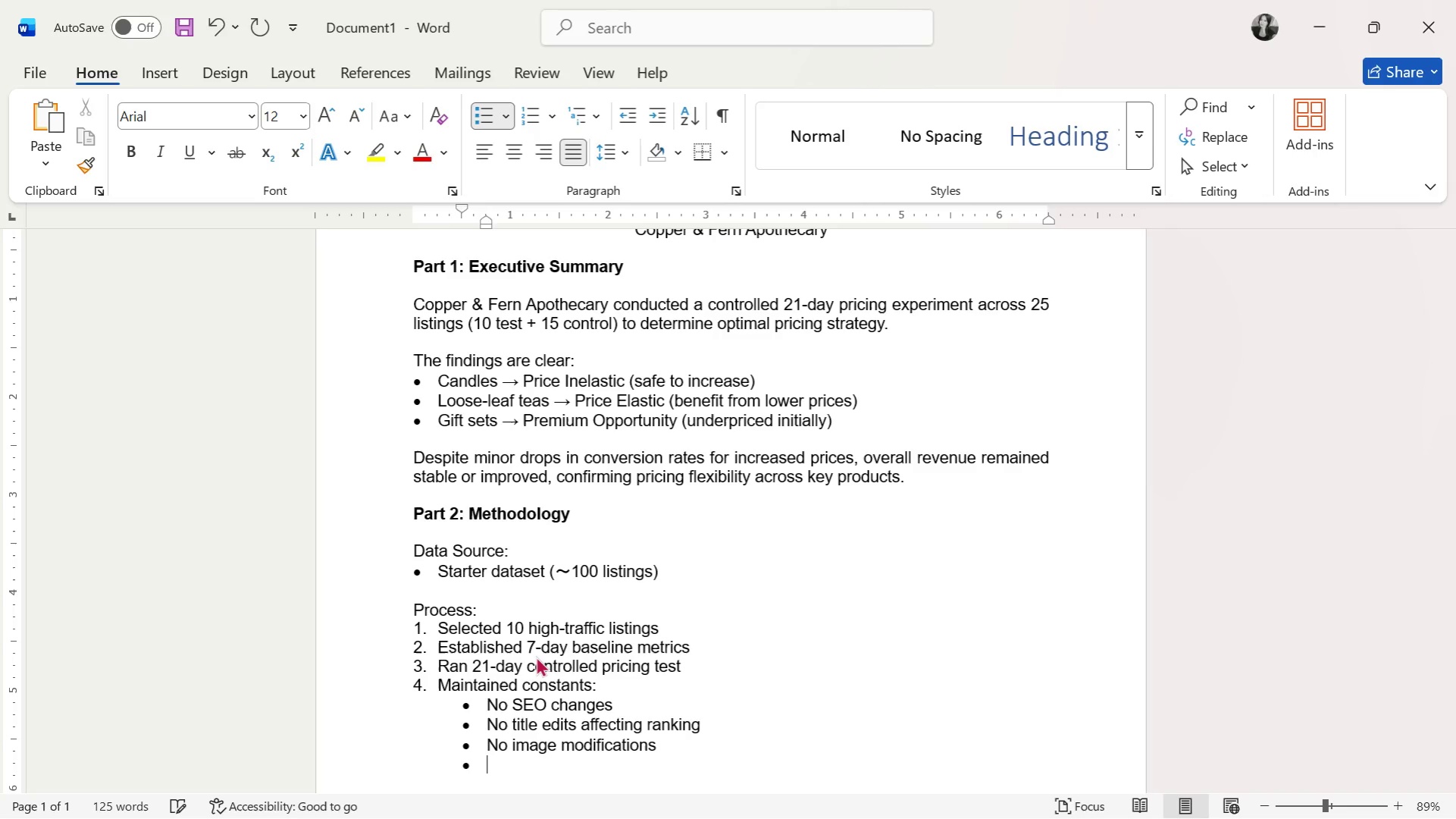 
key(Enter)
 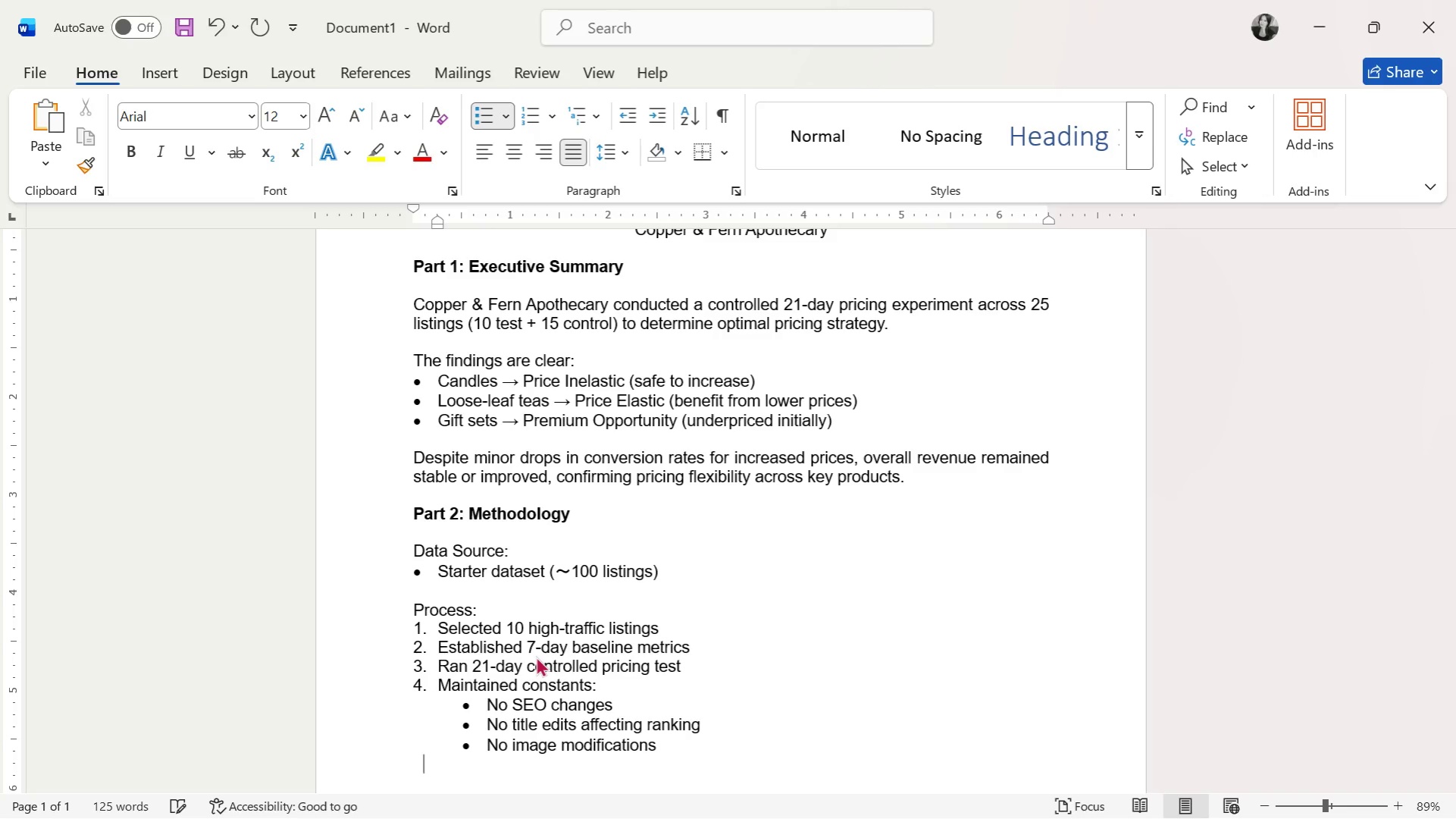 
key(Enter)
 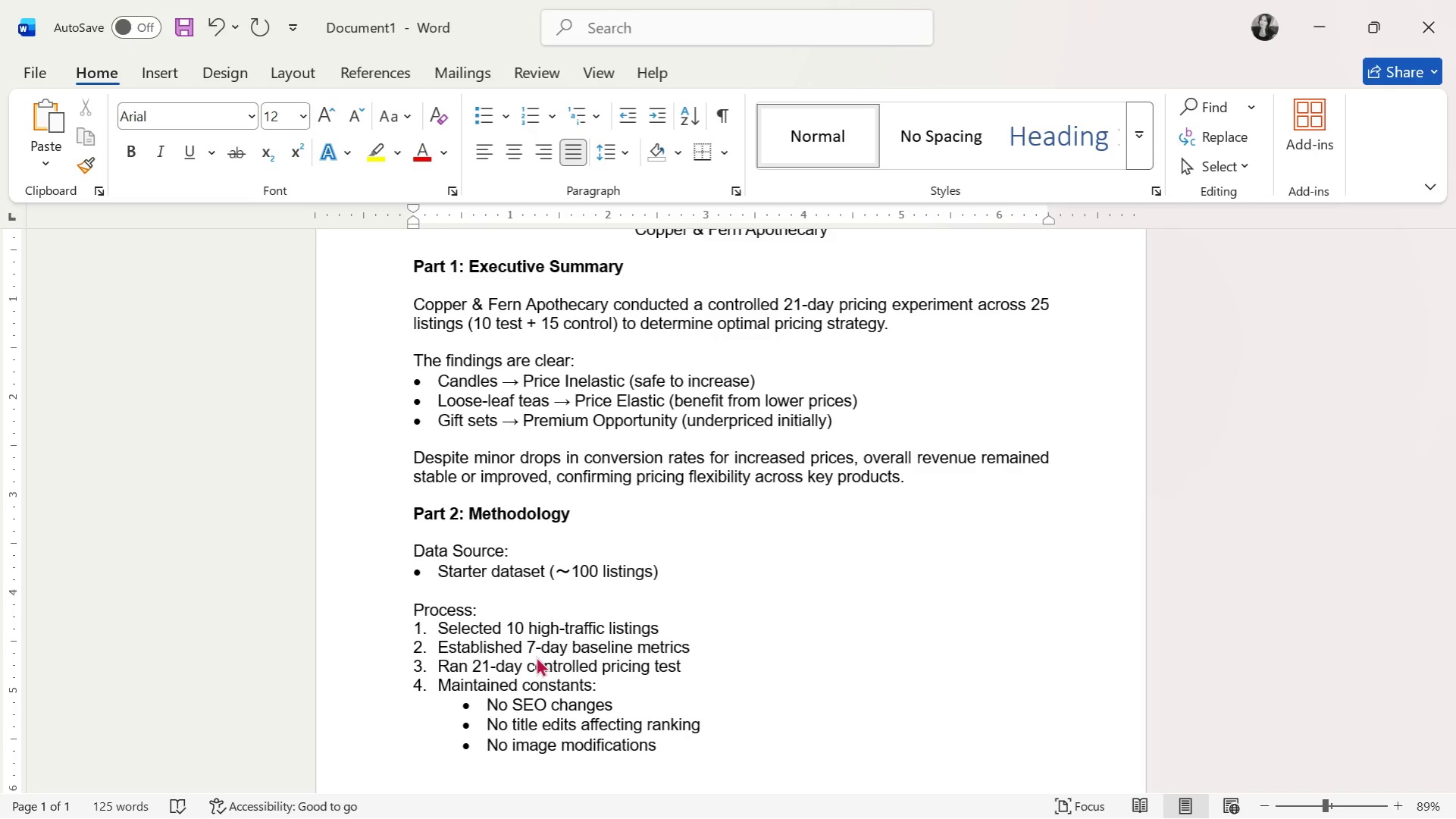 
key(5)
 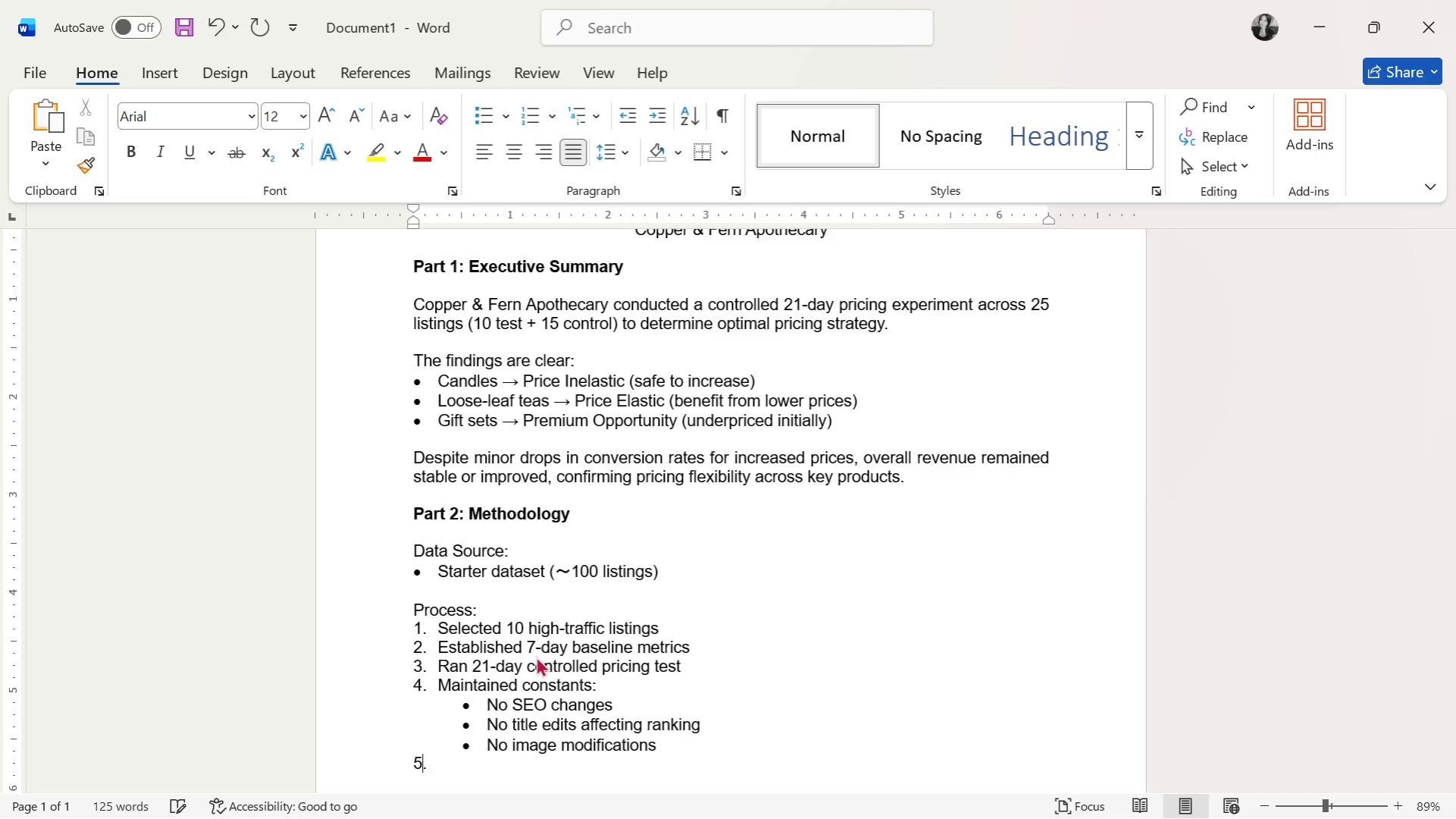 
key(Period)
 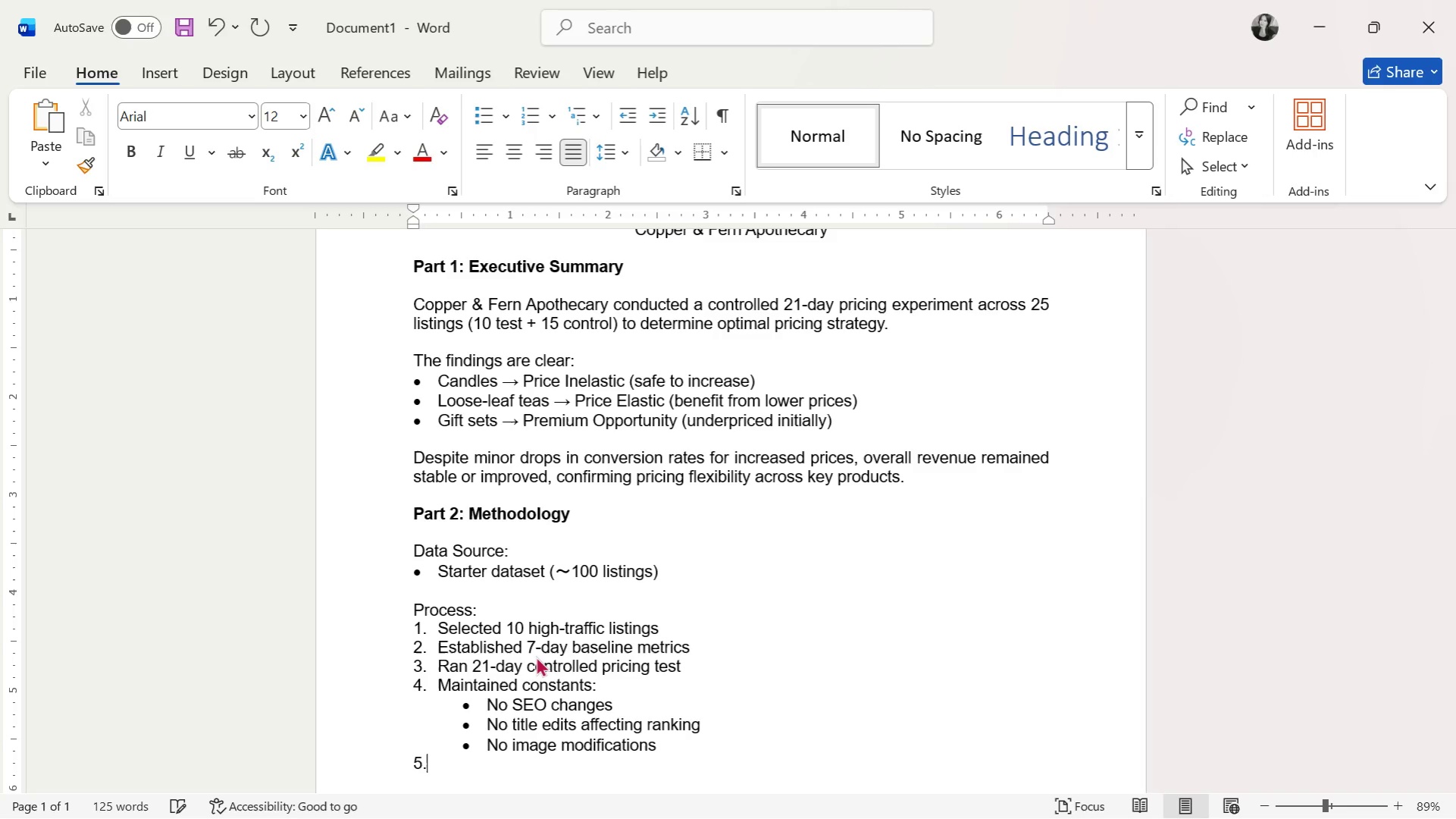 
key(Space)
 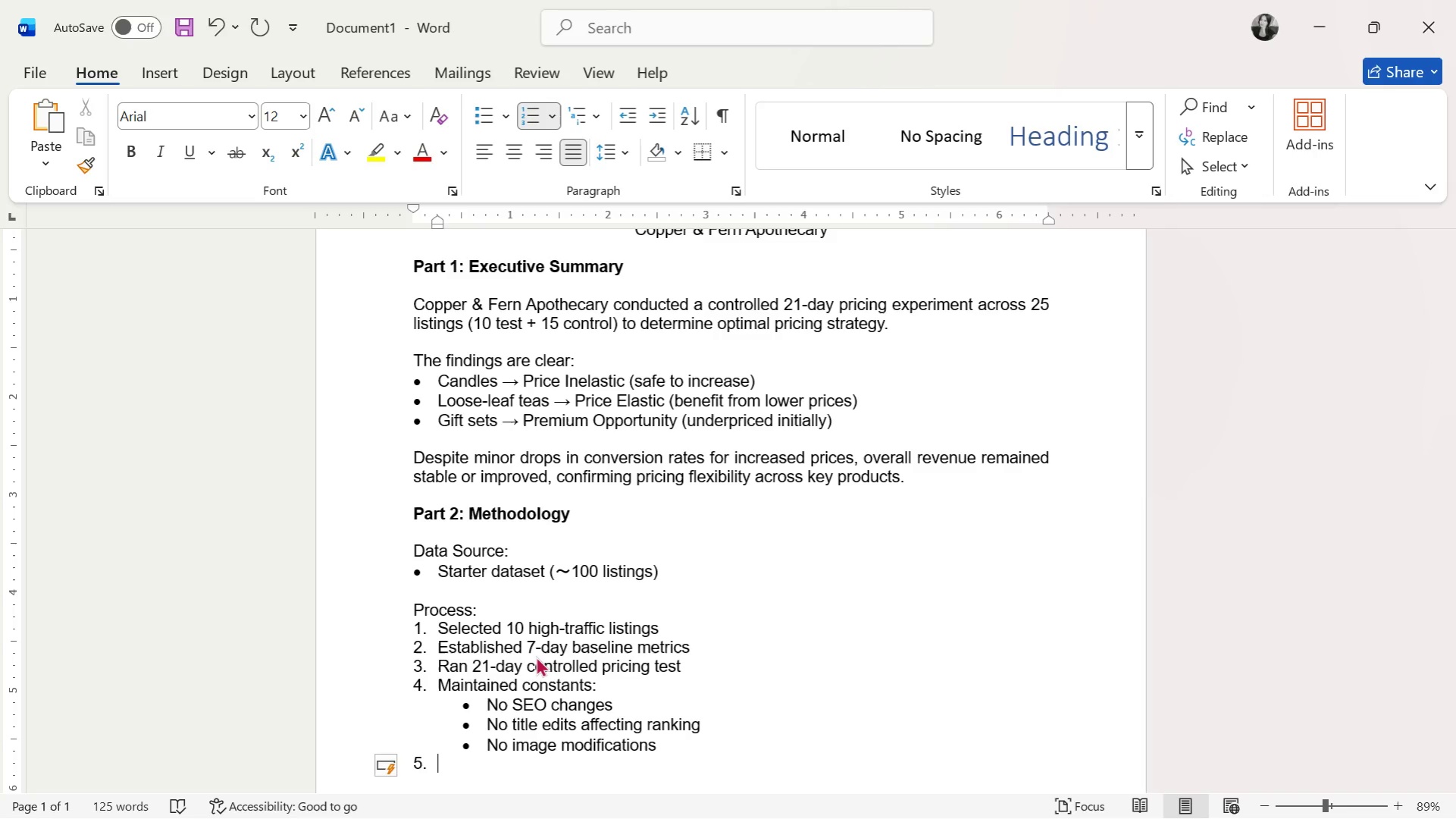 
key(Backspace)
 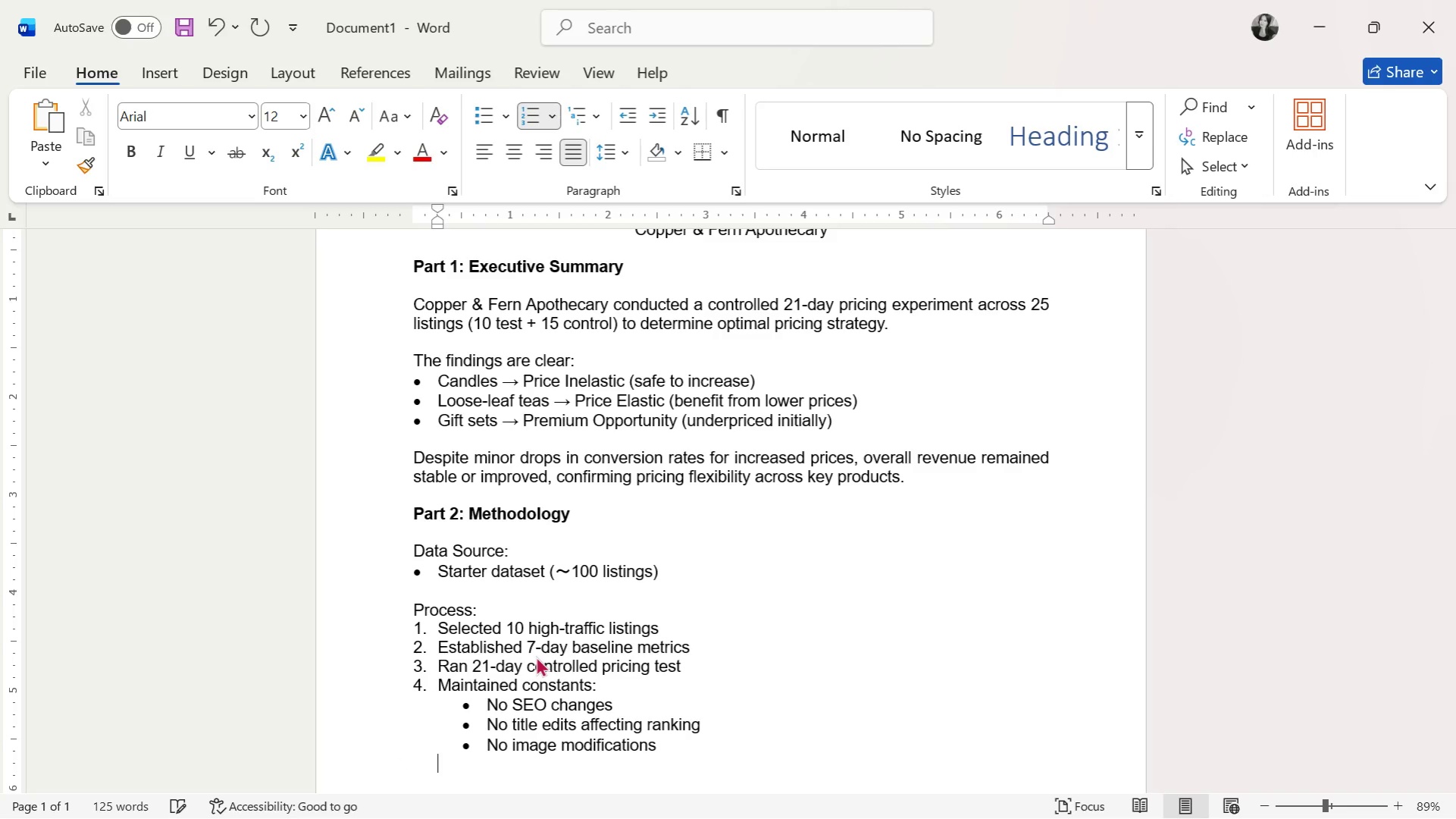 
key(Backspace)
 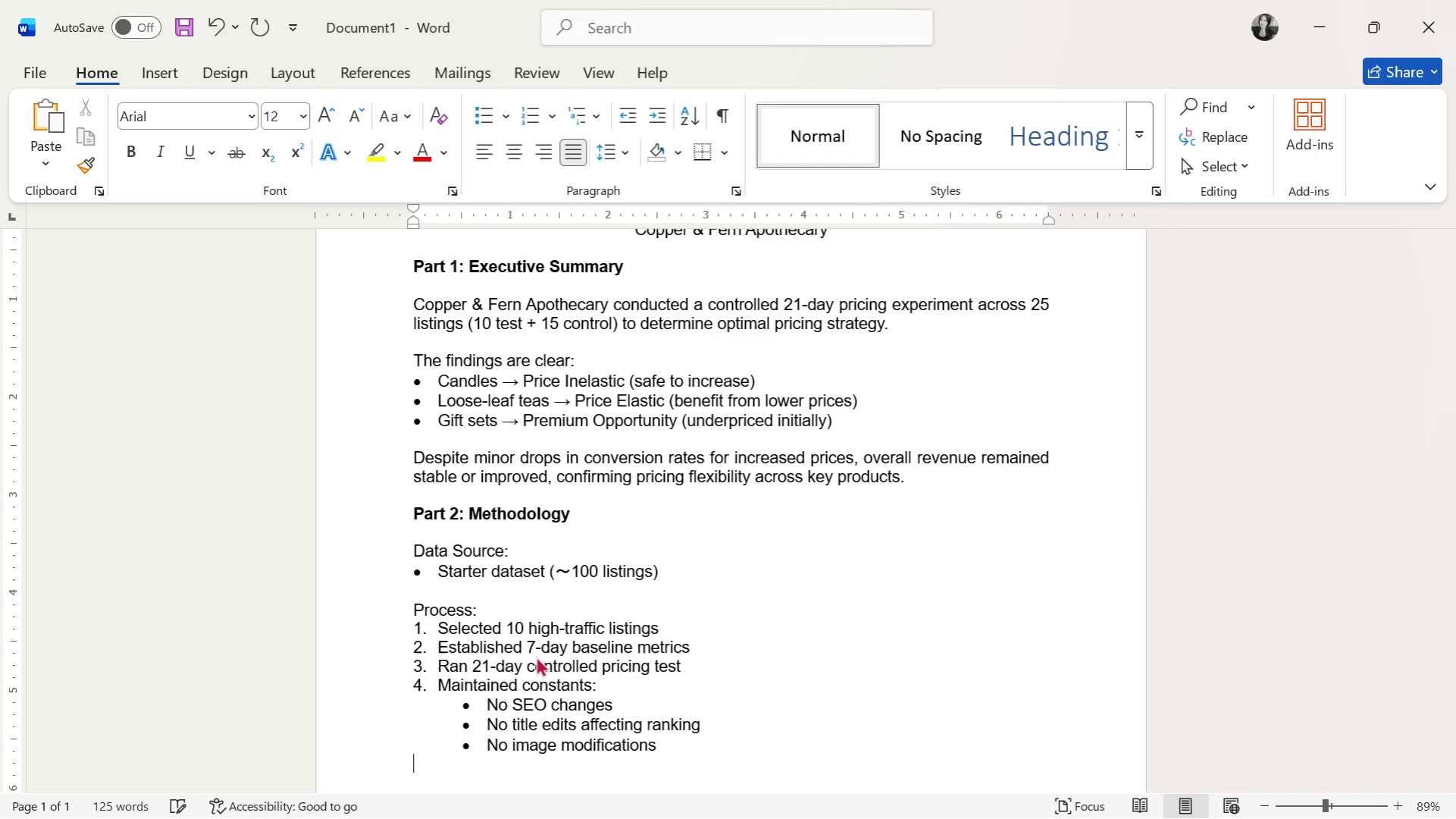 
key(Backspace)
 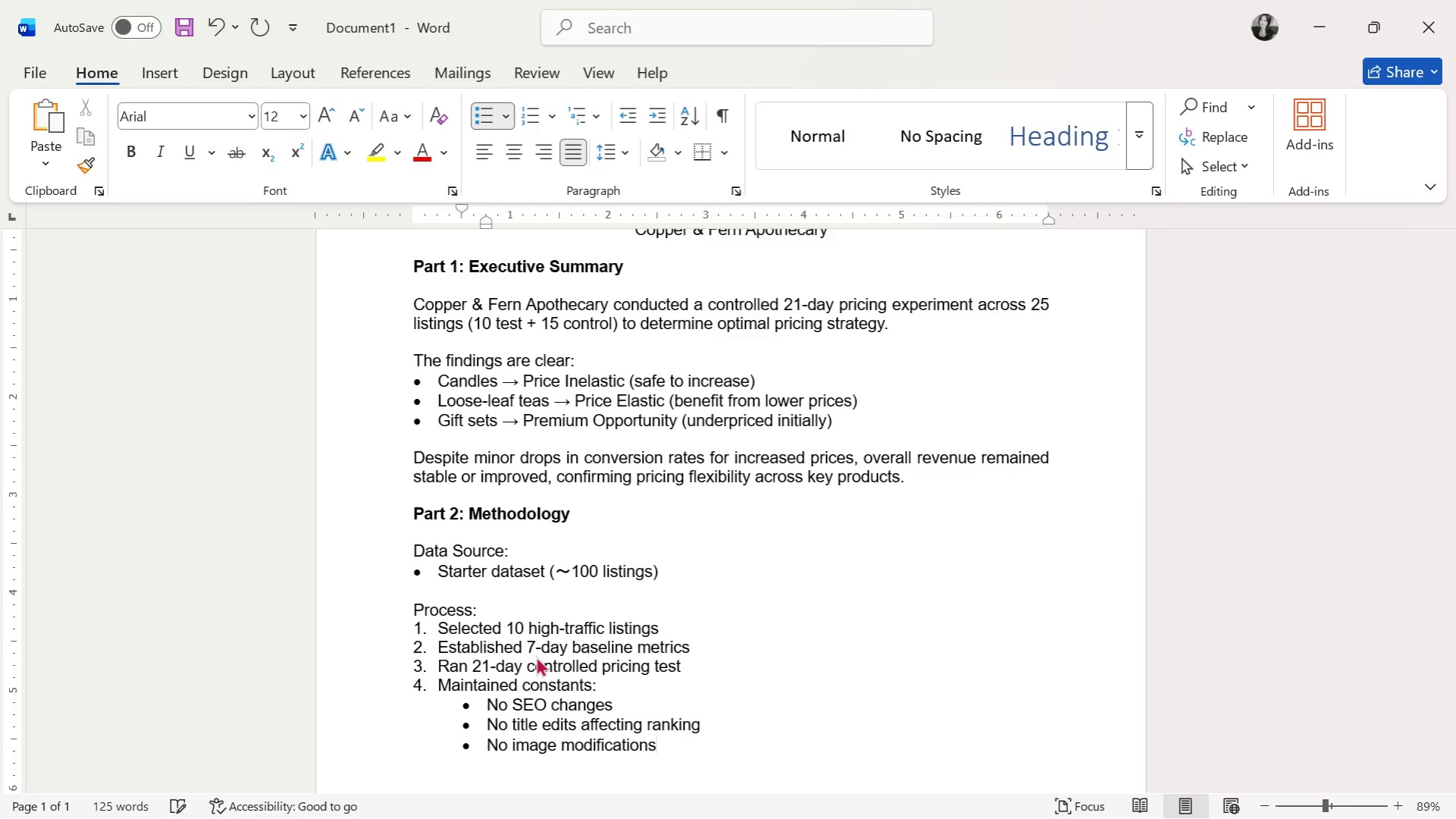 
key(Enter)
 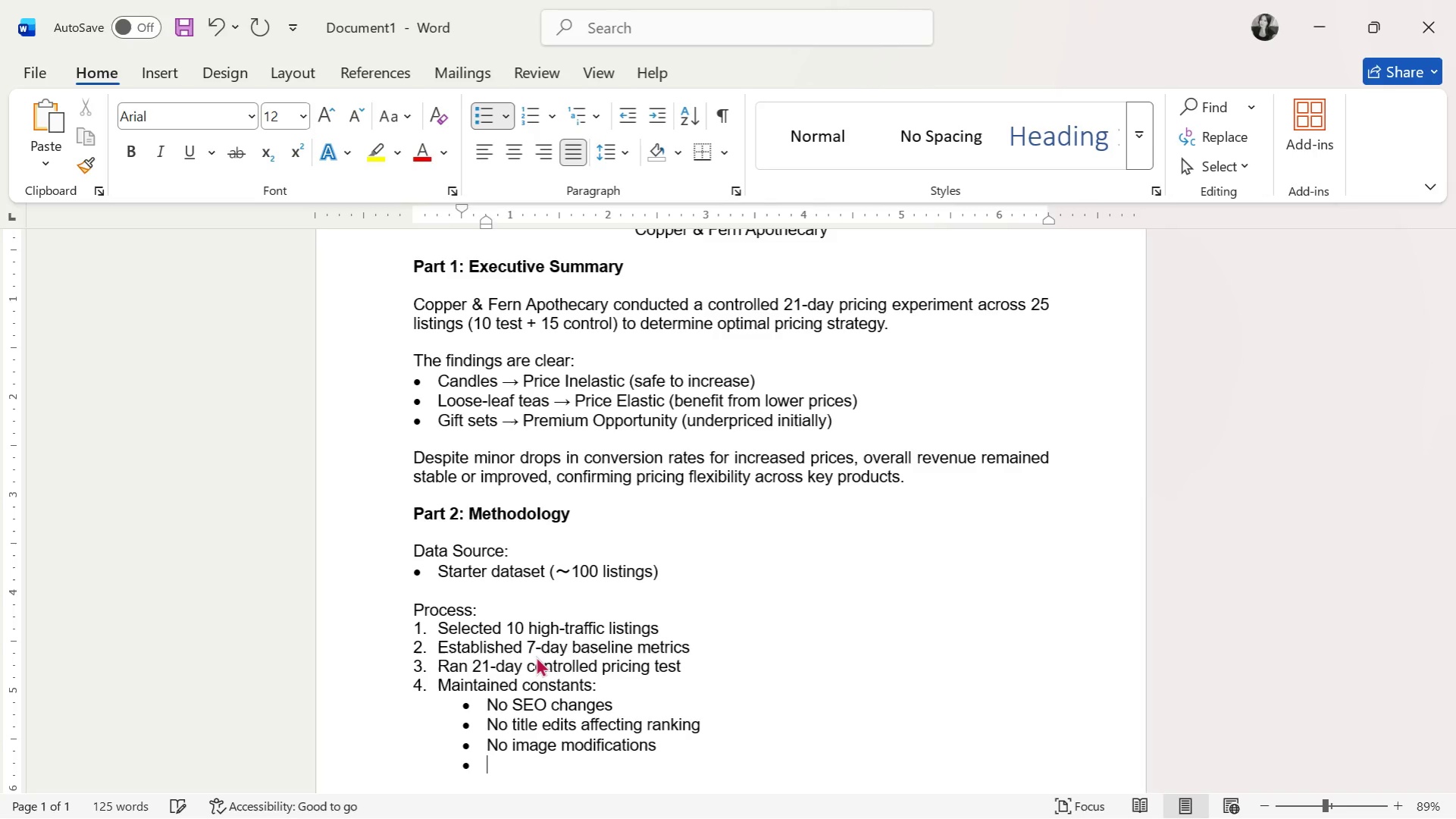 
key(Enter)
 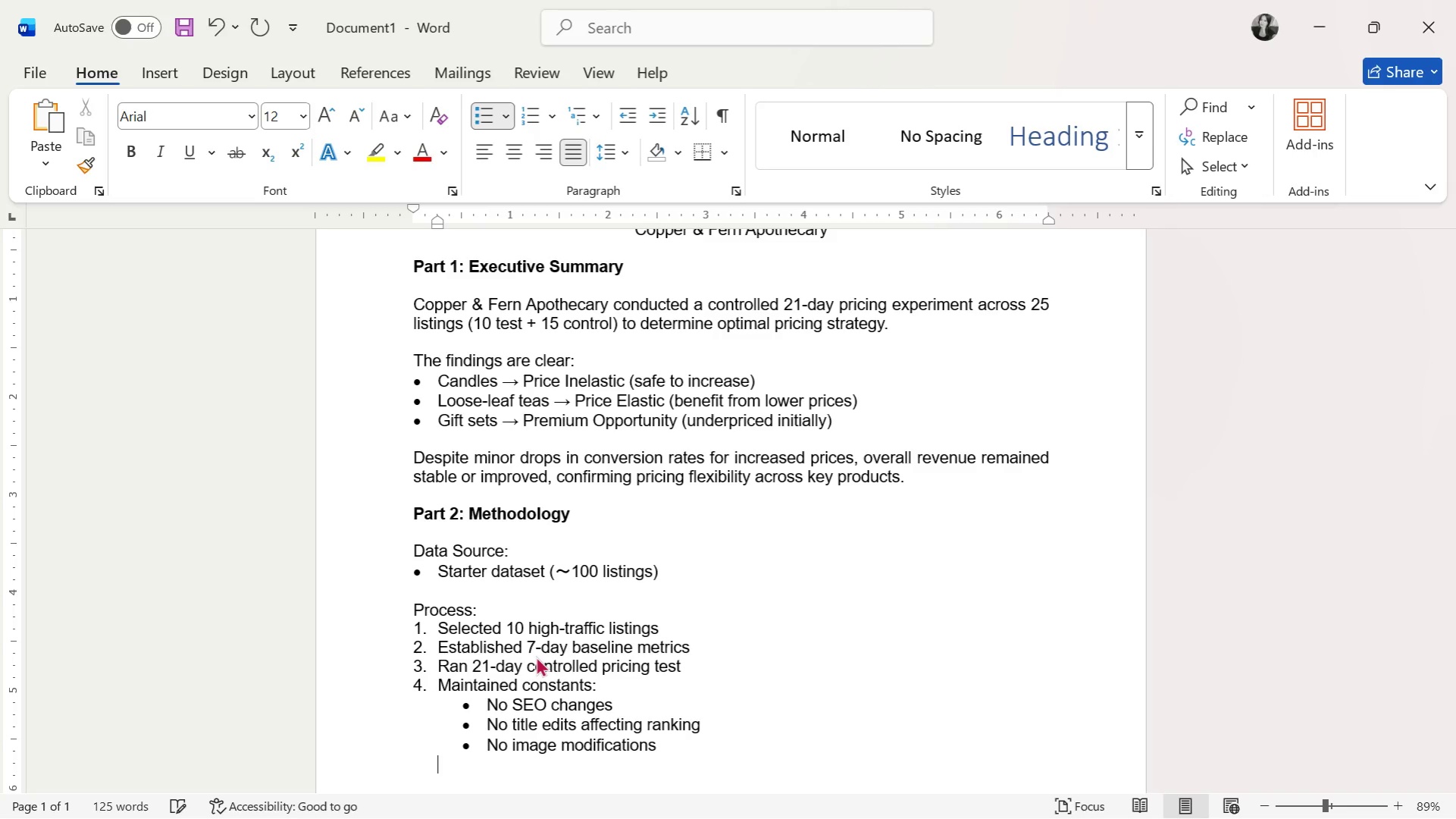 
key(Enter)
 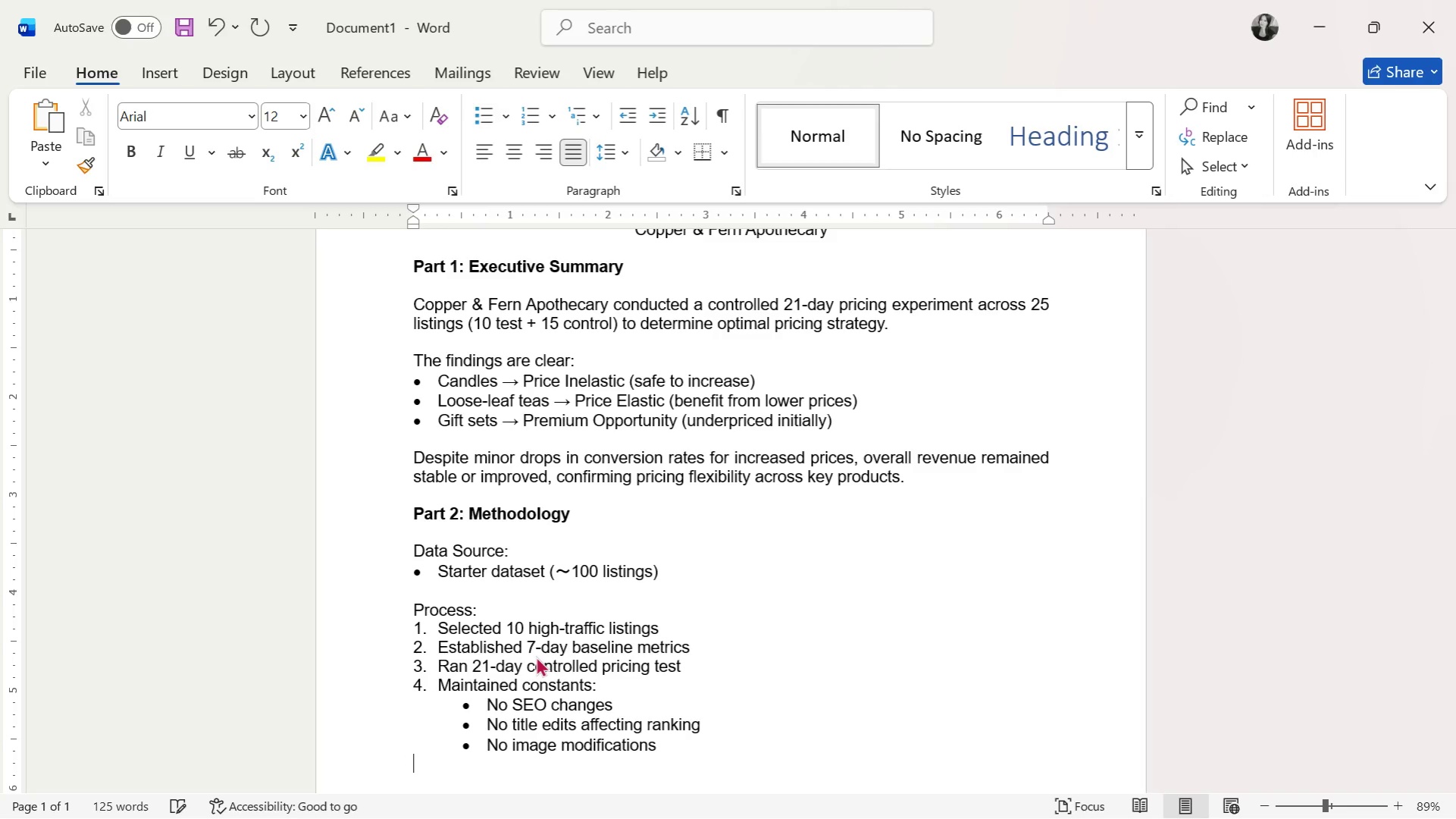 
key(Enter)
 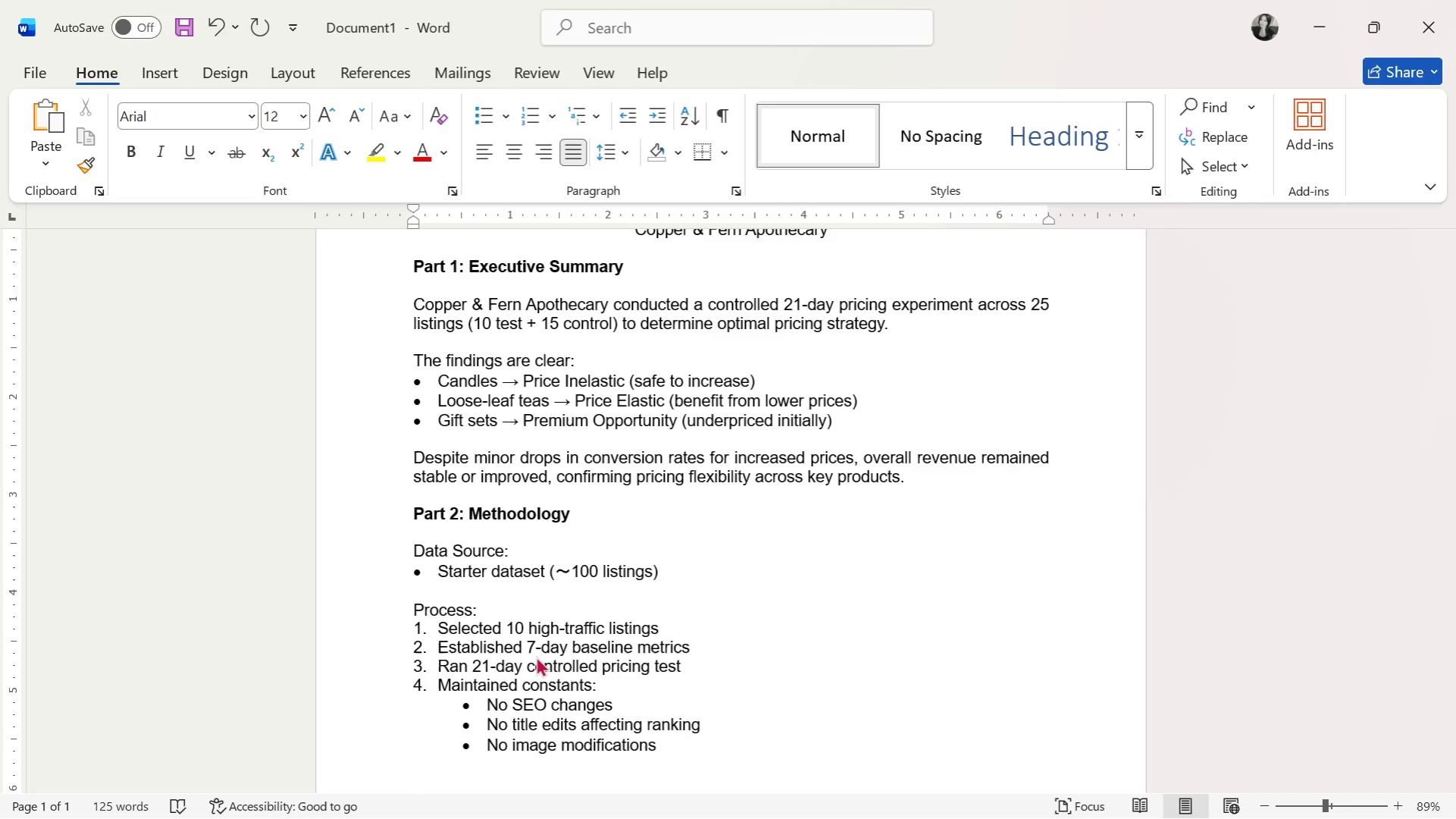 
type(Price Adjustments:)
 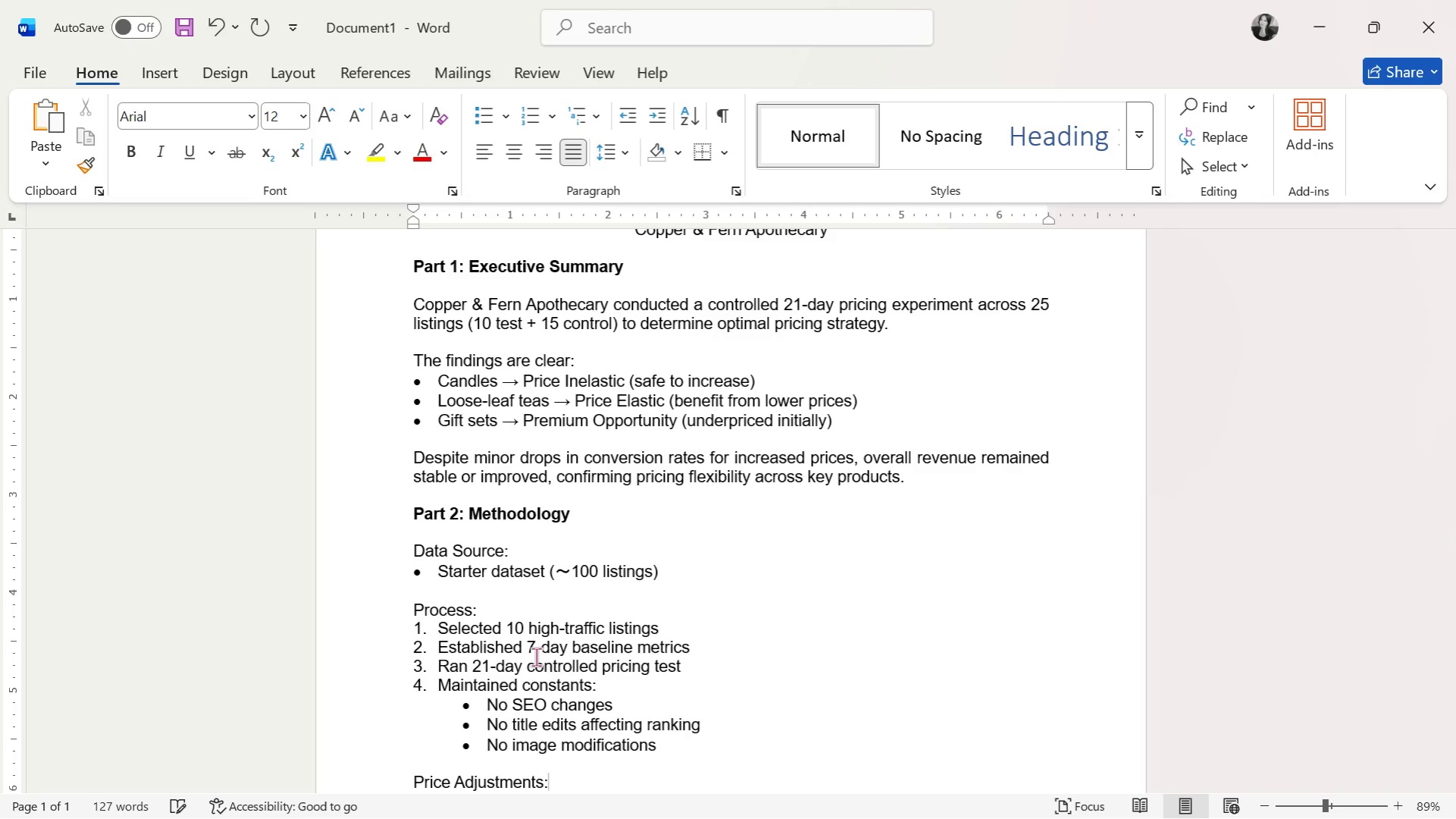 
key(Enter)
 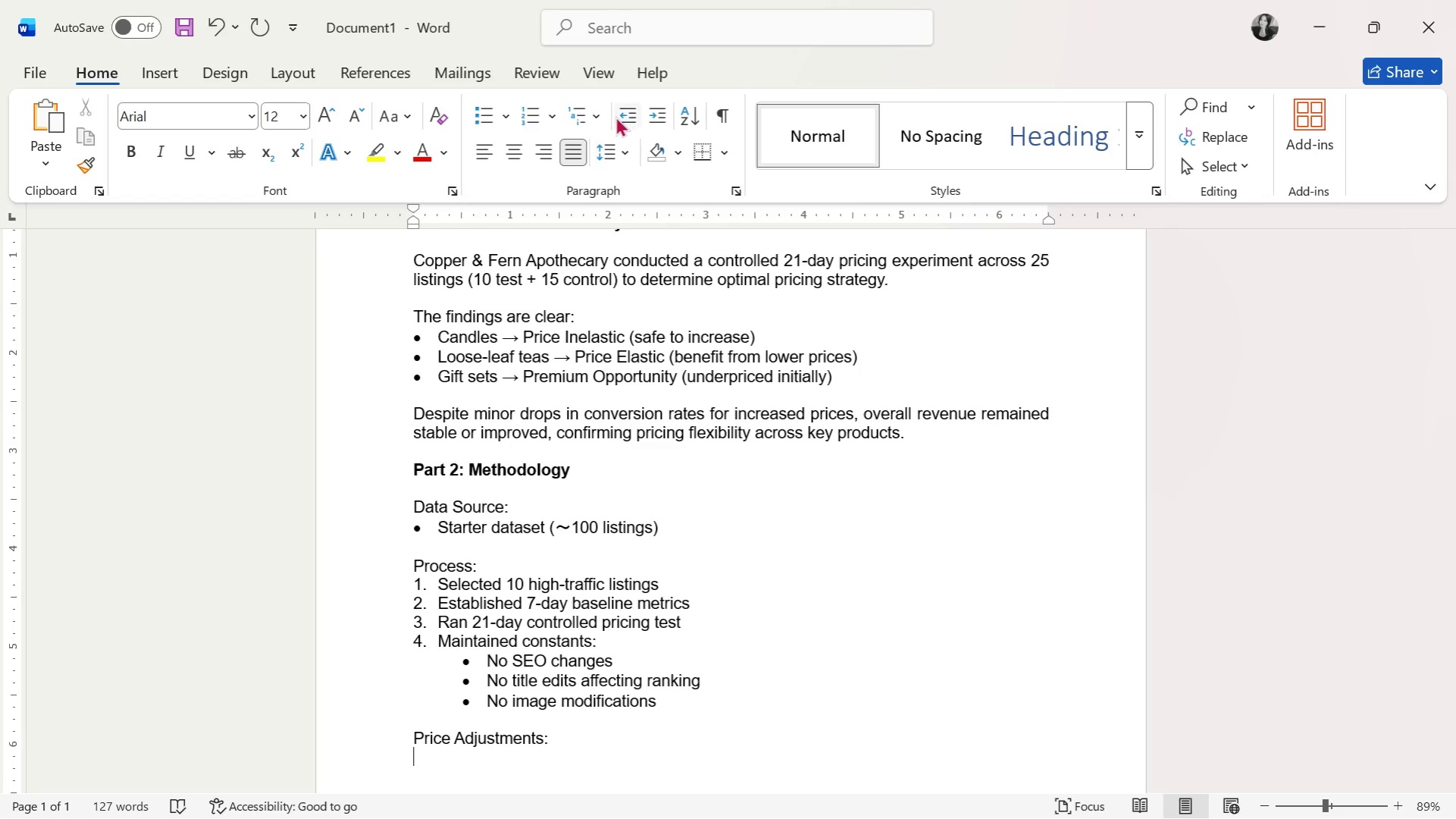 
left_click([488, 110])
 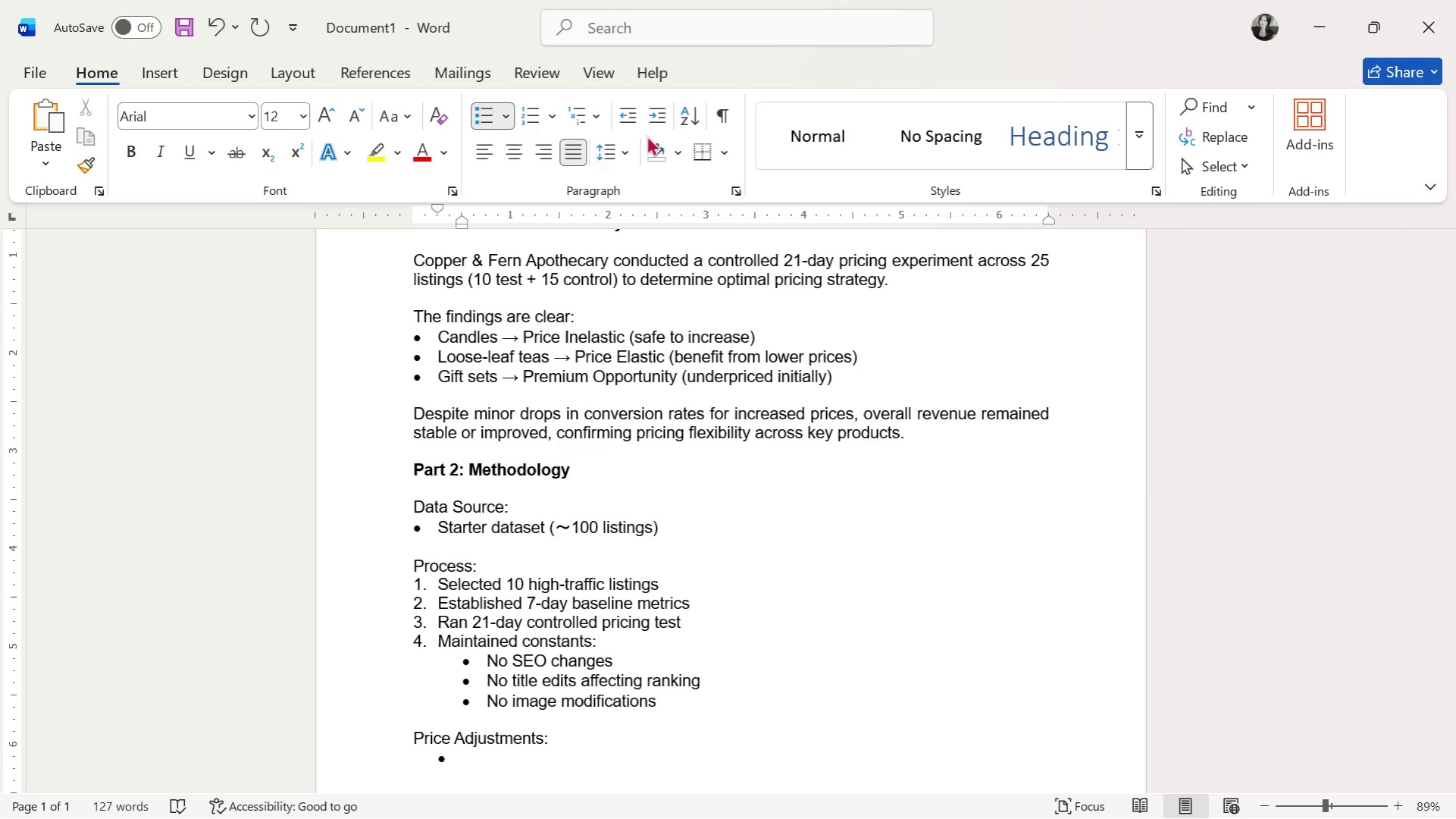 
left_click([632, 117])
 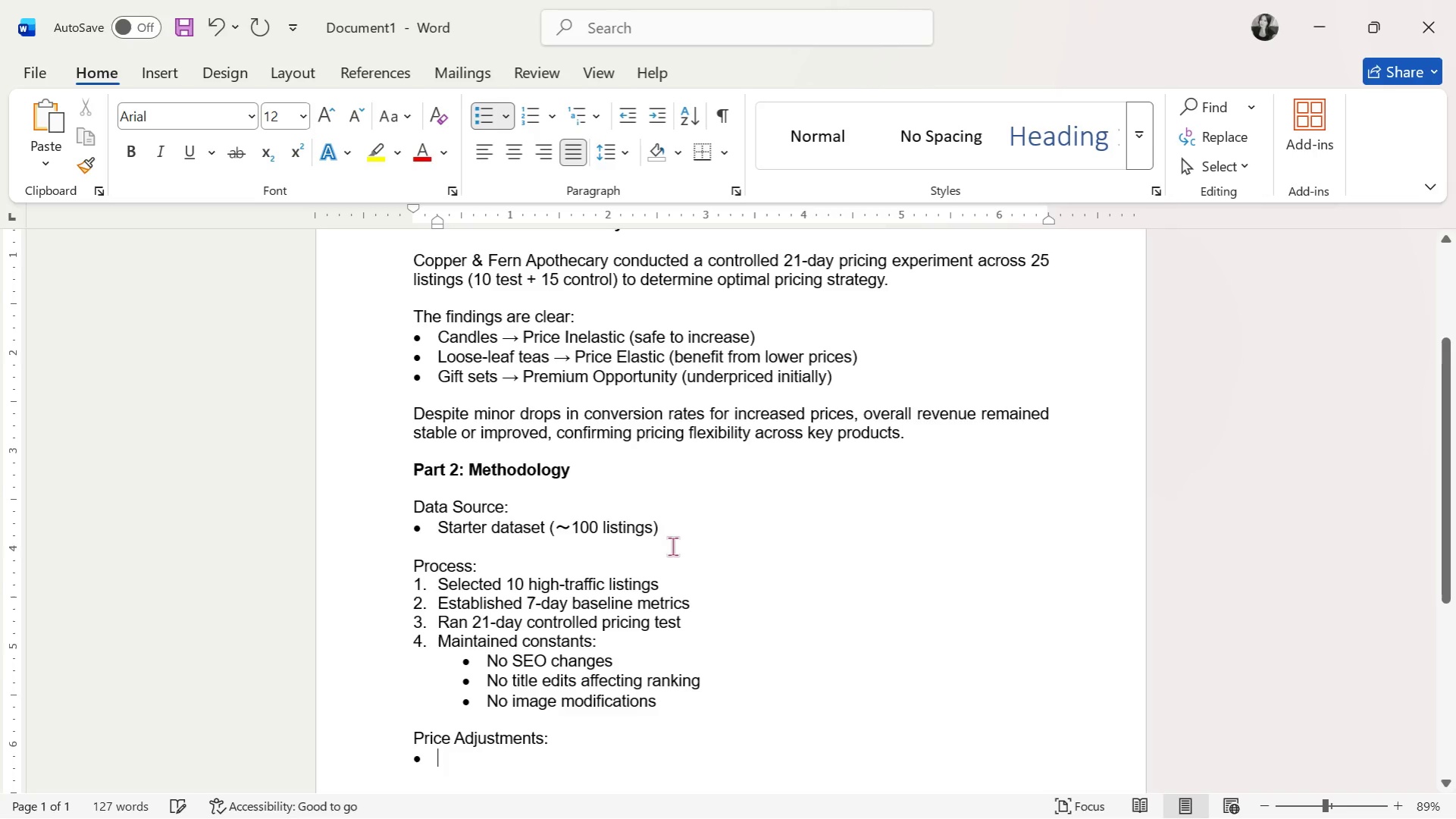 
scroll: coordinate [681, 551], scroll_direction: down, amount: 4.0
 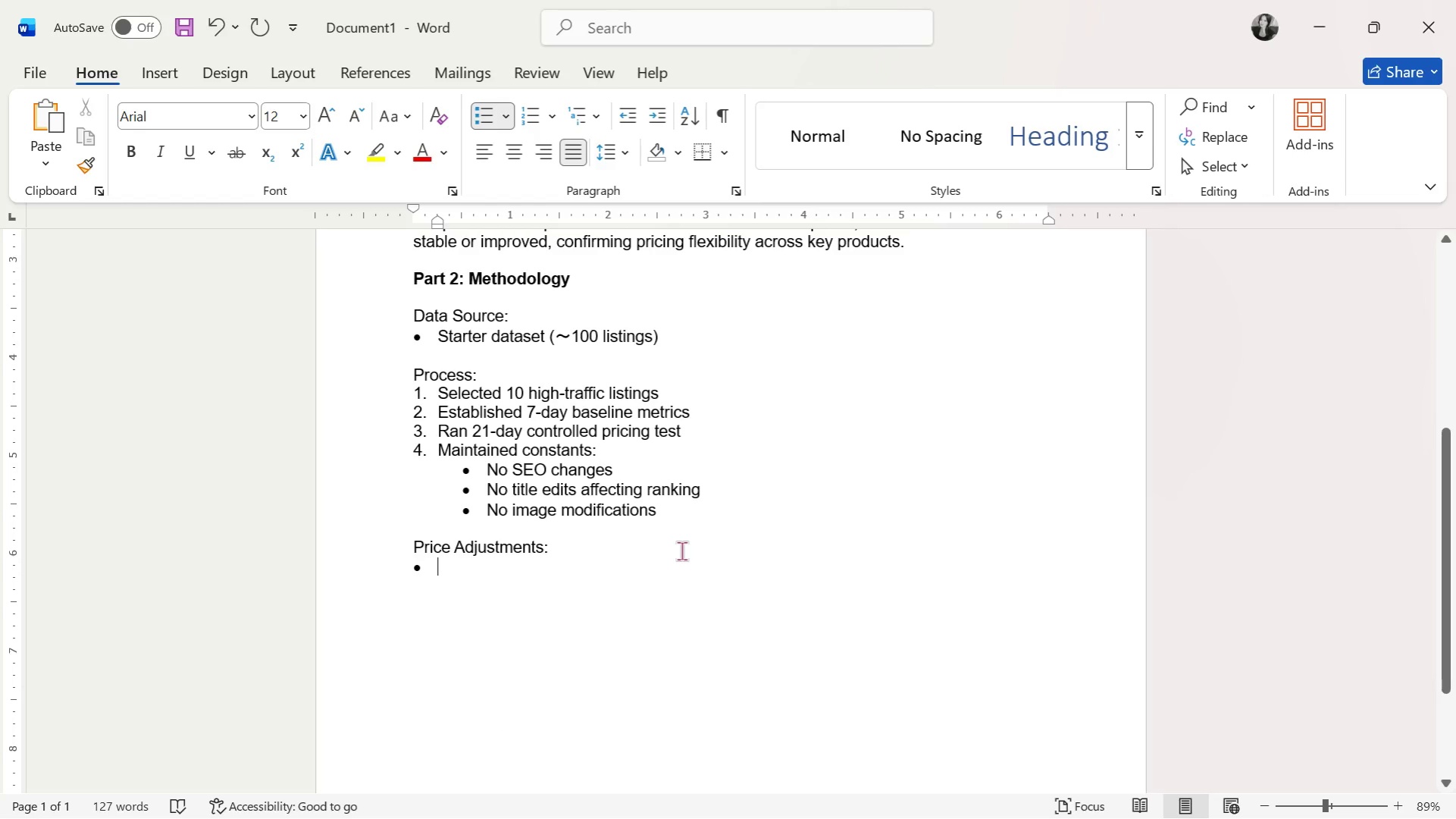 
type(+10)
 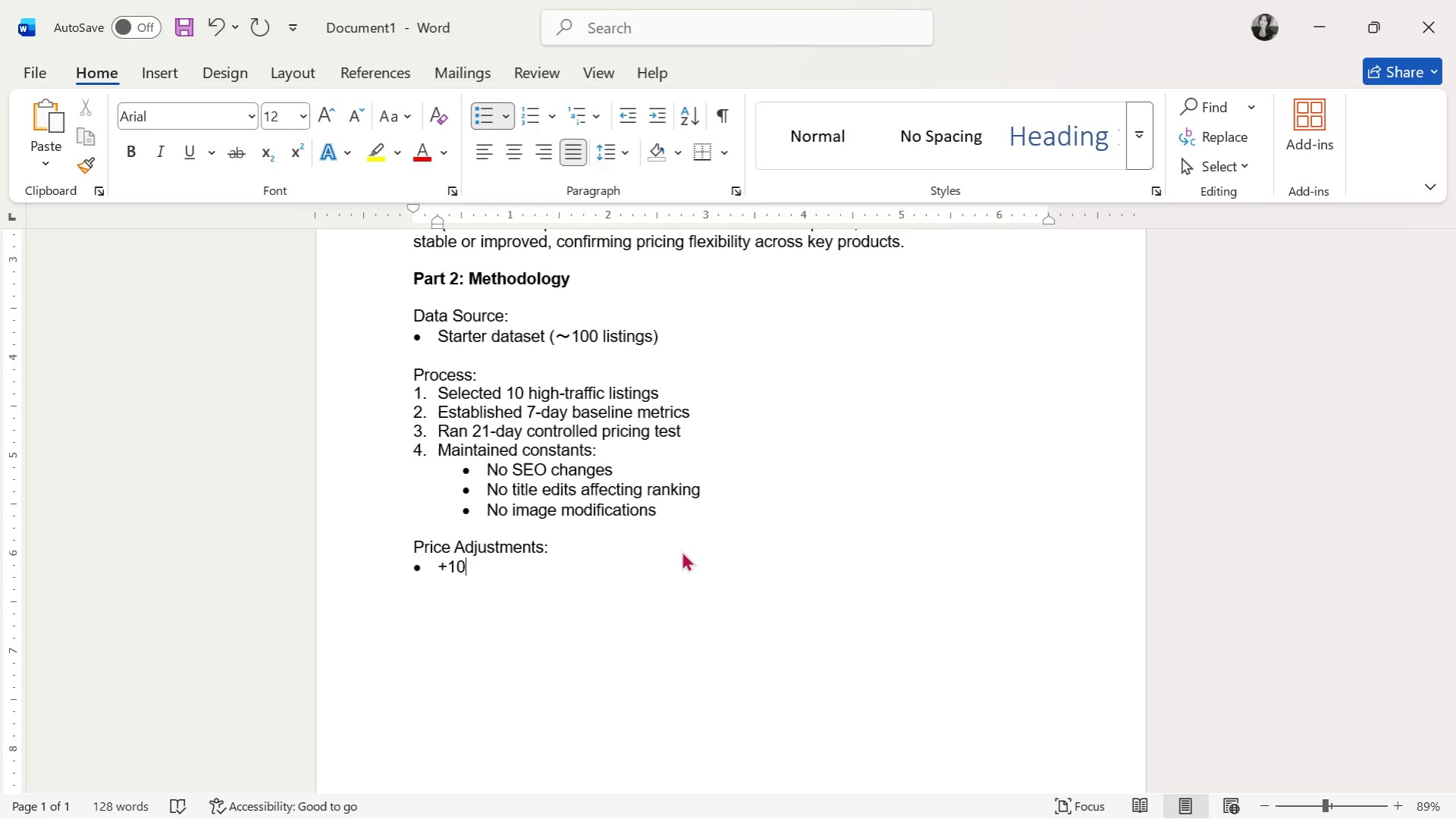 
key(Shift+5)
 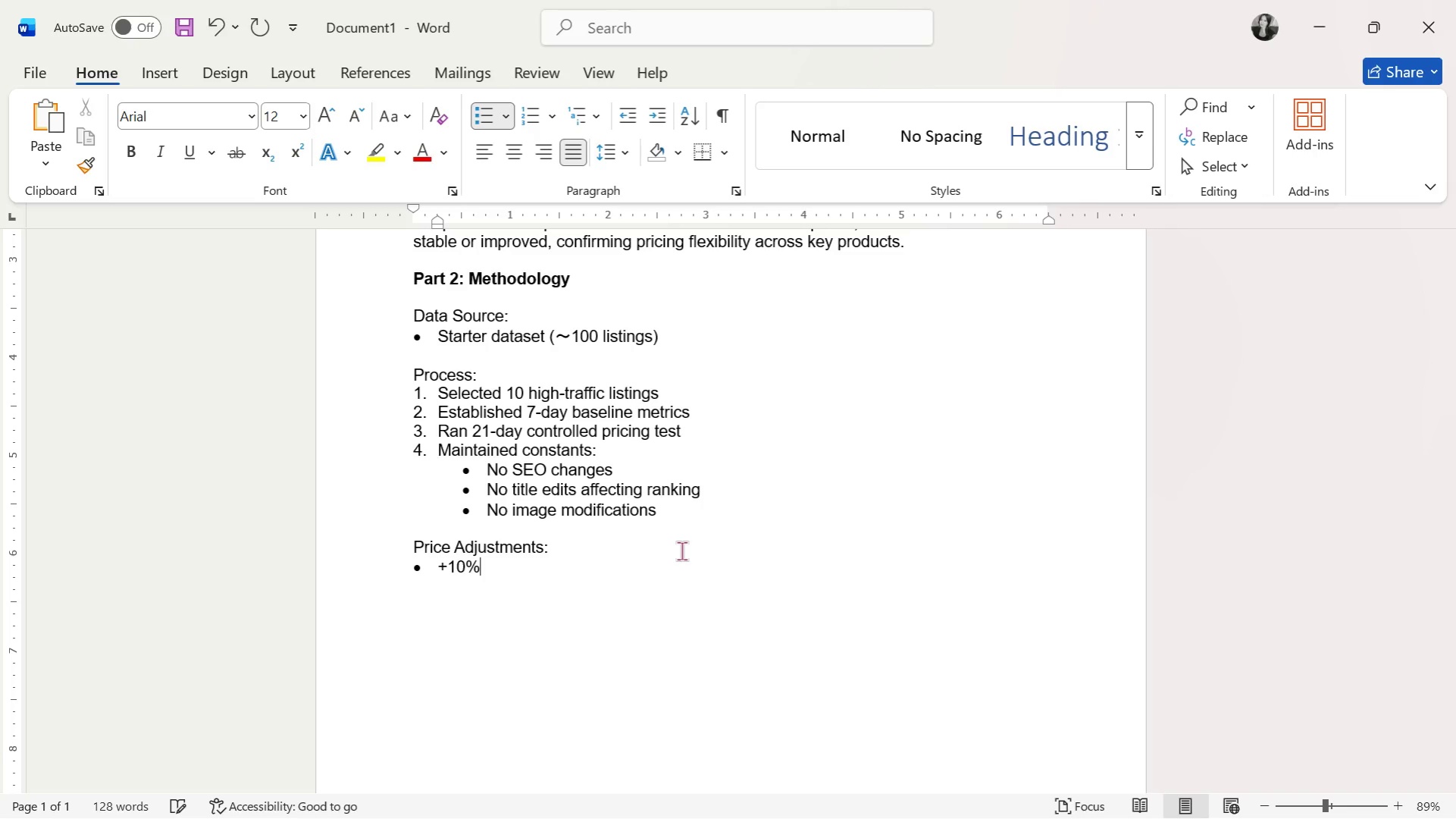 
key(Space)
 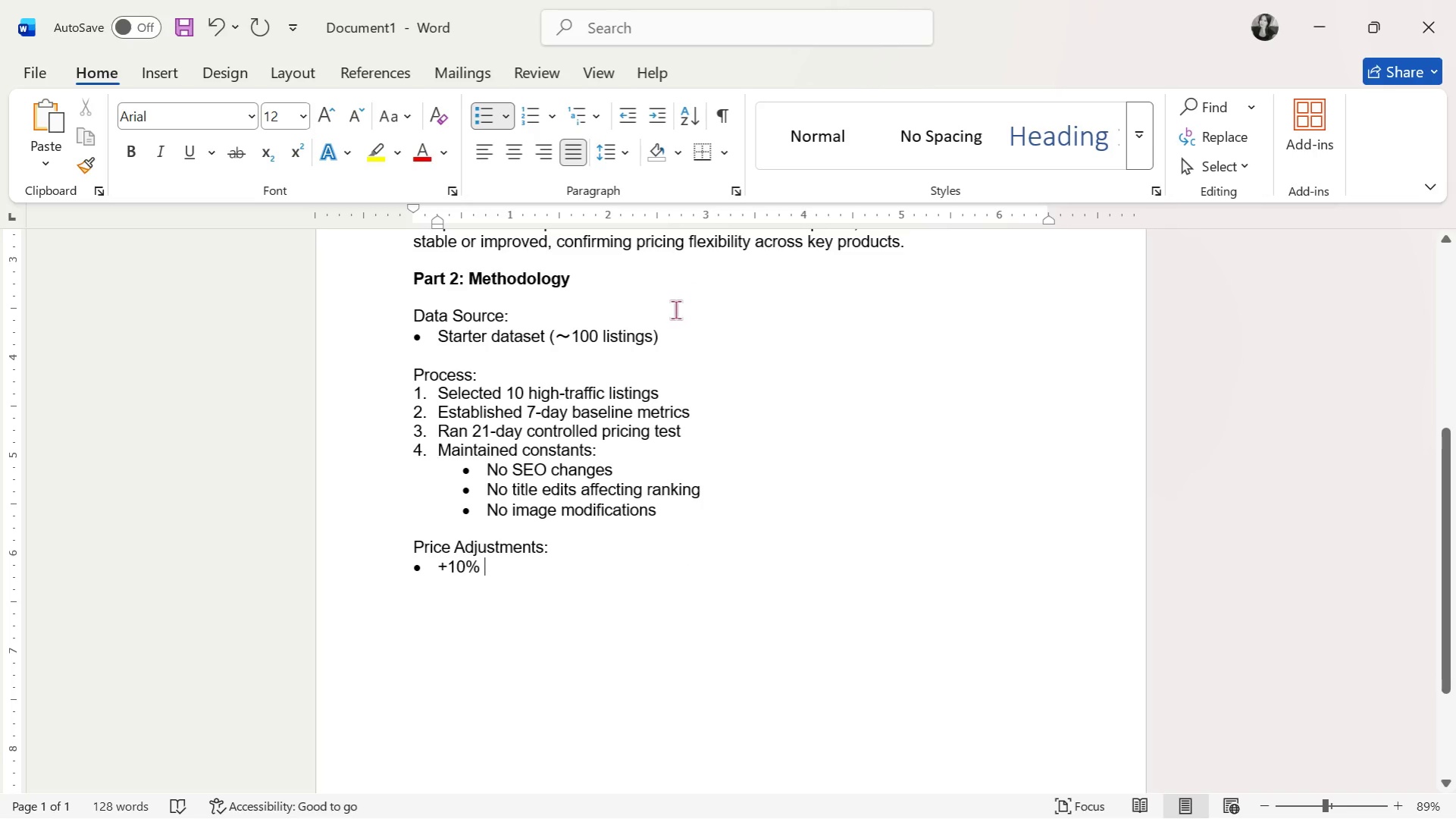 
key(Alt+Tab)
 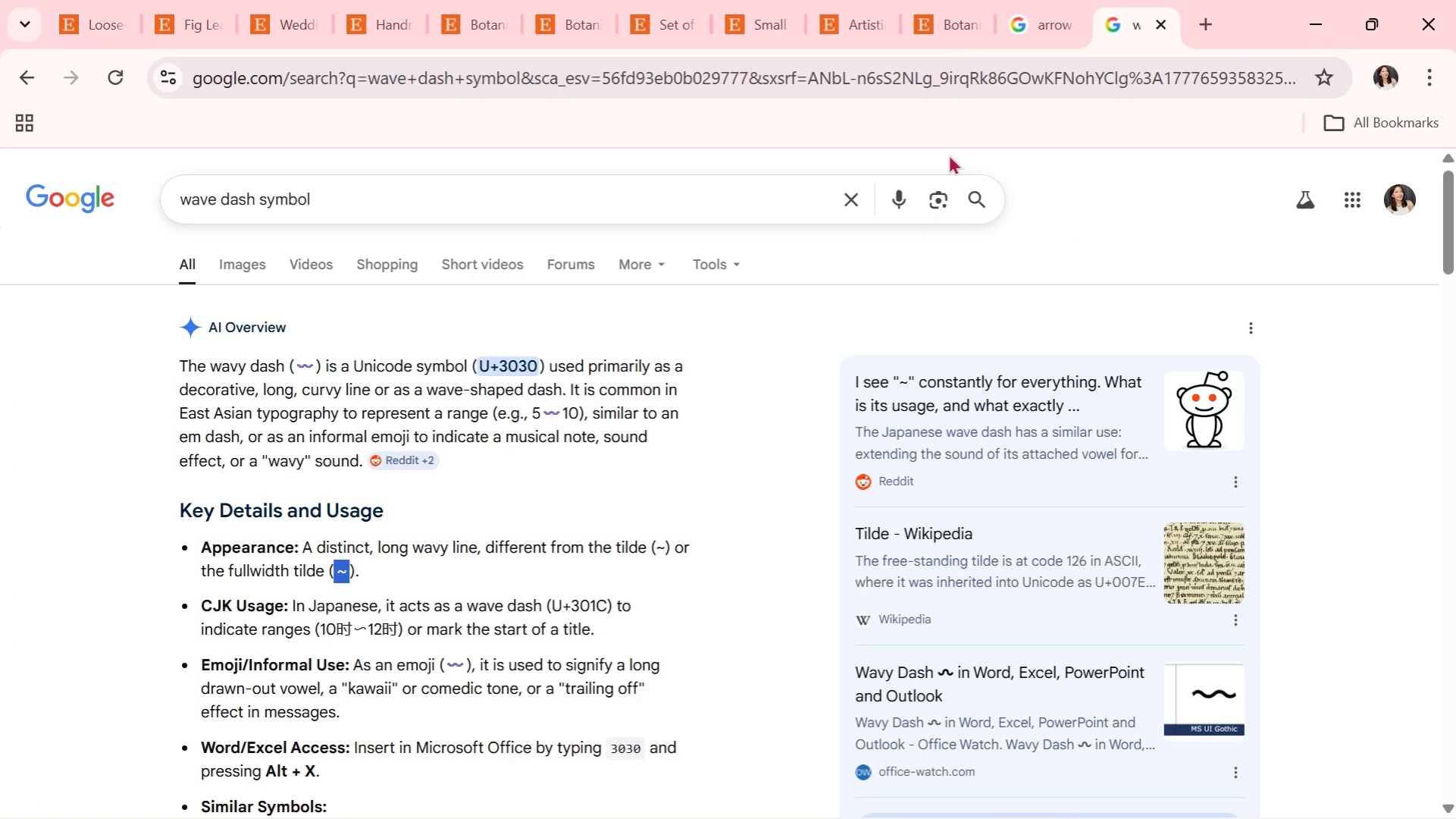 
left_click([1028, 0])
 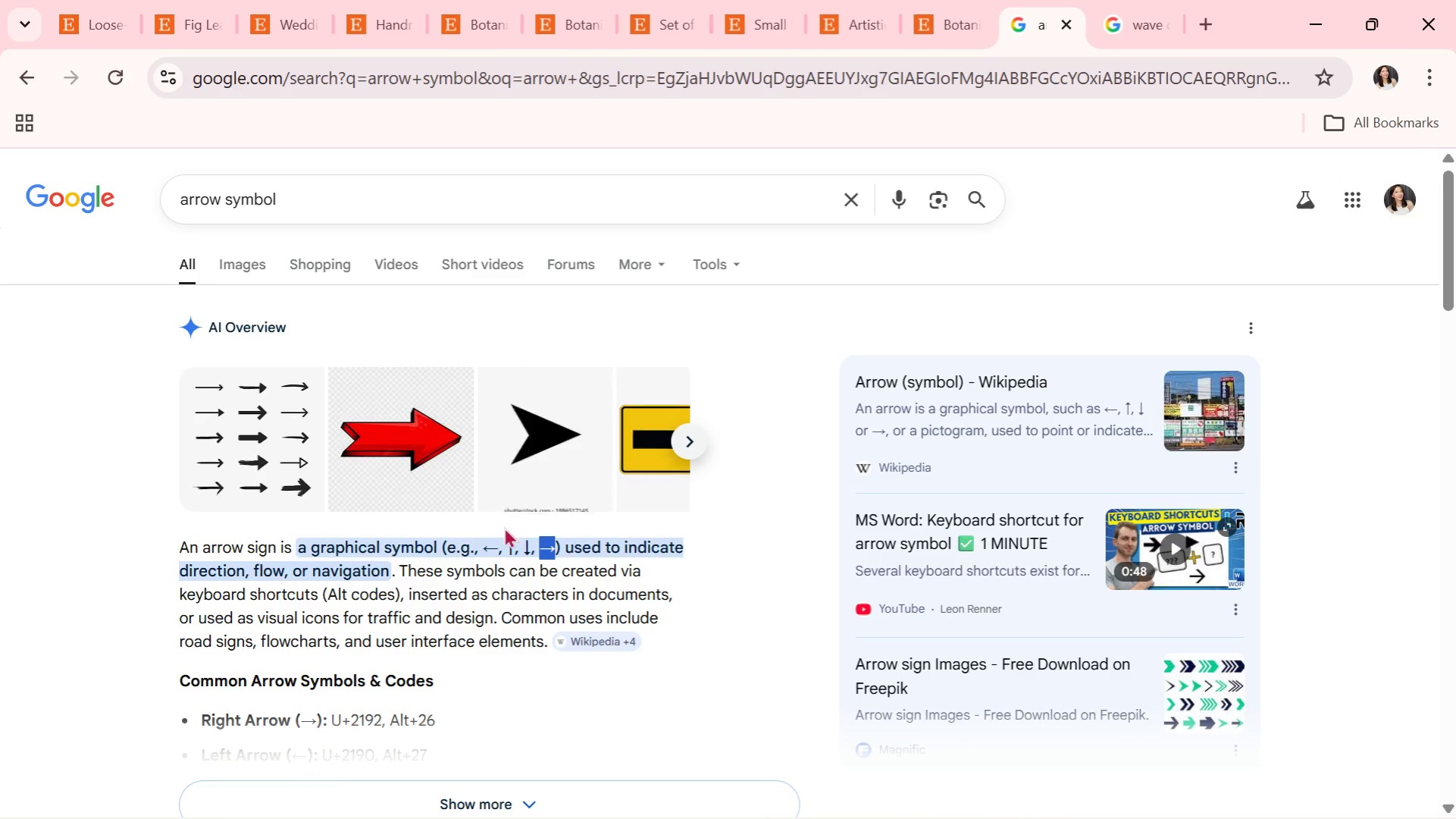 
key(Control+ControlLeft)
 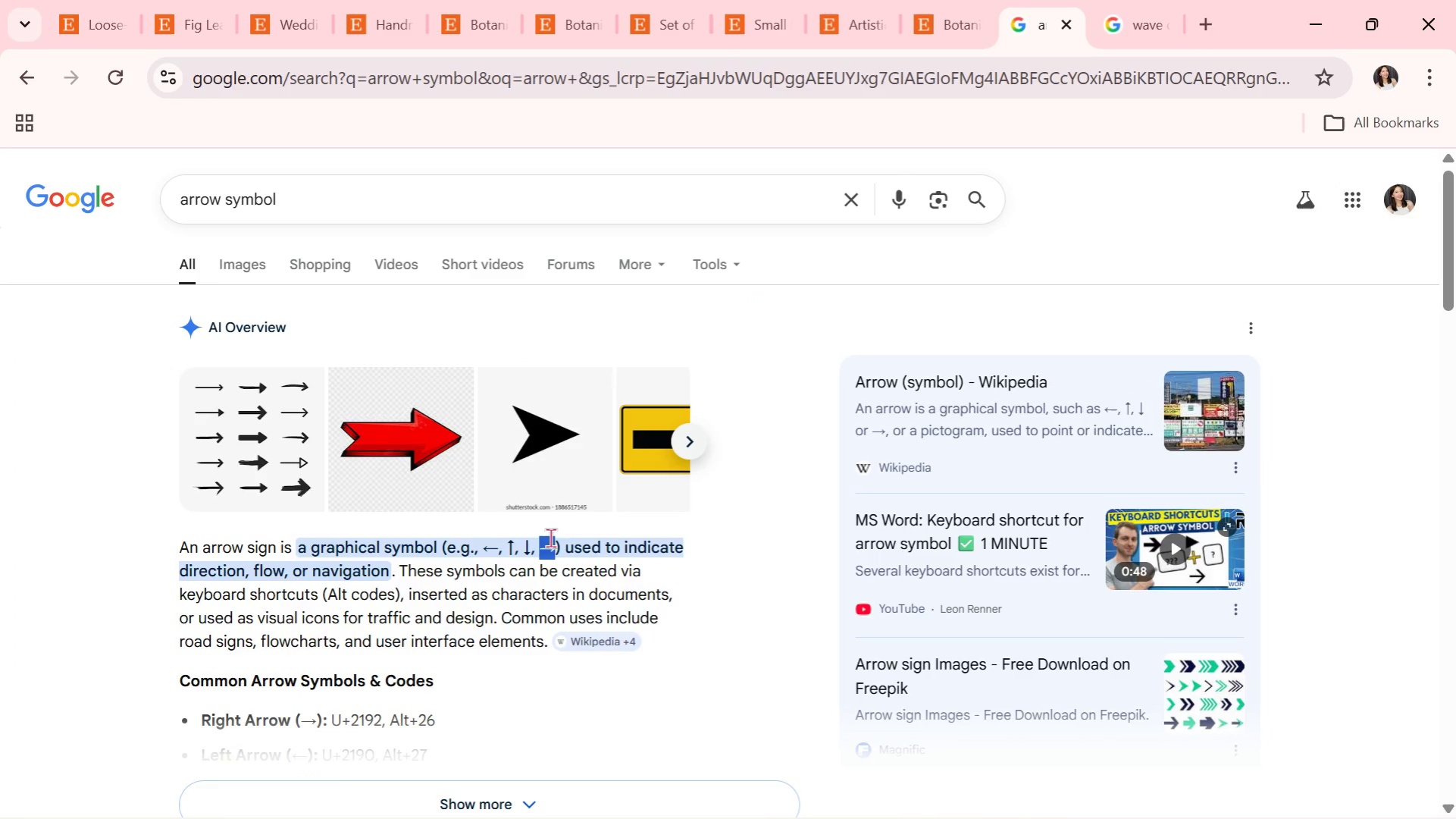 
key(Control+C)
 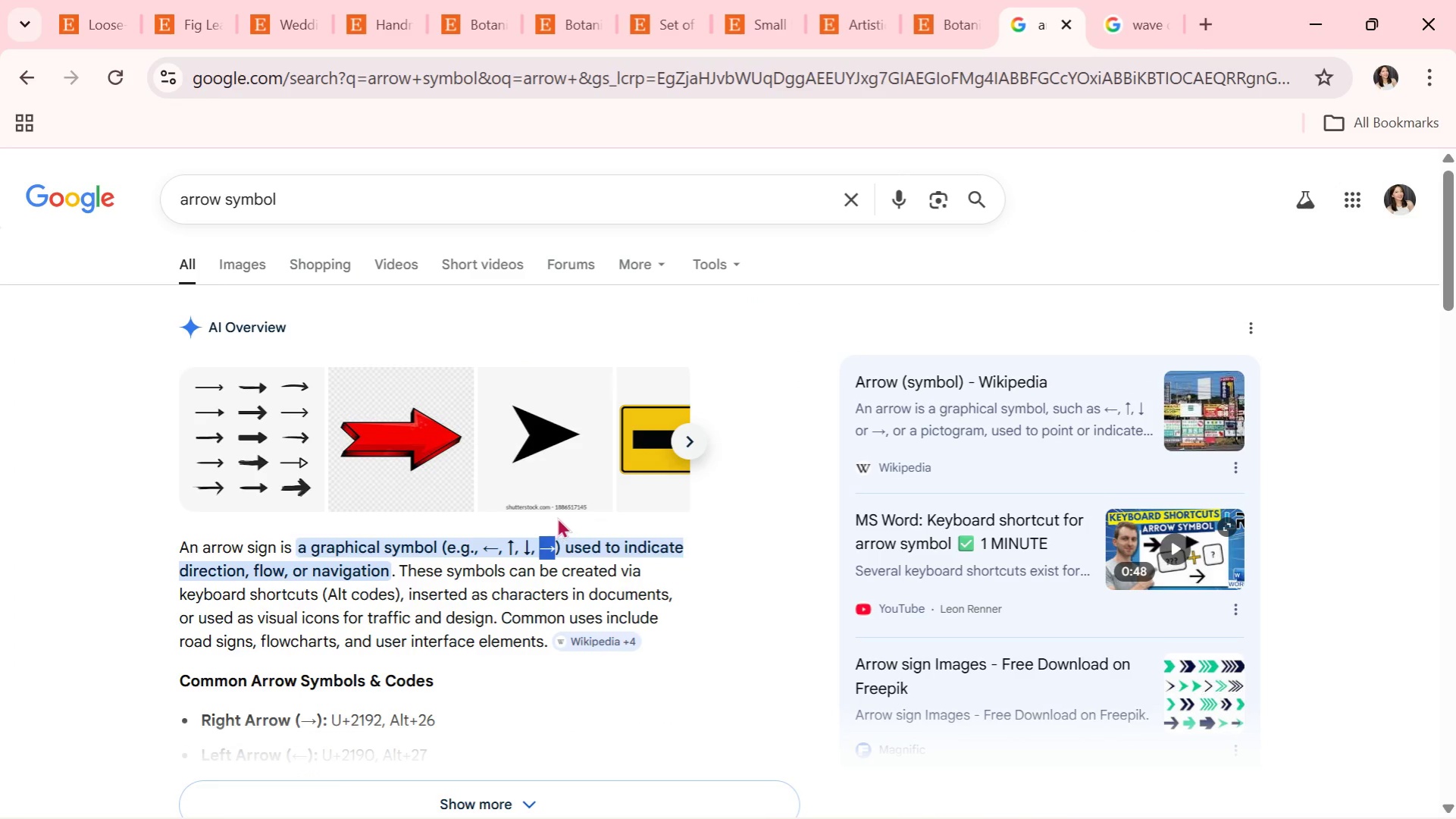 
key(Alt+AltLeft)
 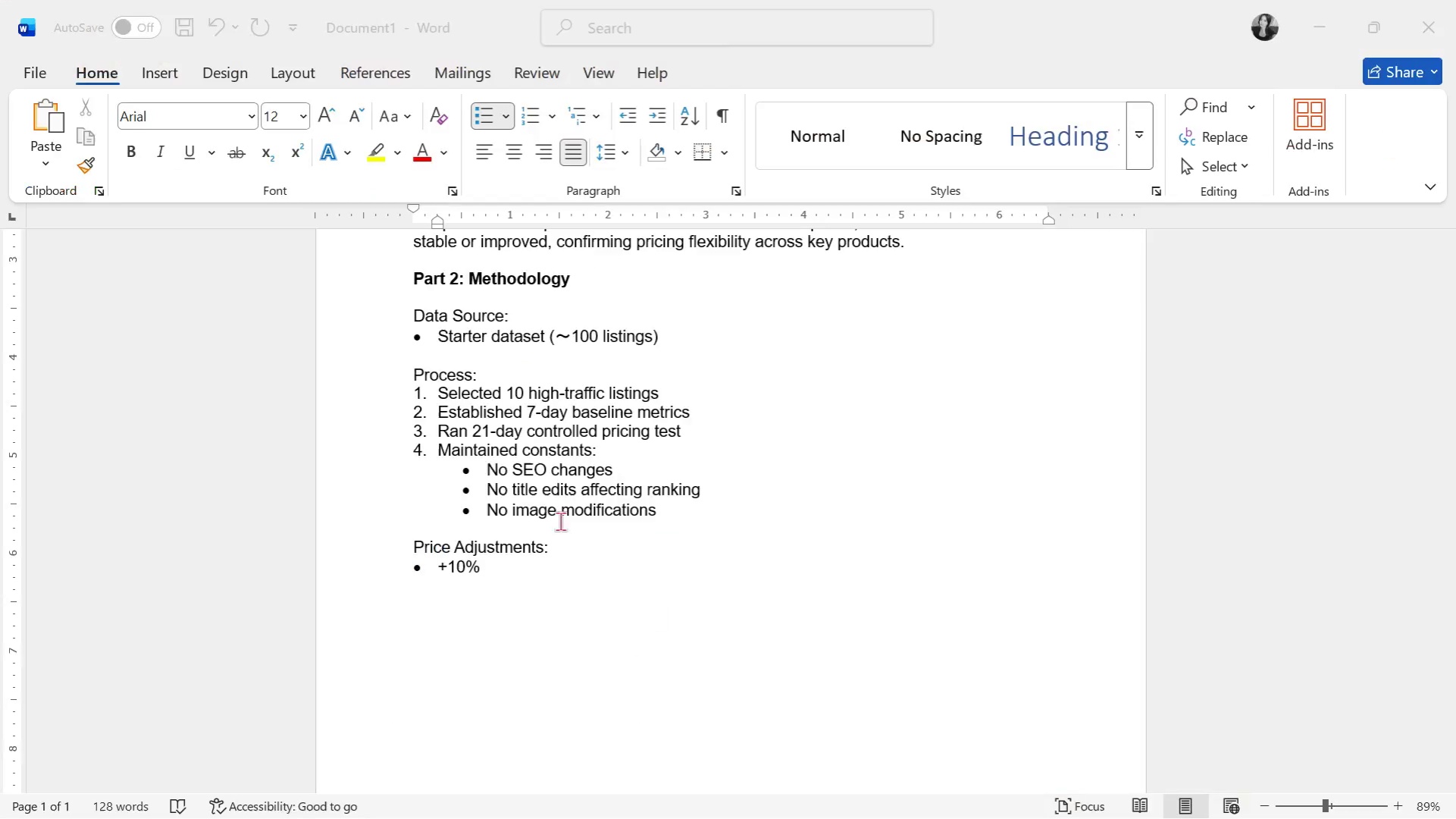 
key(Alt+Tab)
 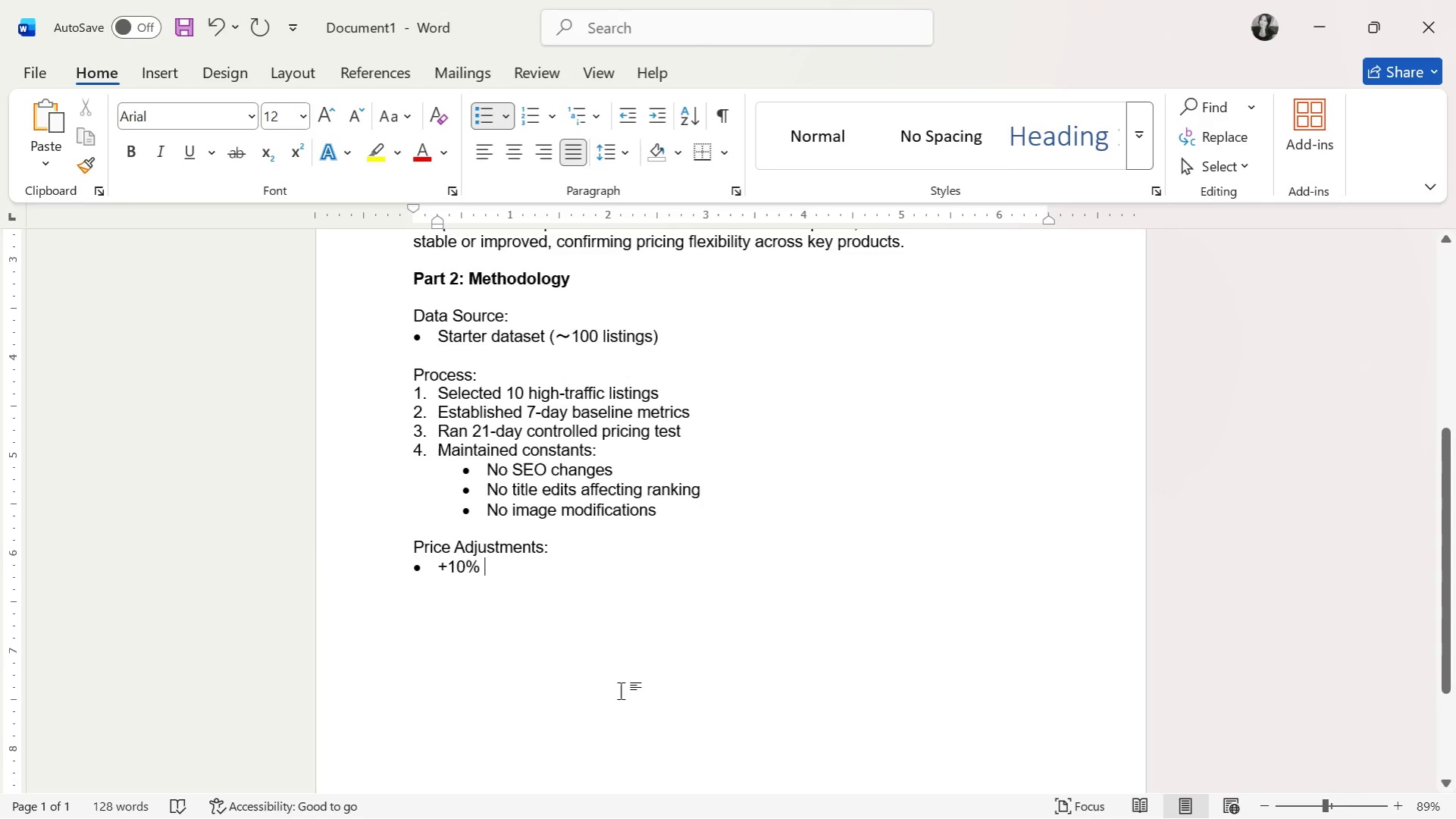 
key(Control+V)
 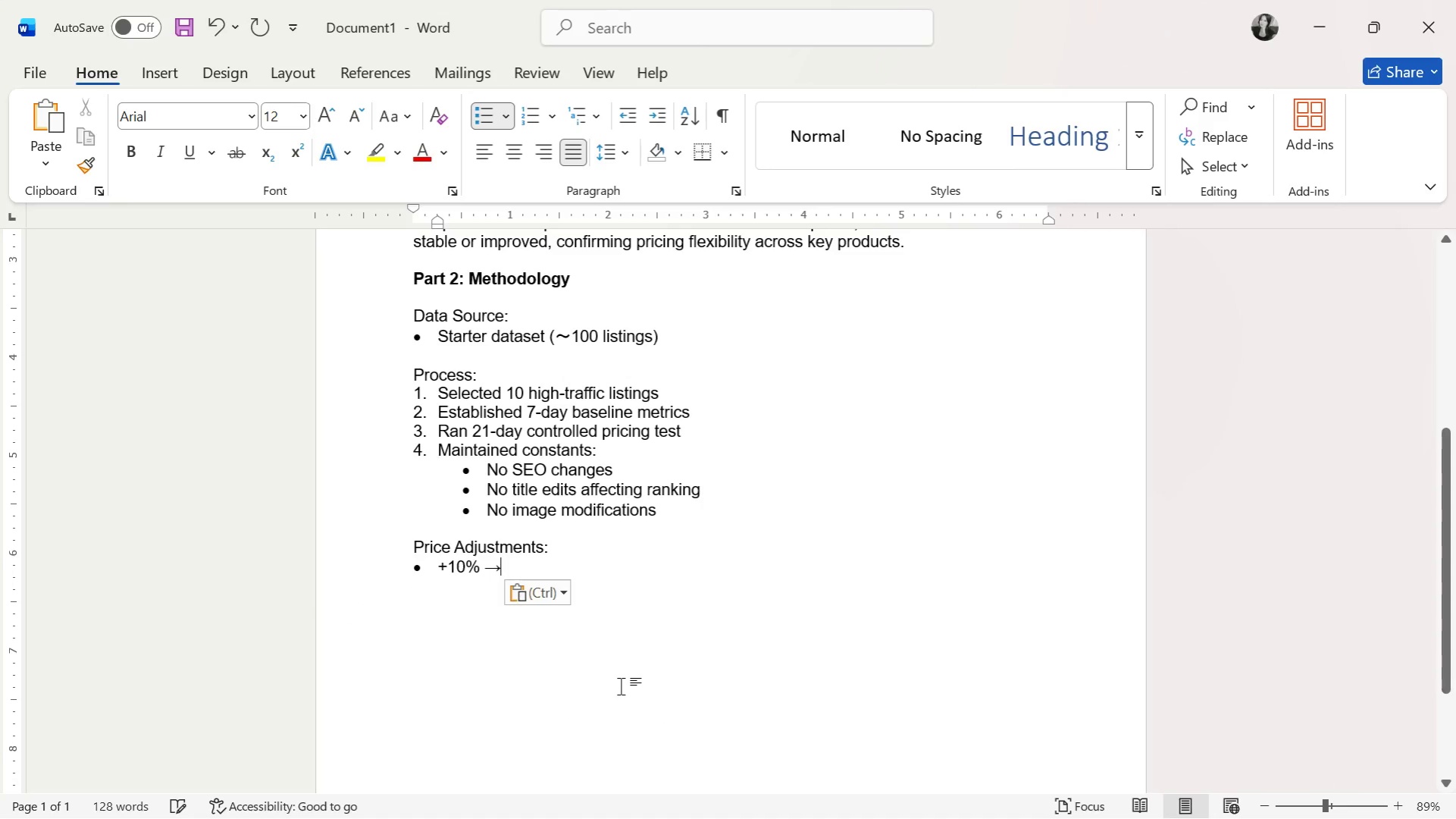 
type( Candles & Gift Sets)
 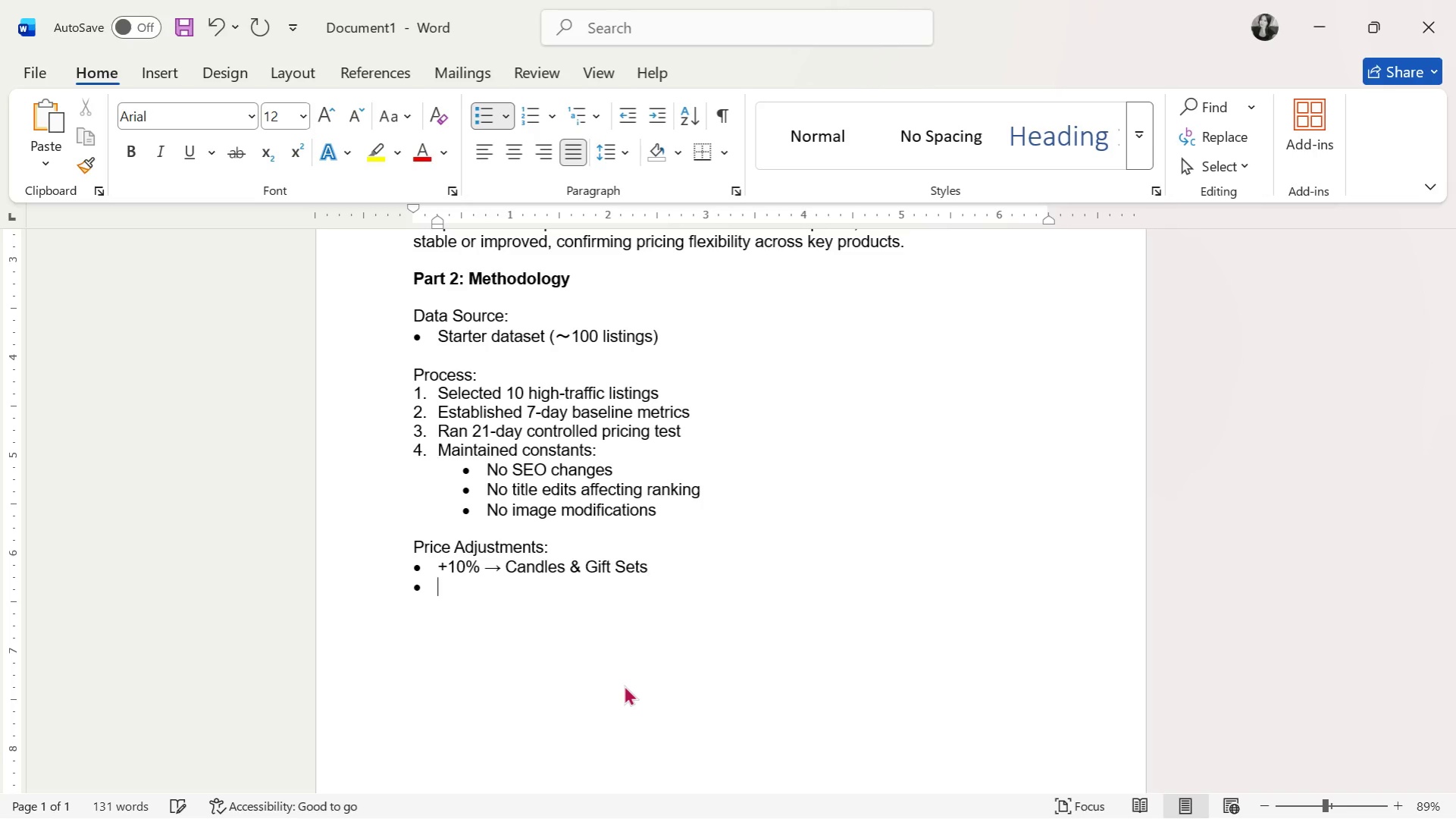 
 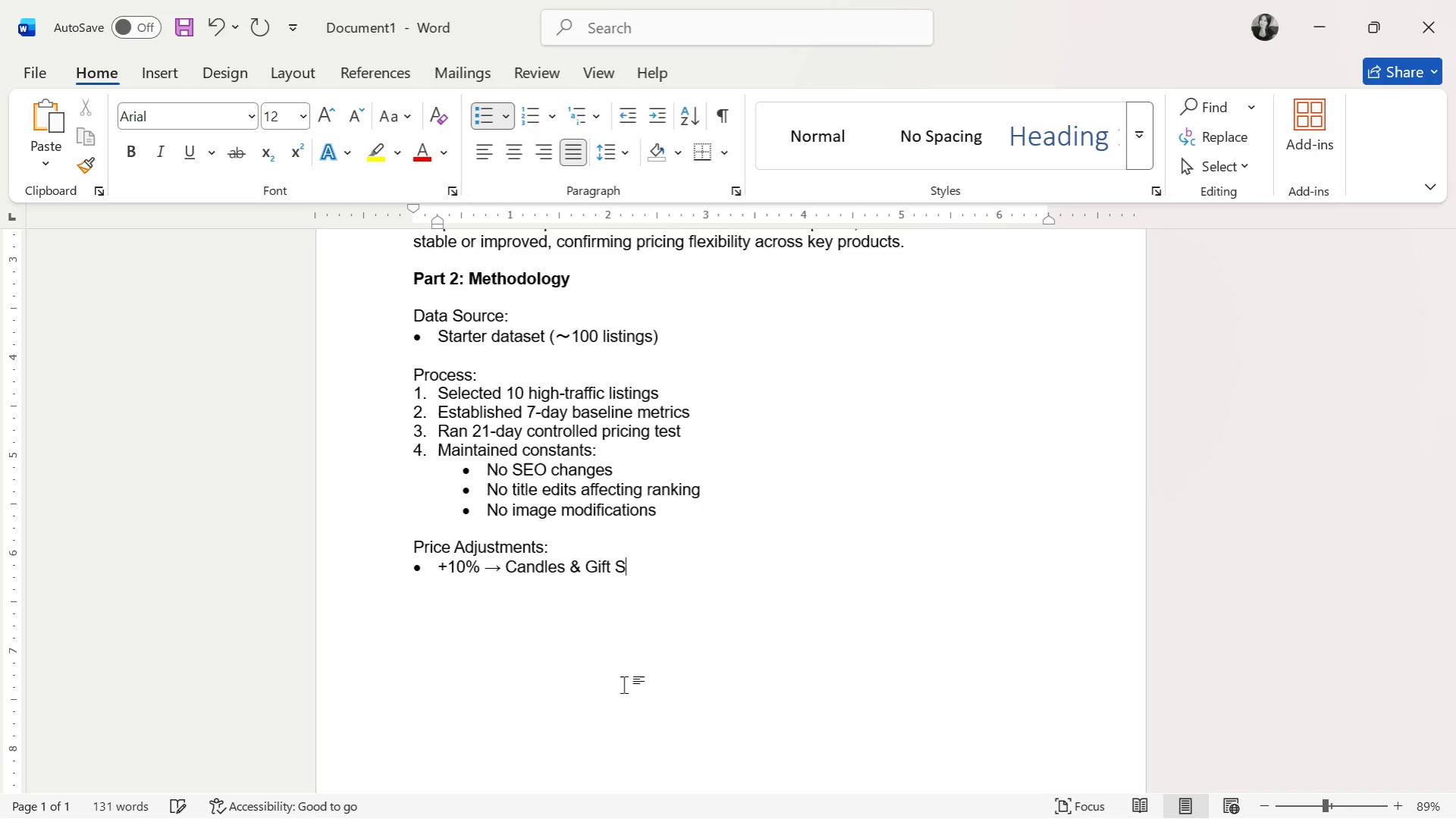 
key(Enter)
 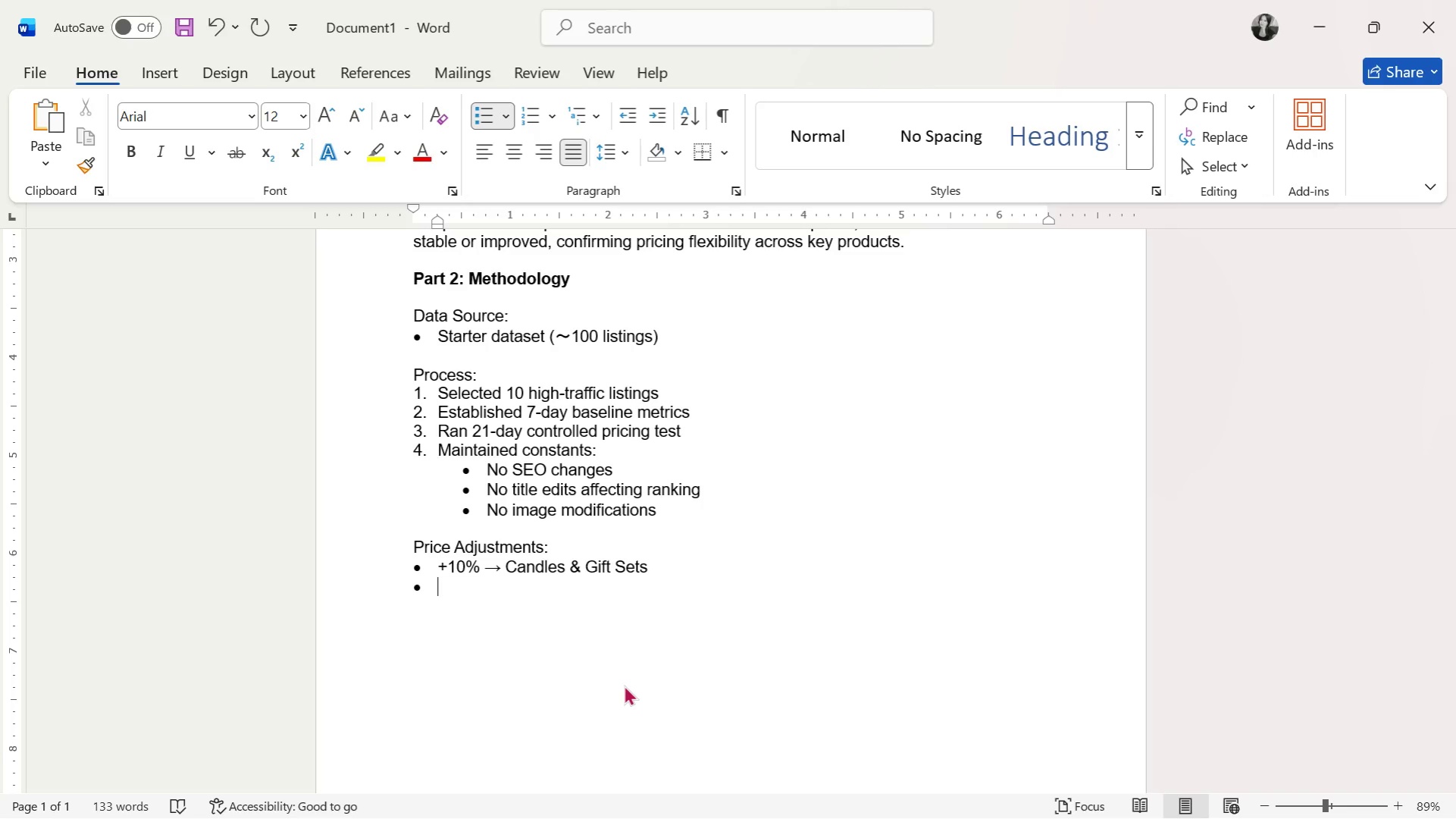 
type(-10% )
 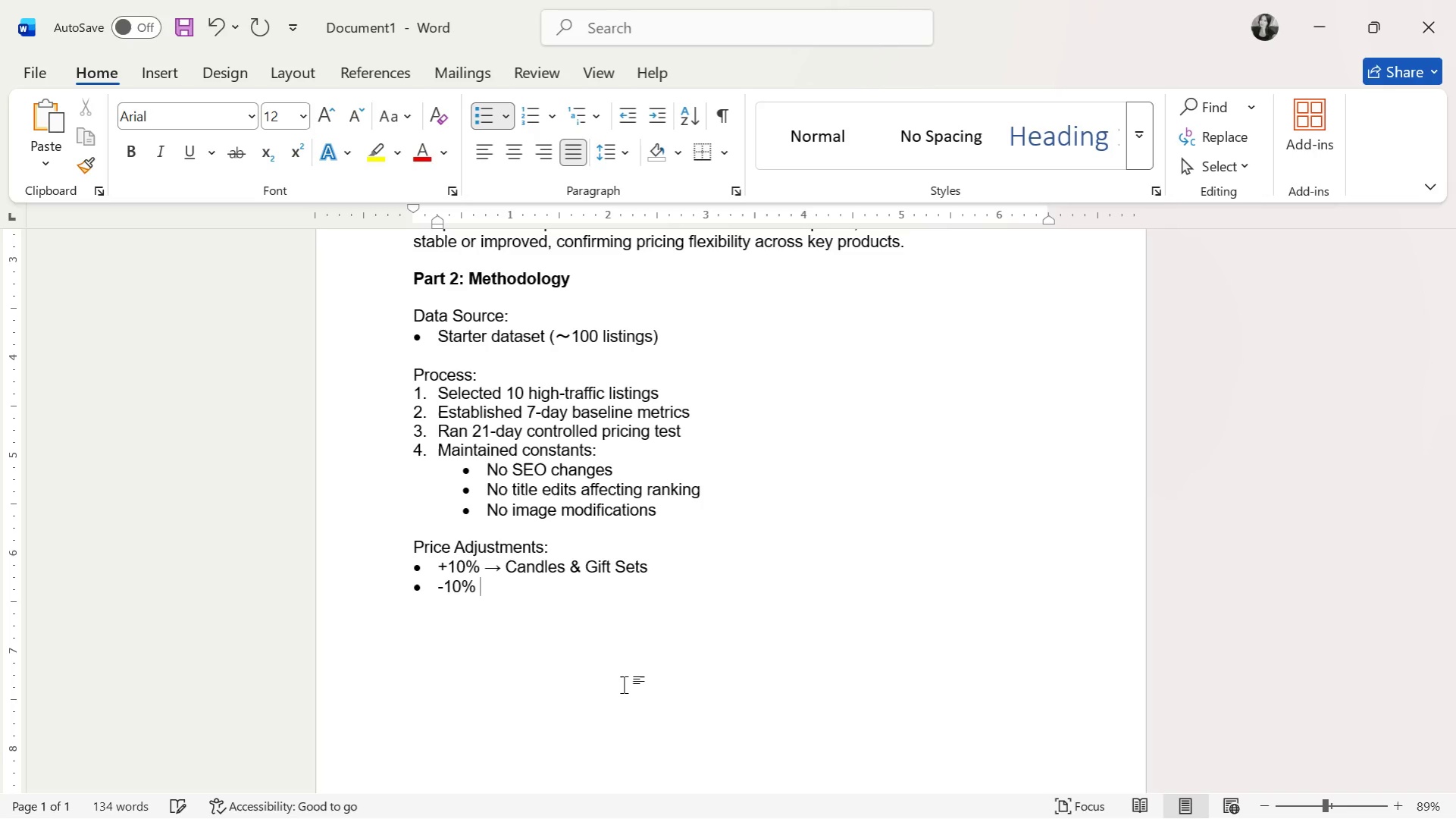 
key(Control+V)
 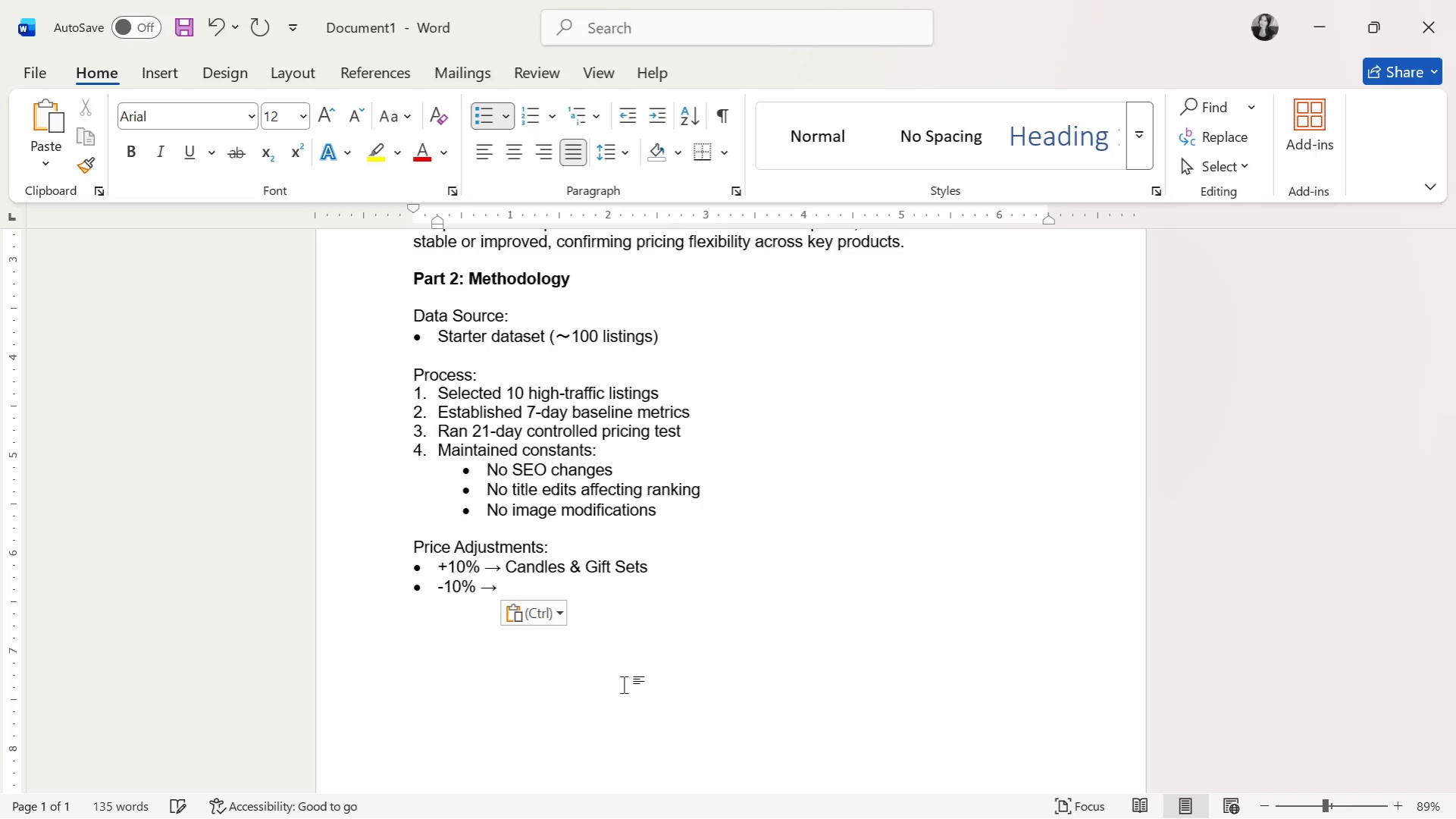 
type( Loose-leaf Teas)
 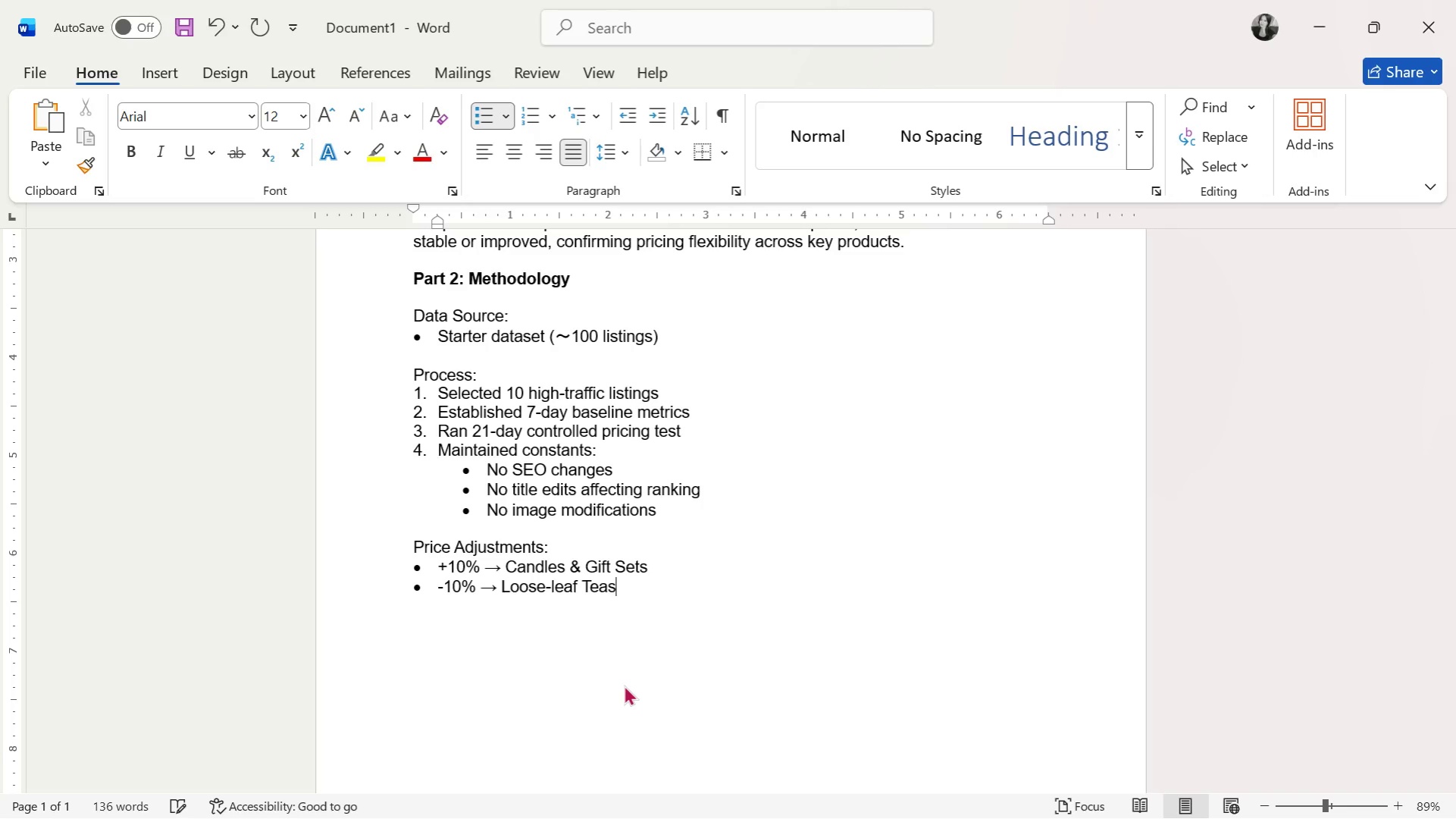 
key(Enter)
 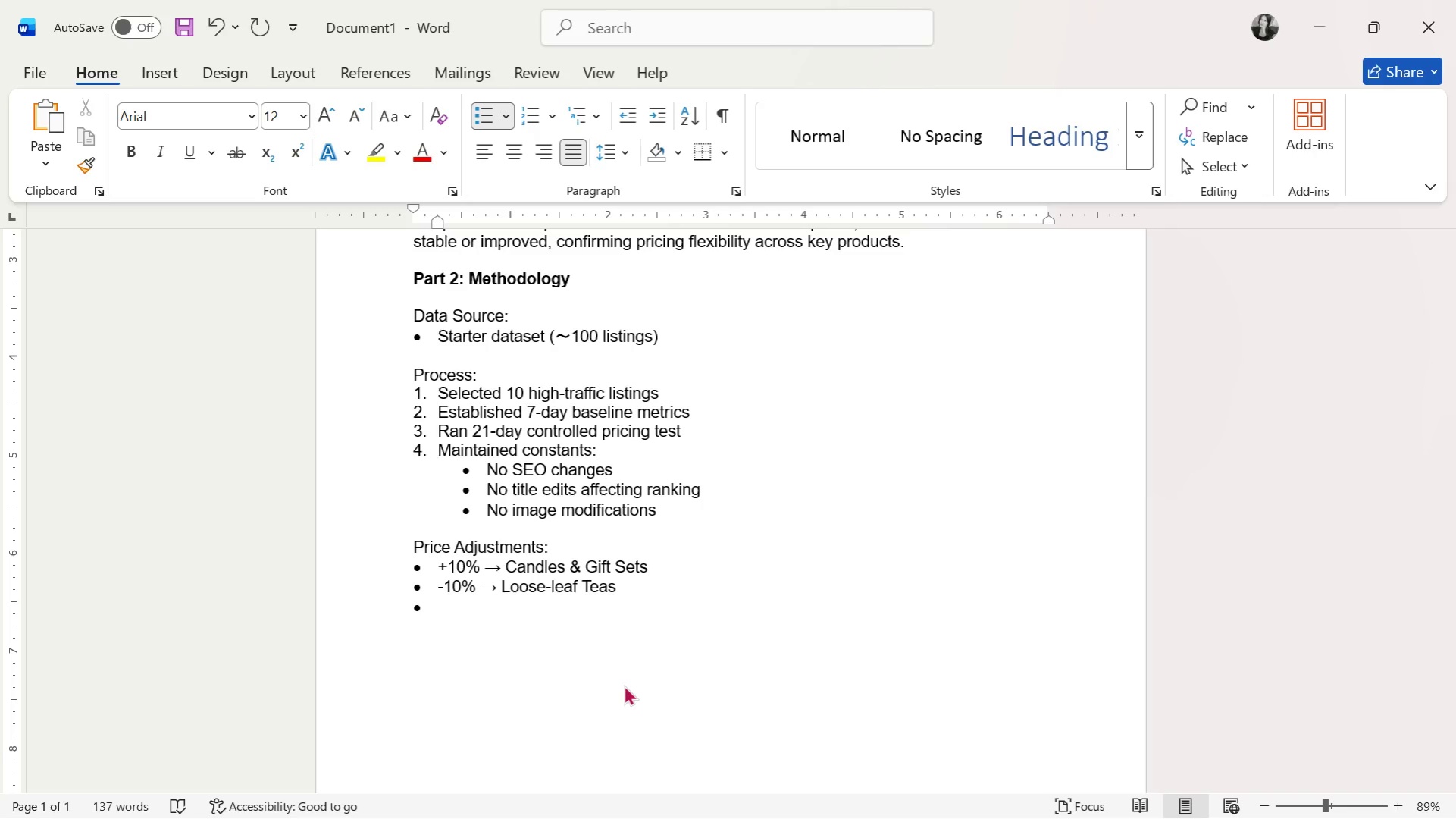 
type(0% )
 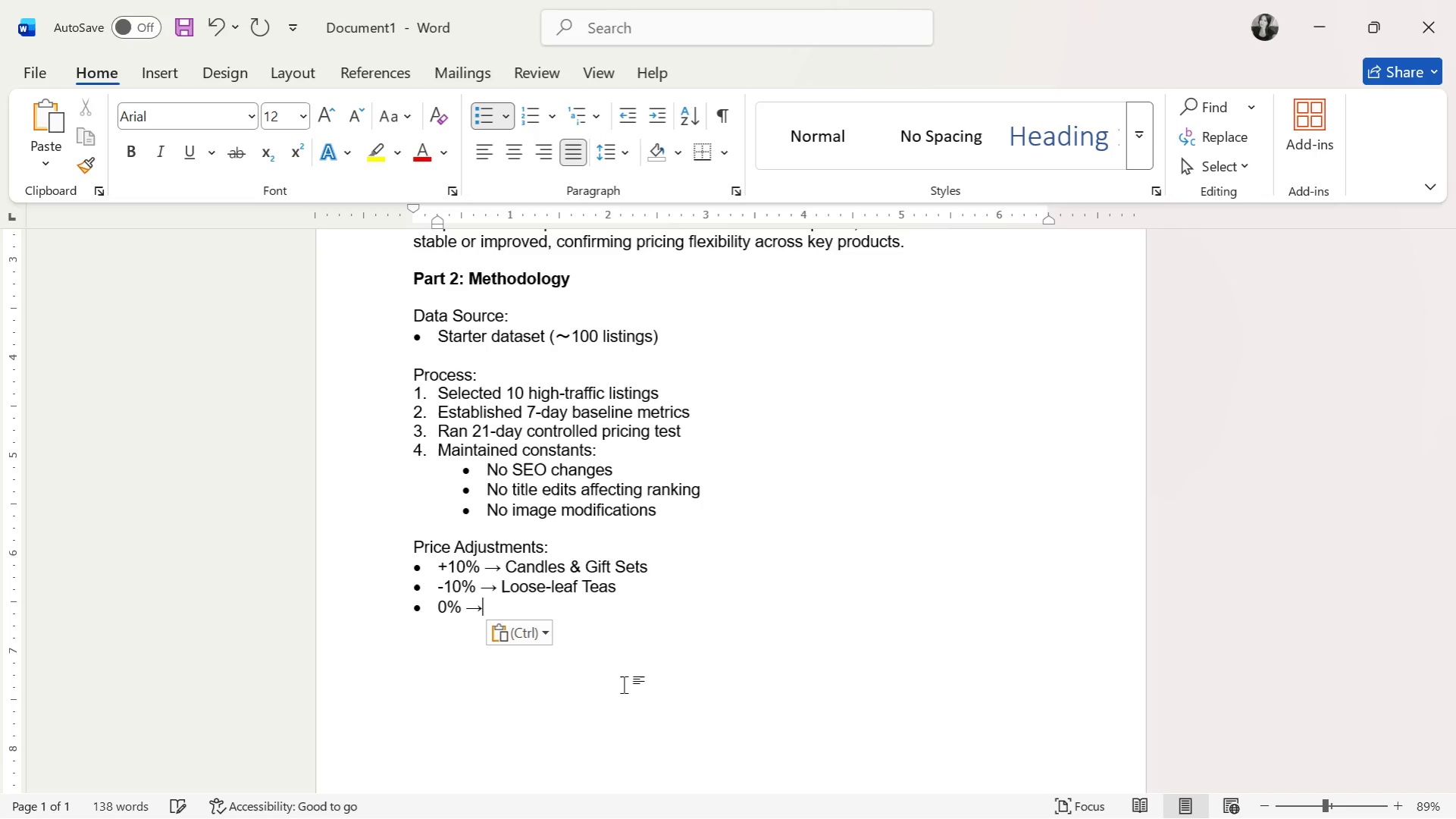 
 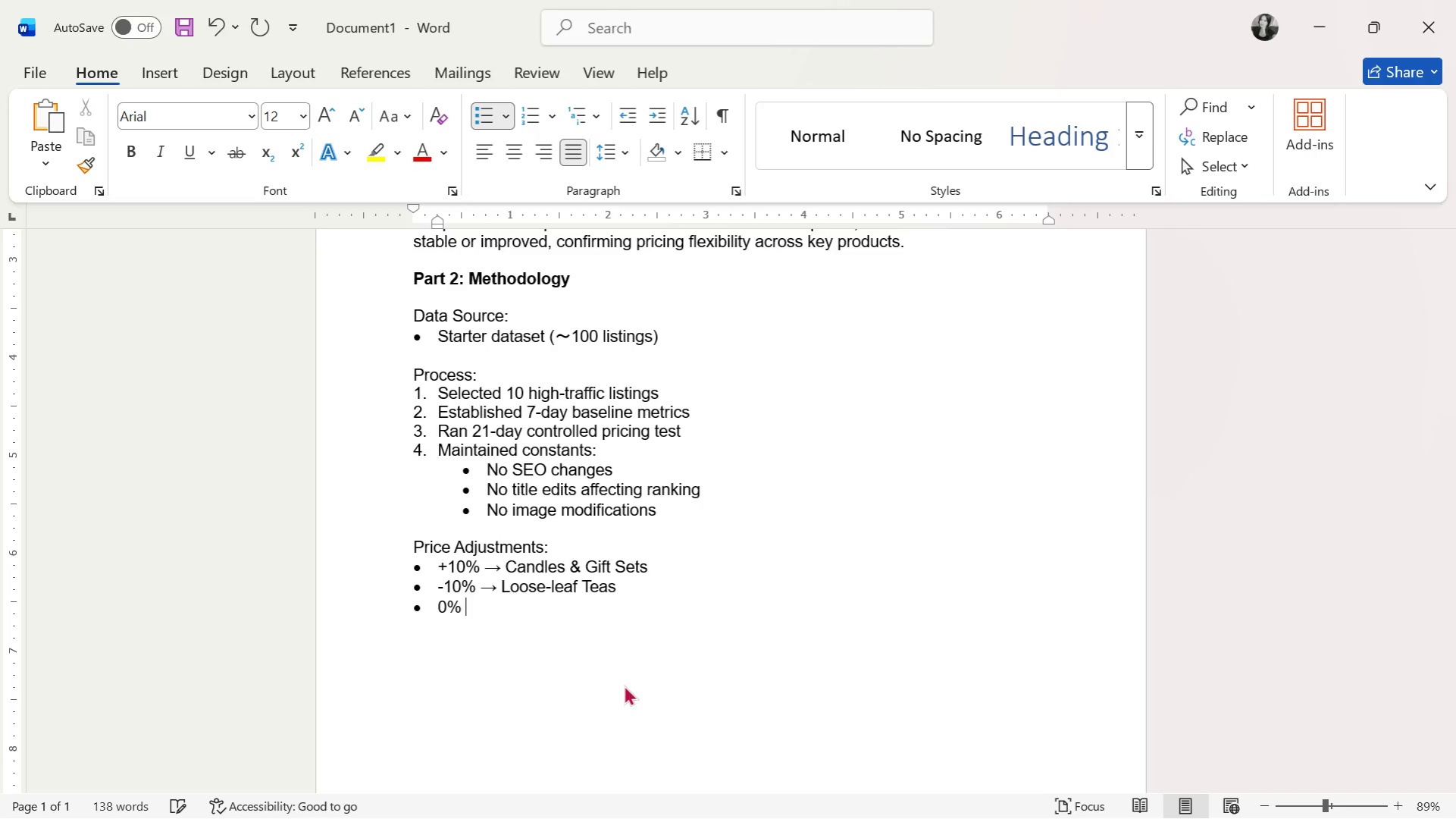 
key(Control+ControlLeft)
 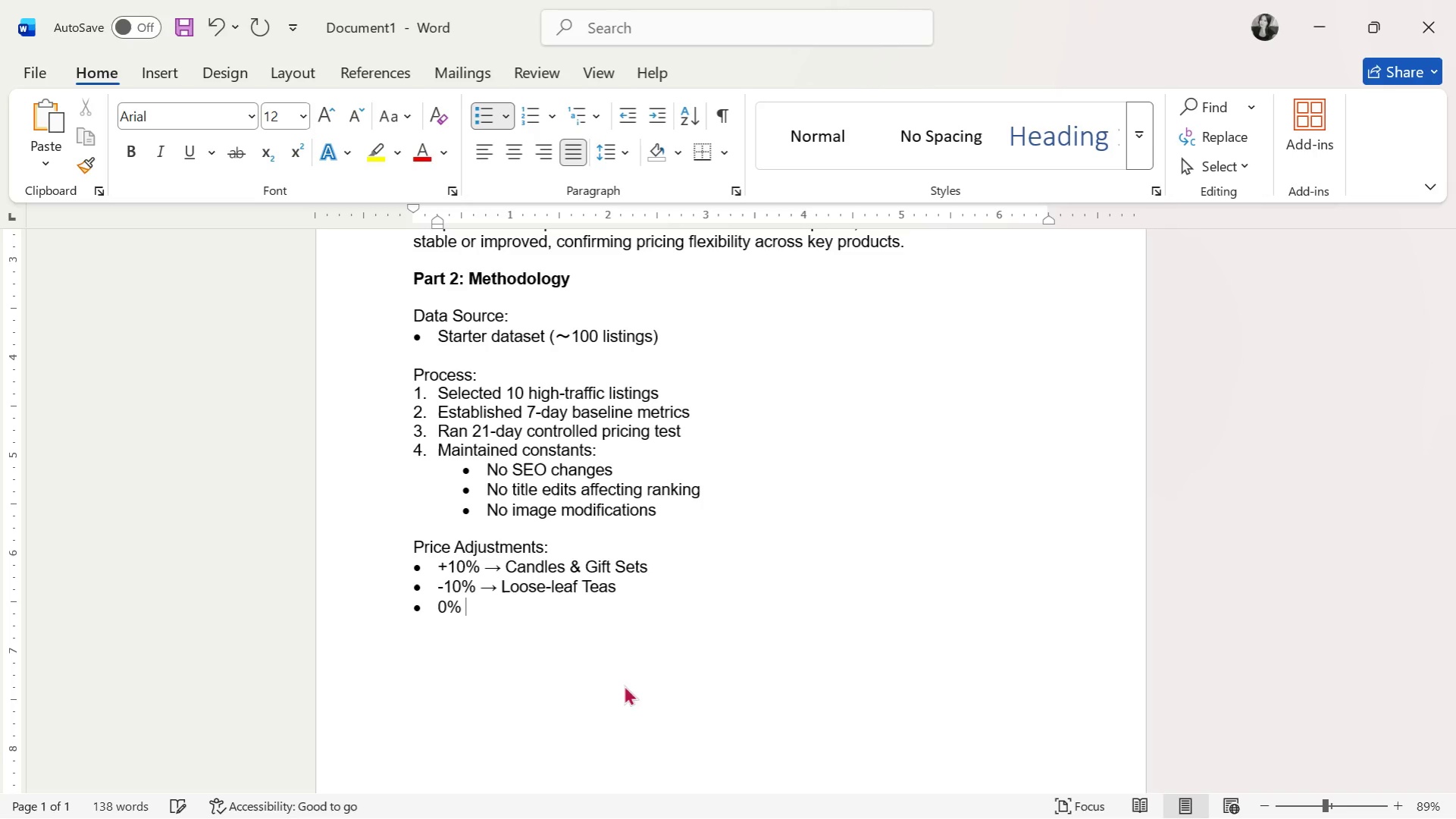 
key(Control+V)
 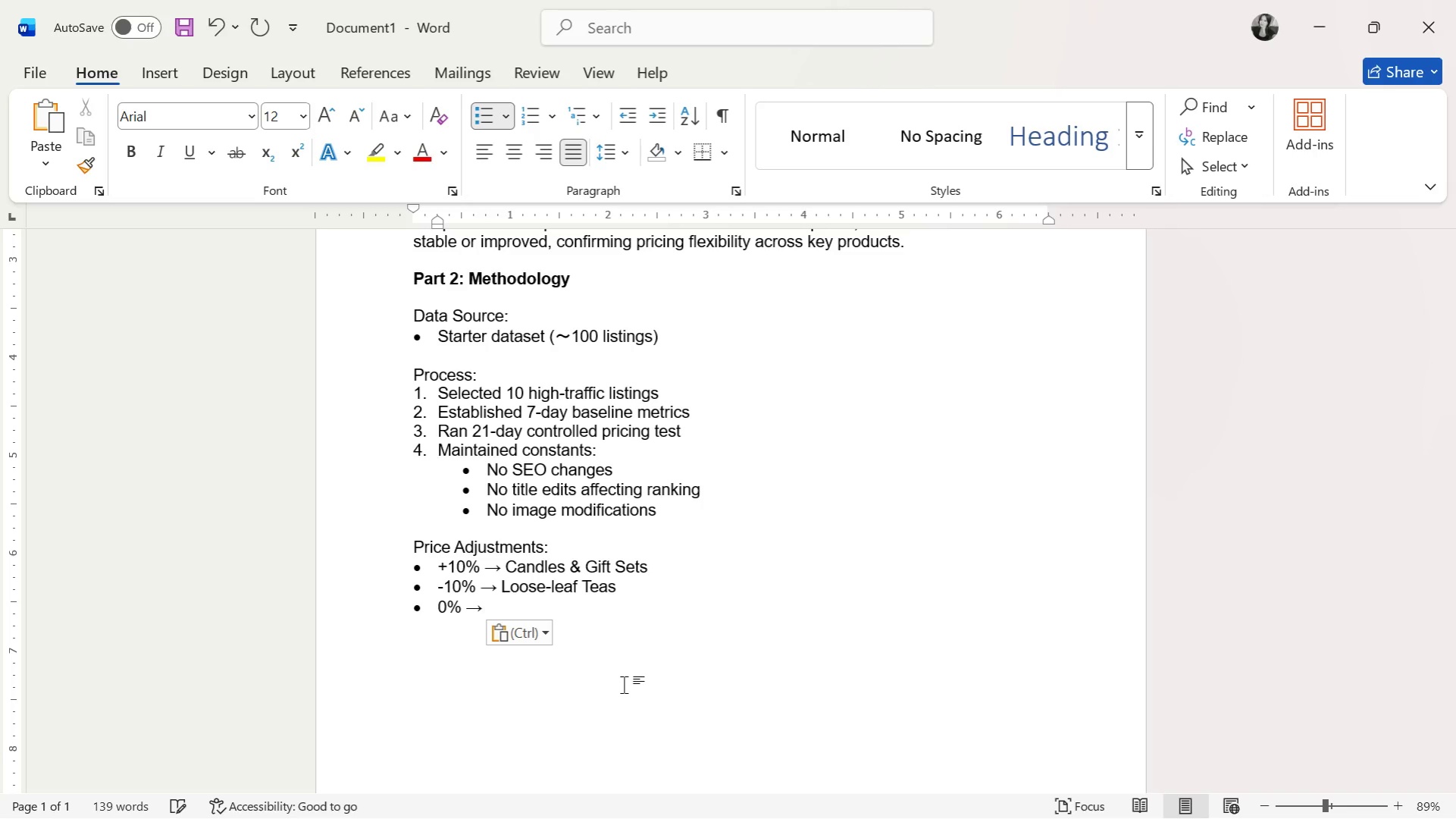 
type( Control group (15 listings))
 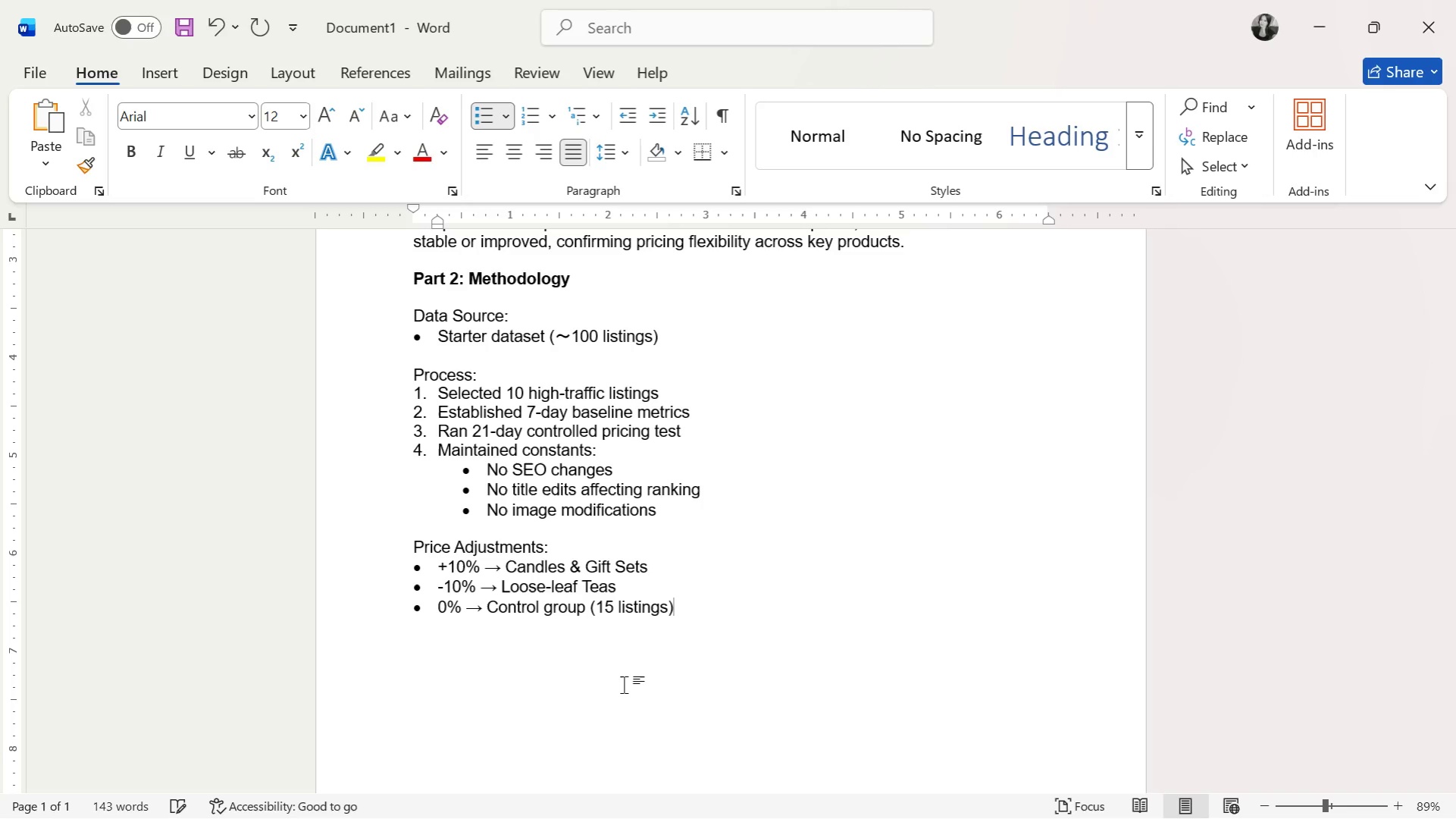 
wait(11.53)
 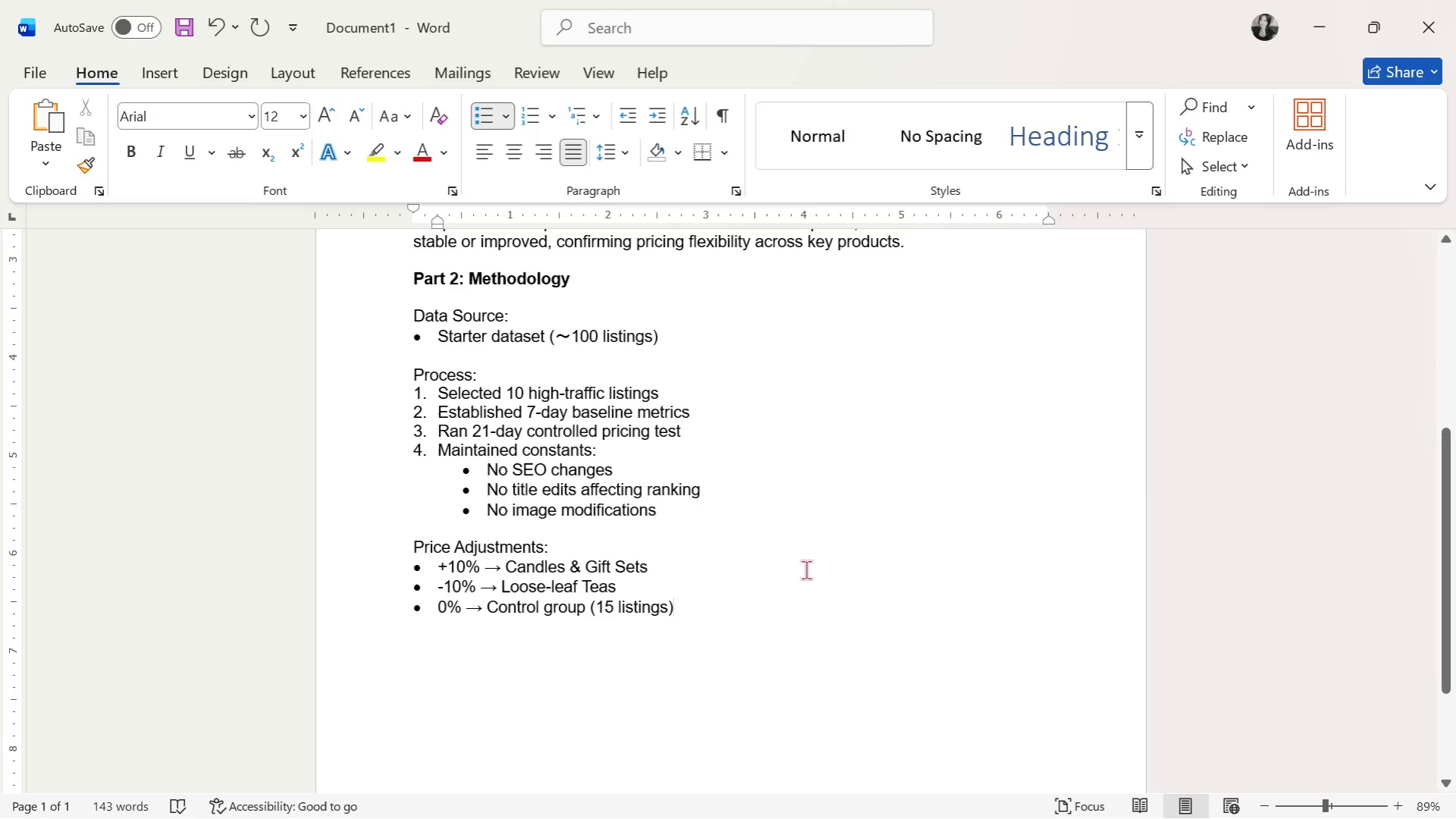 
key(Enter)
 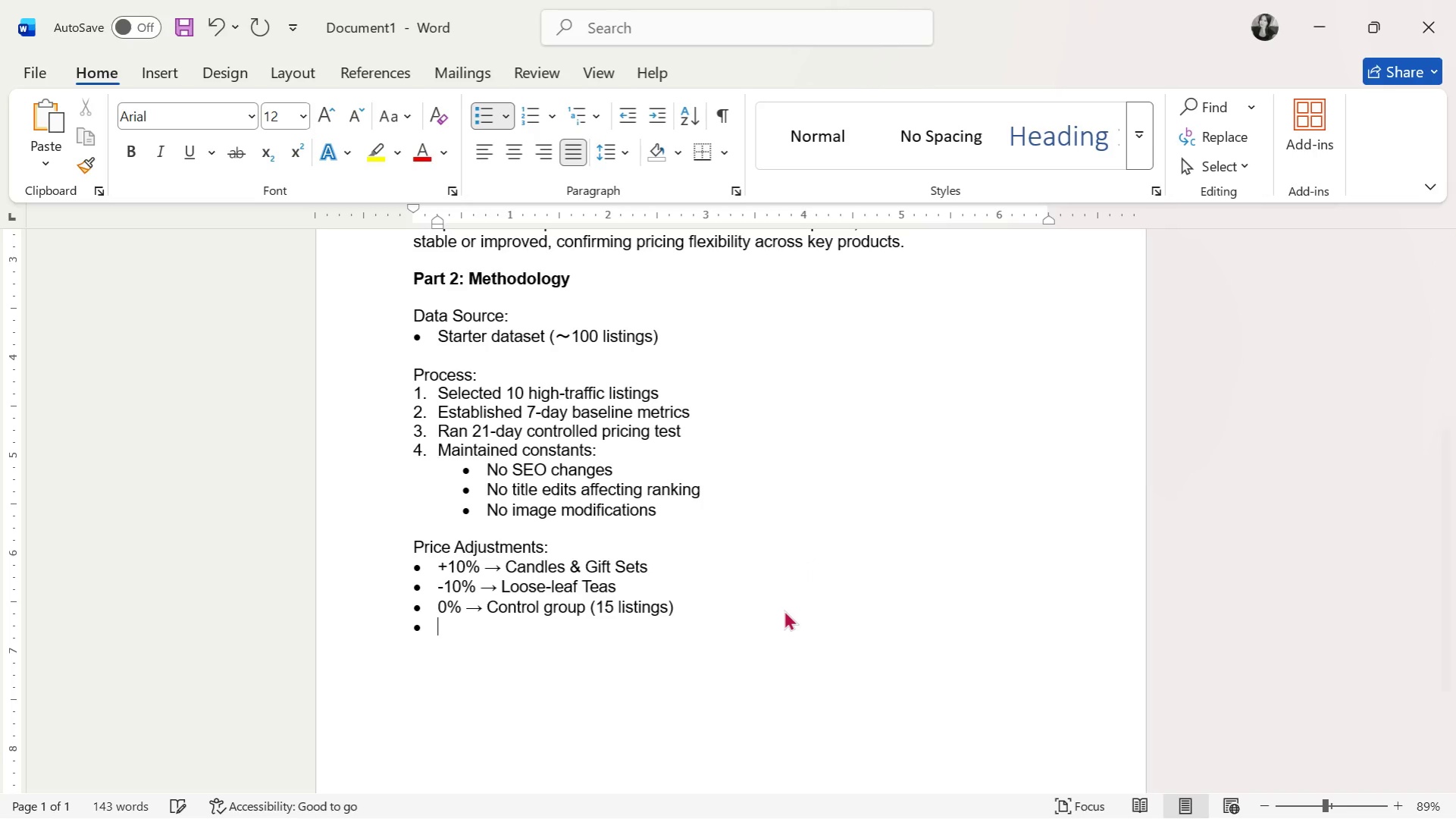 
key(Enter)
 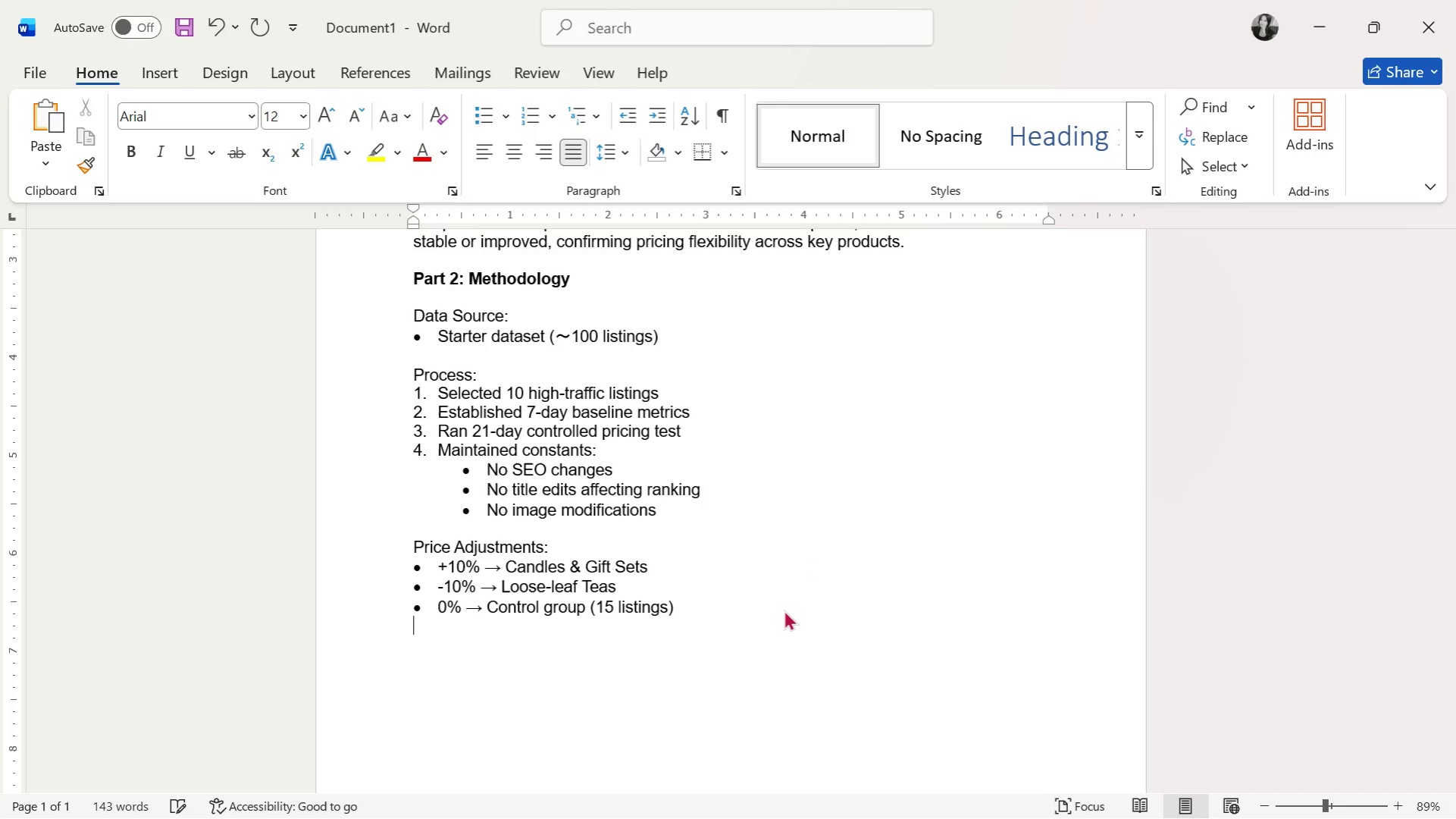 
key(Enter)
 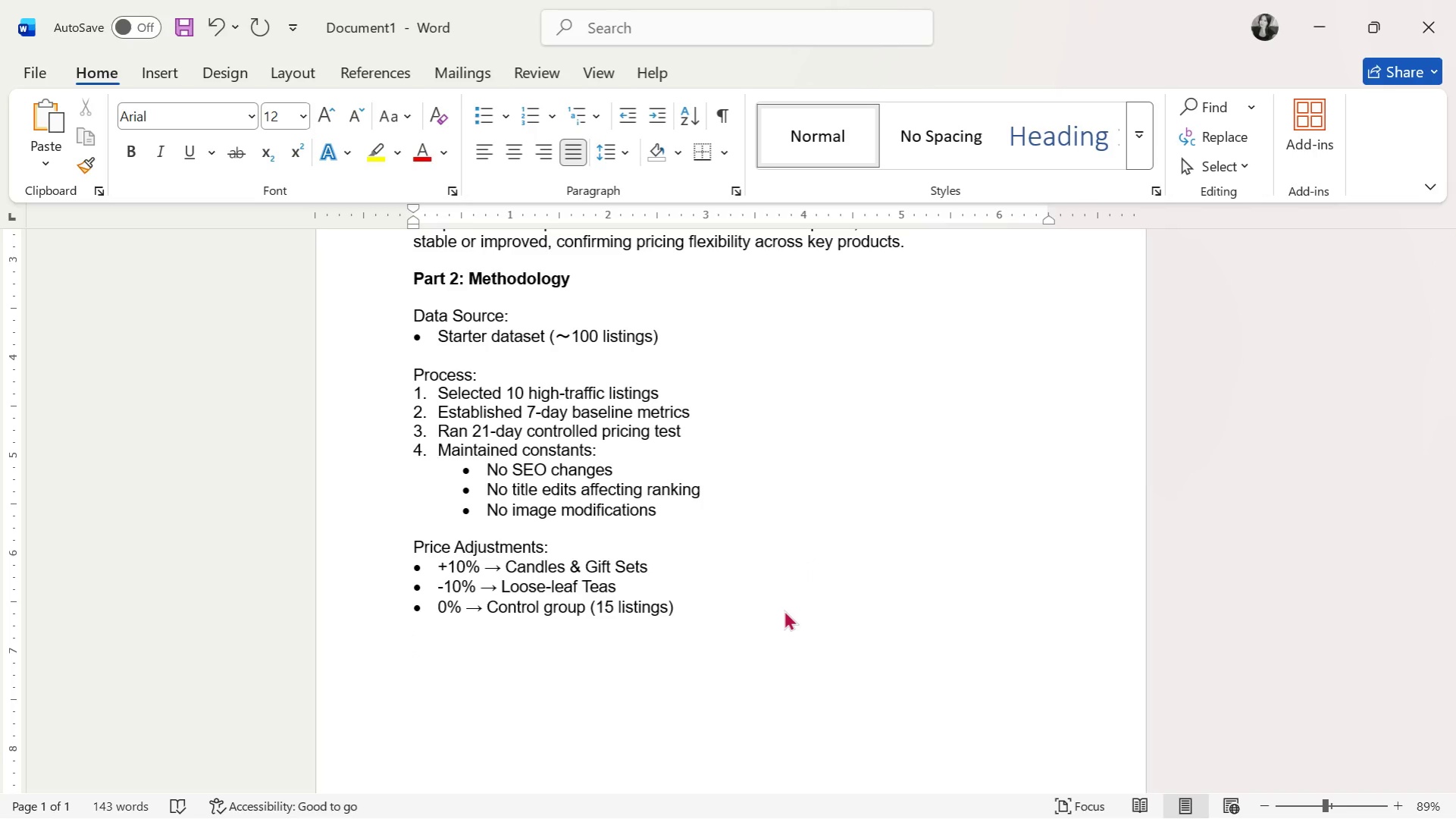 
type(Part 3: )
 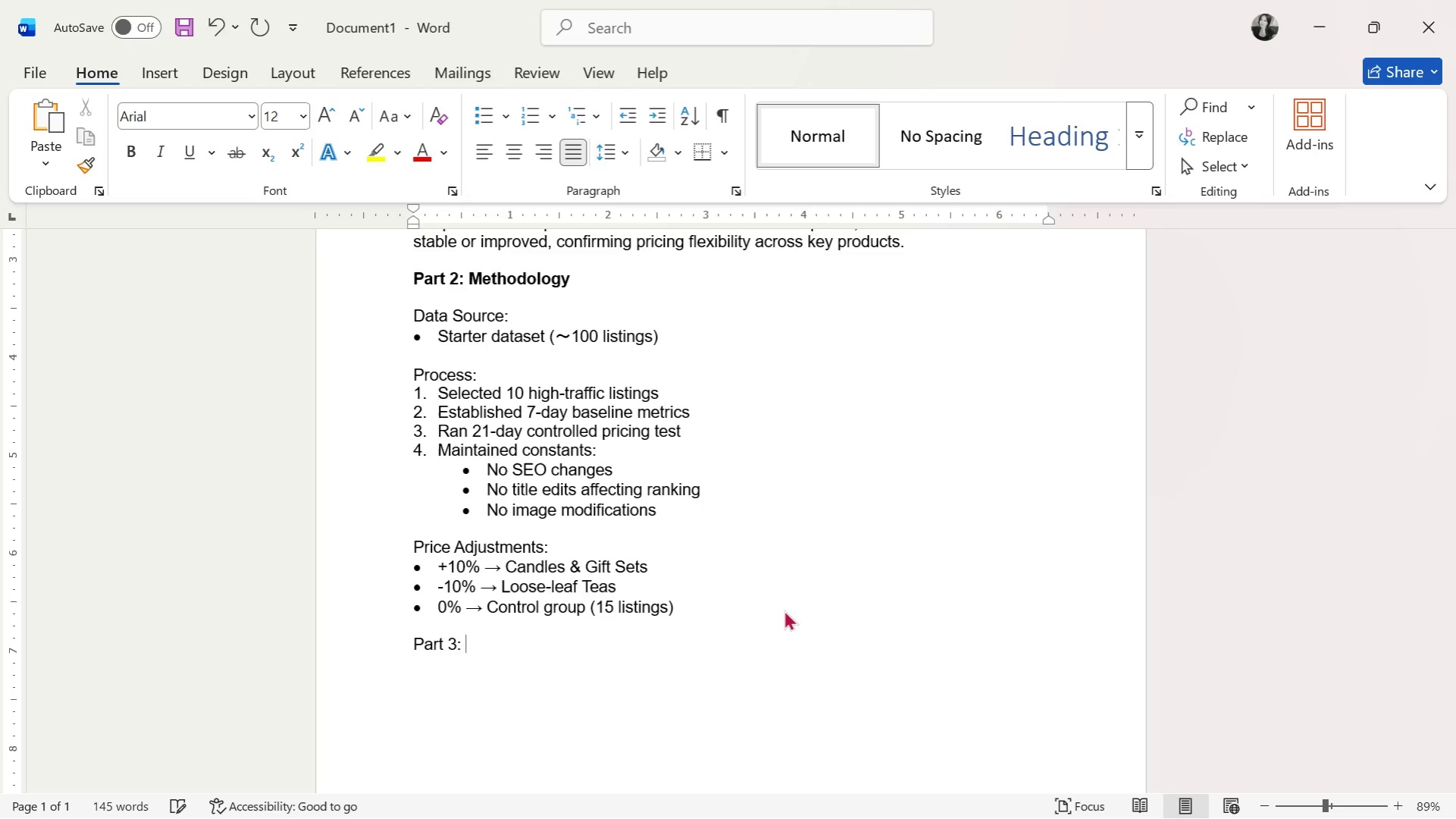 
type(Data )
key(Backspace)
type(set Overvo)
key(Backspace)
type(iew)
 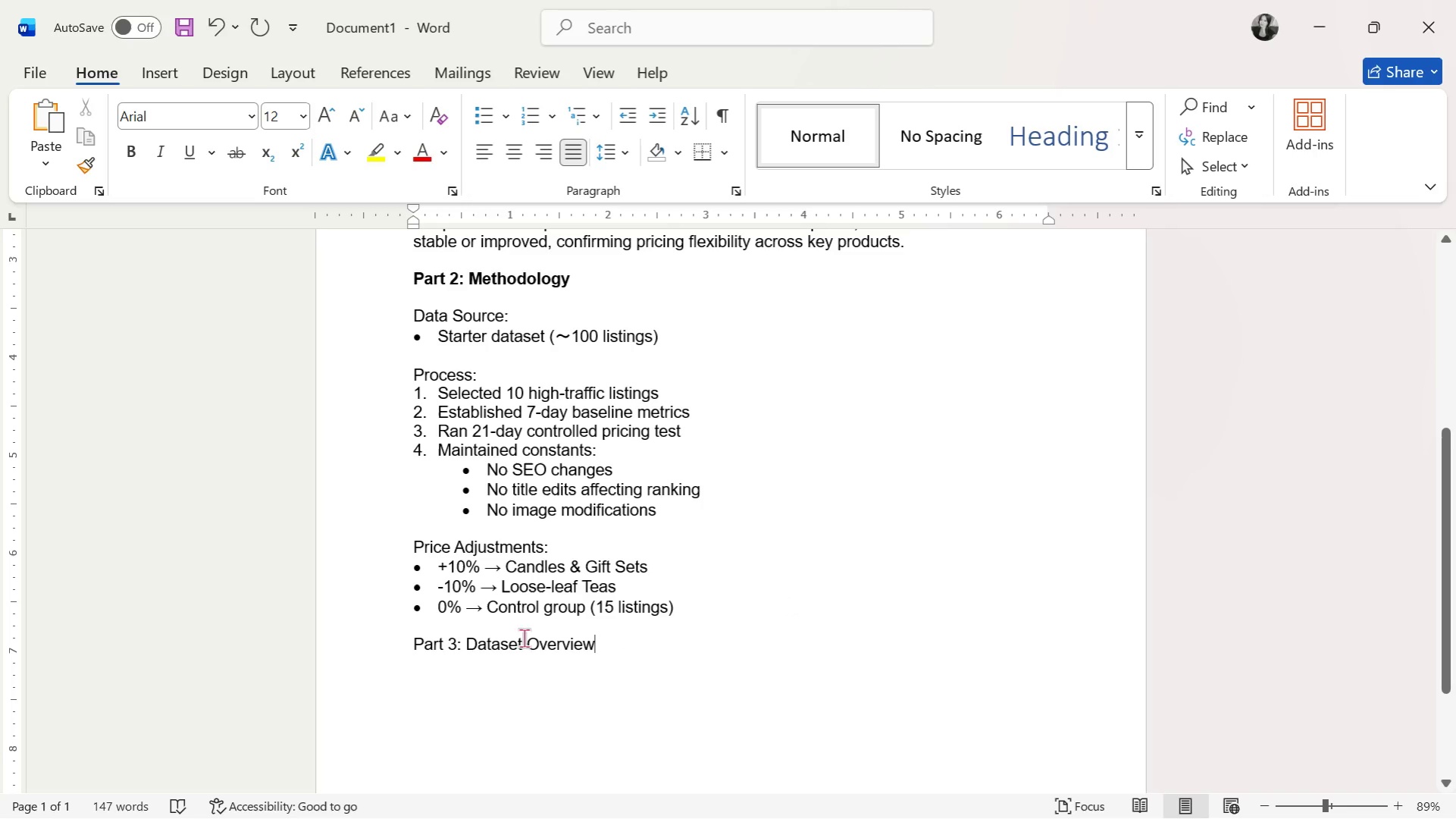 
double_click([517, 645])
 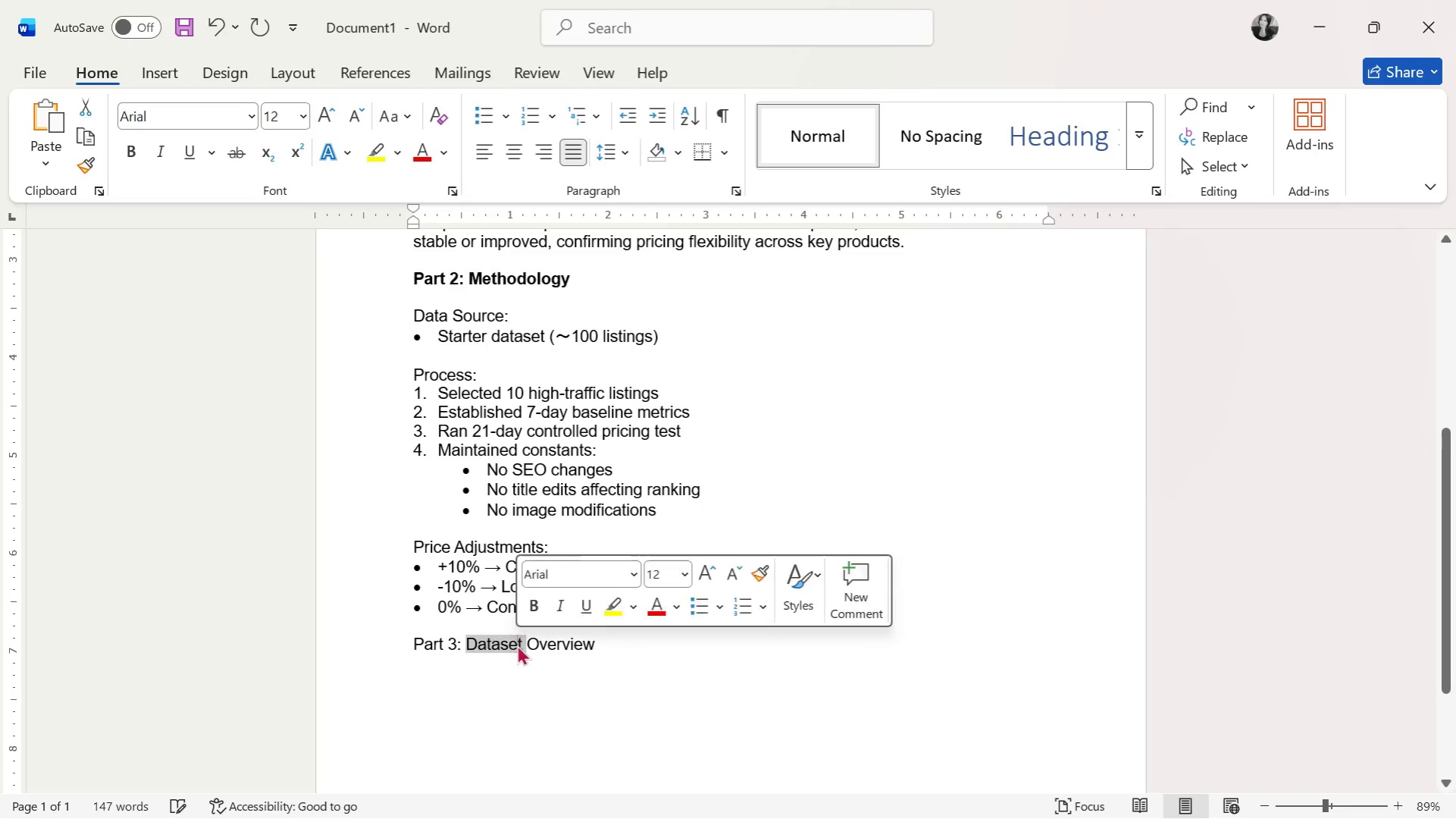 
triple_click([517, 645])
 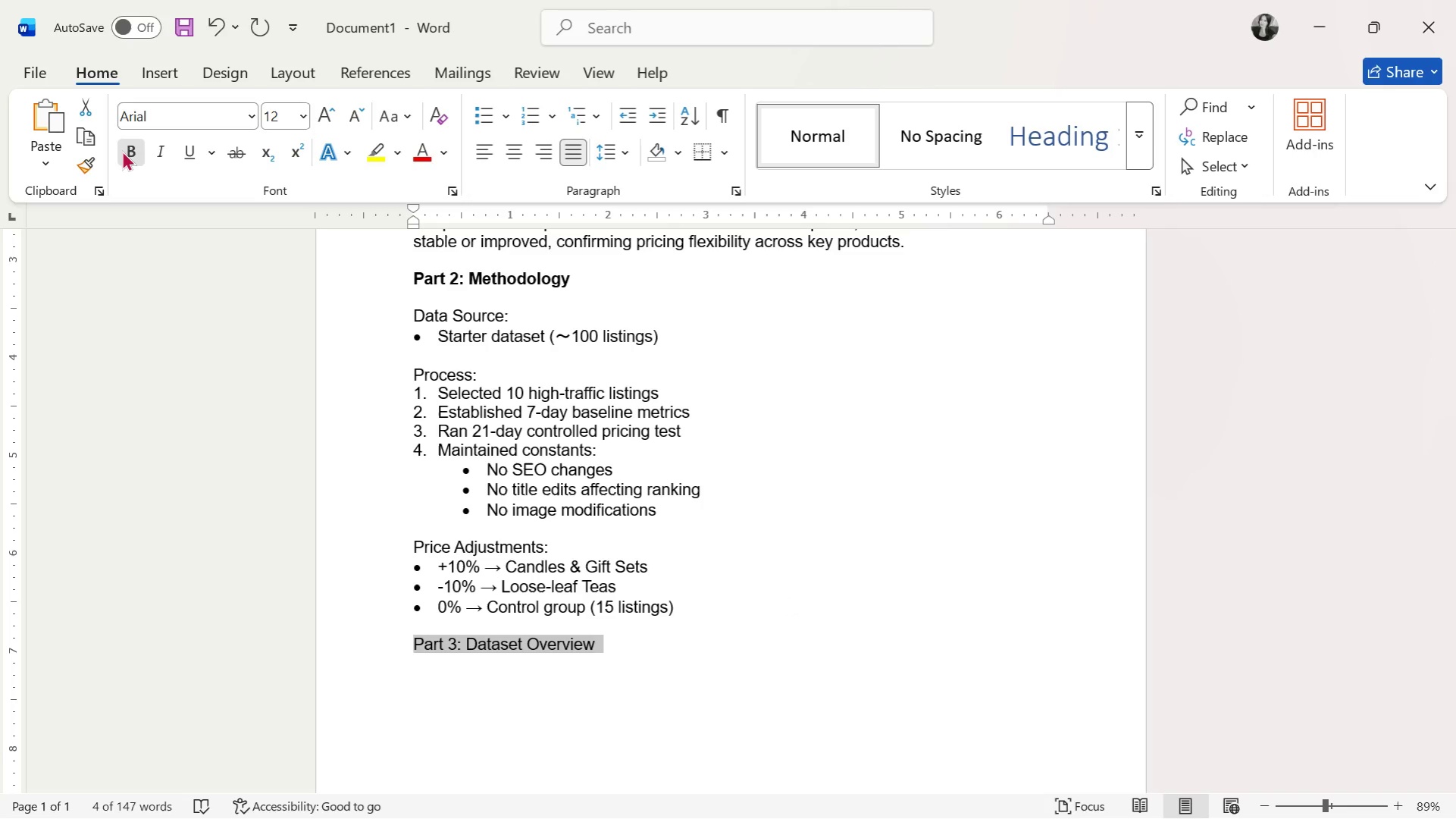 
double_click([605, 610])
 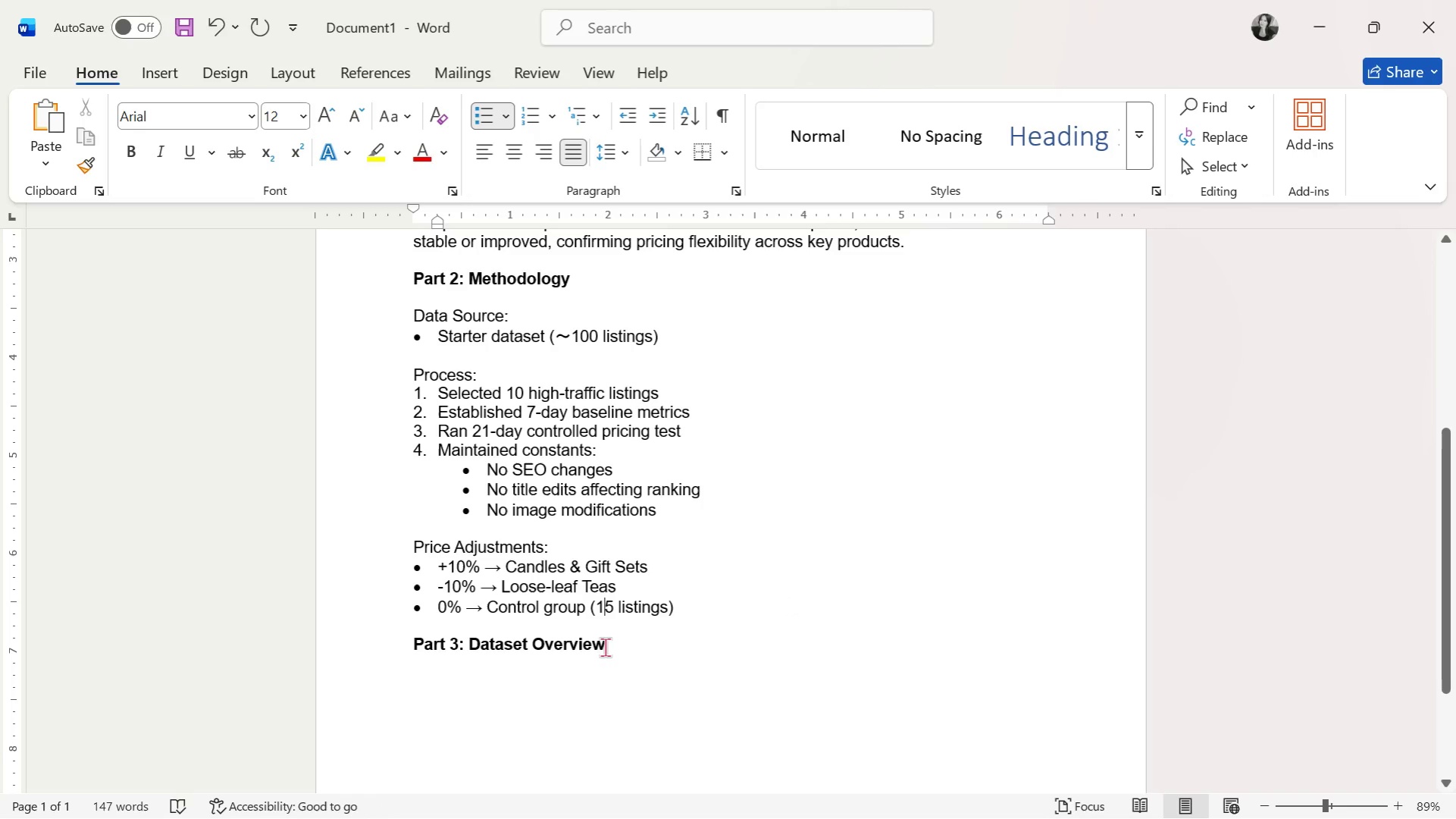 
left_click([618, 649])
 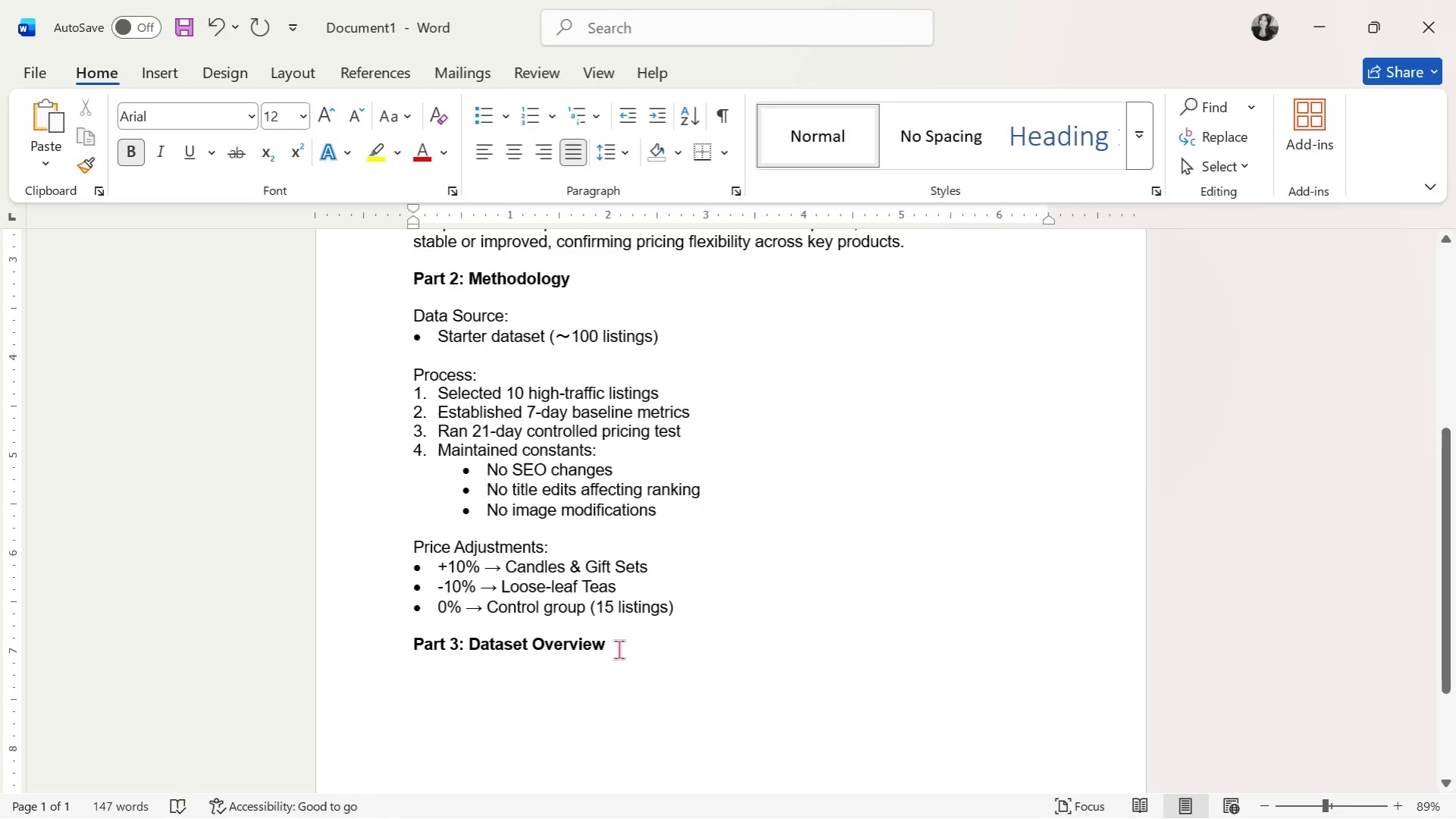 
key(Enter)
 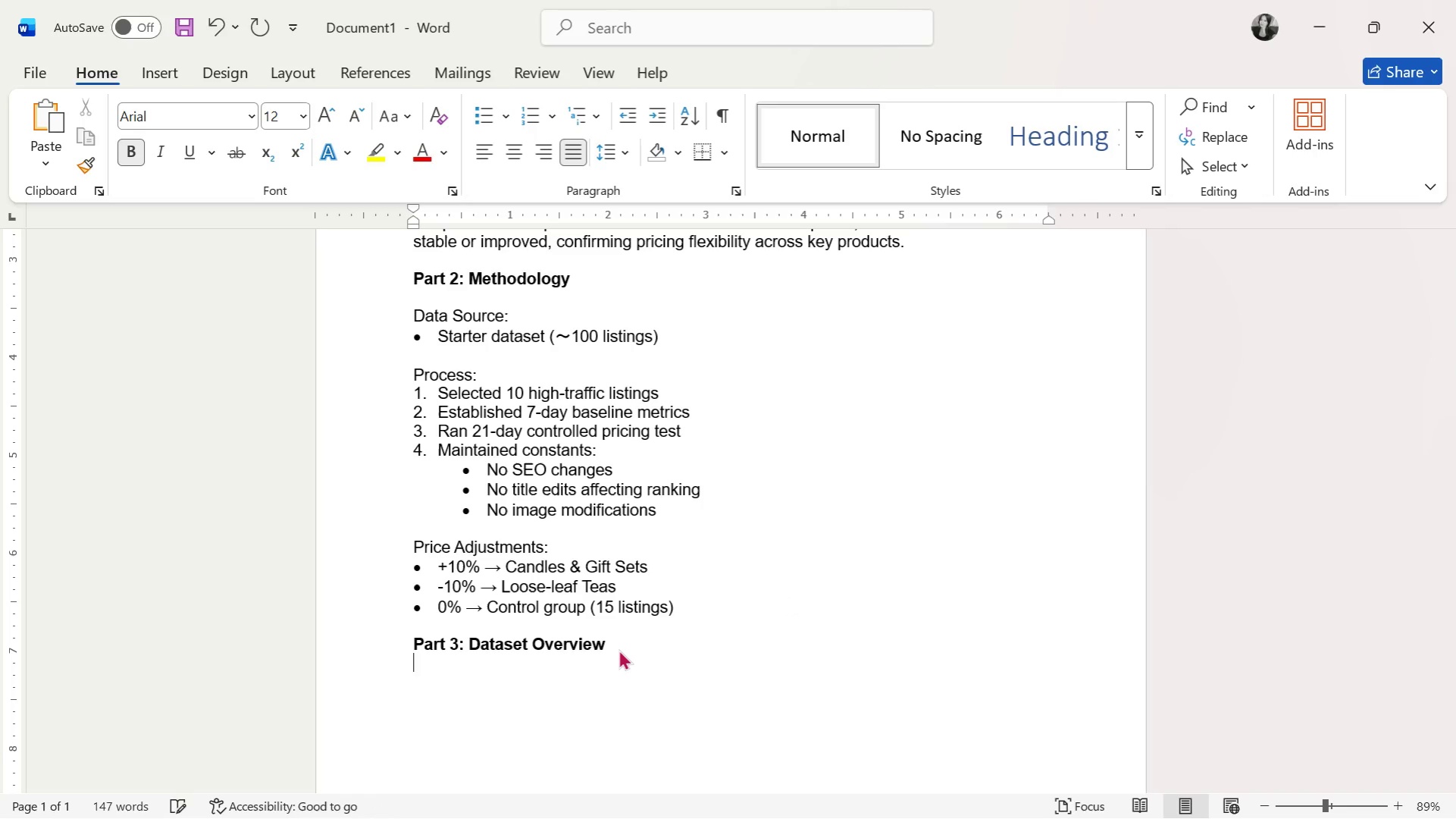 
key(Enter)
 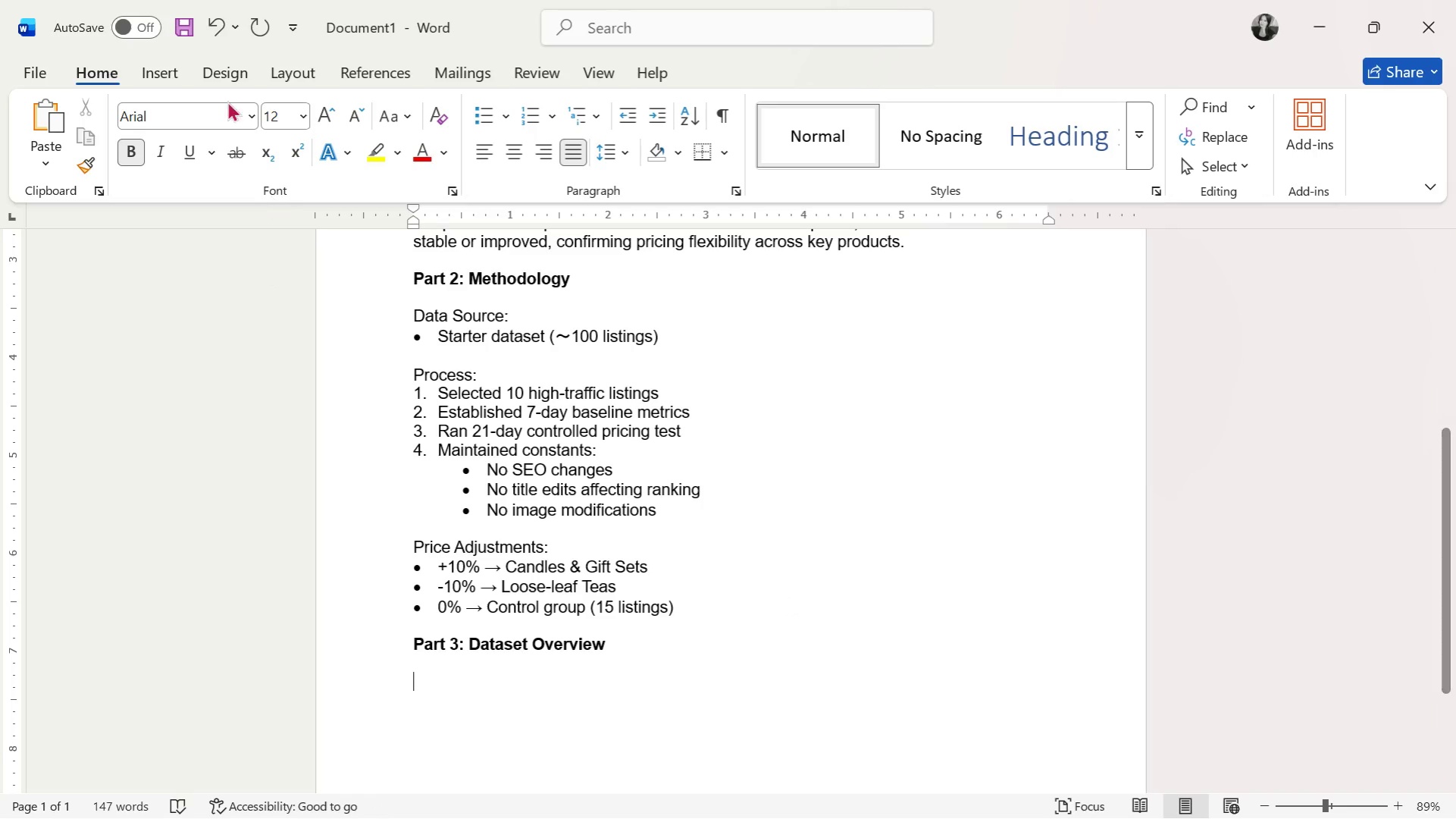 
left_click([146, 71])
 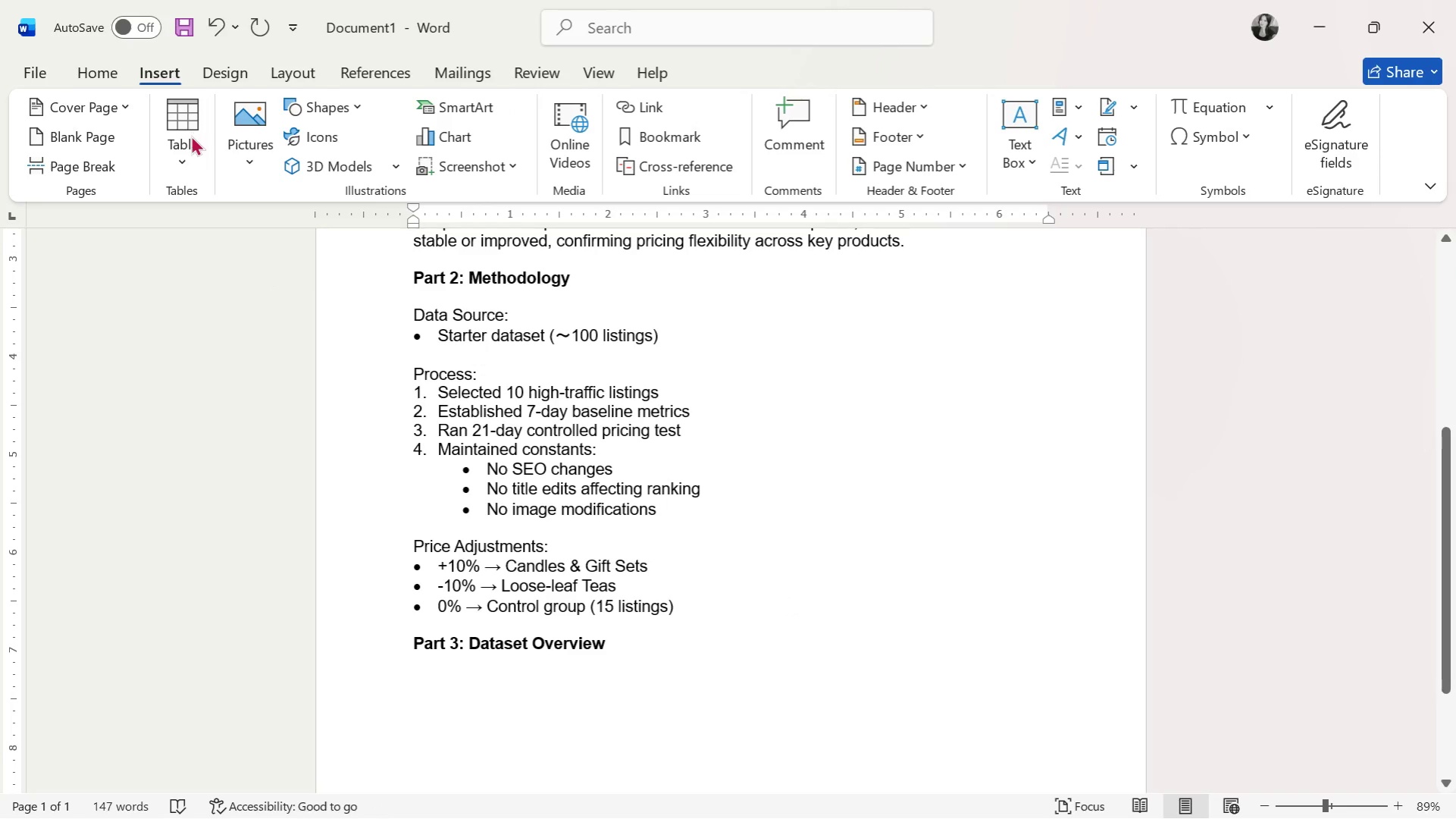 
left_click([191, 133])
 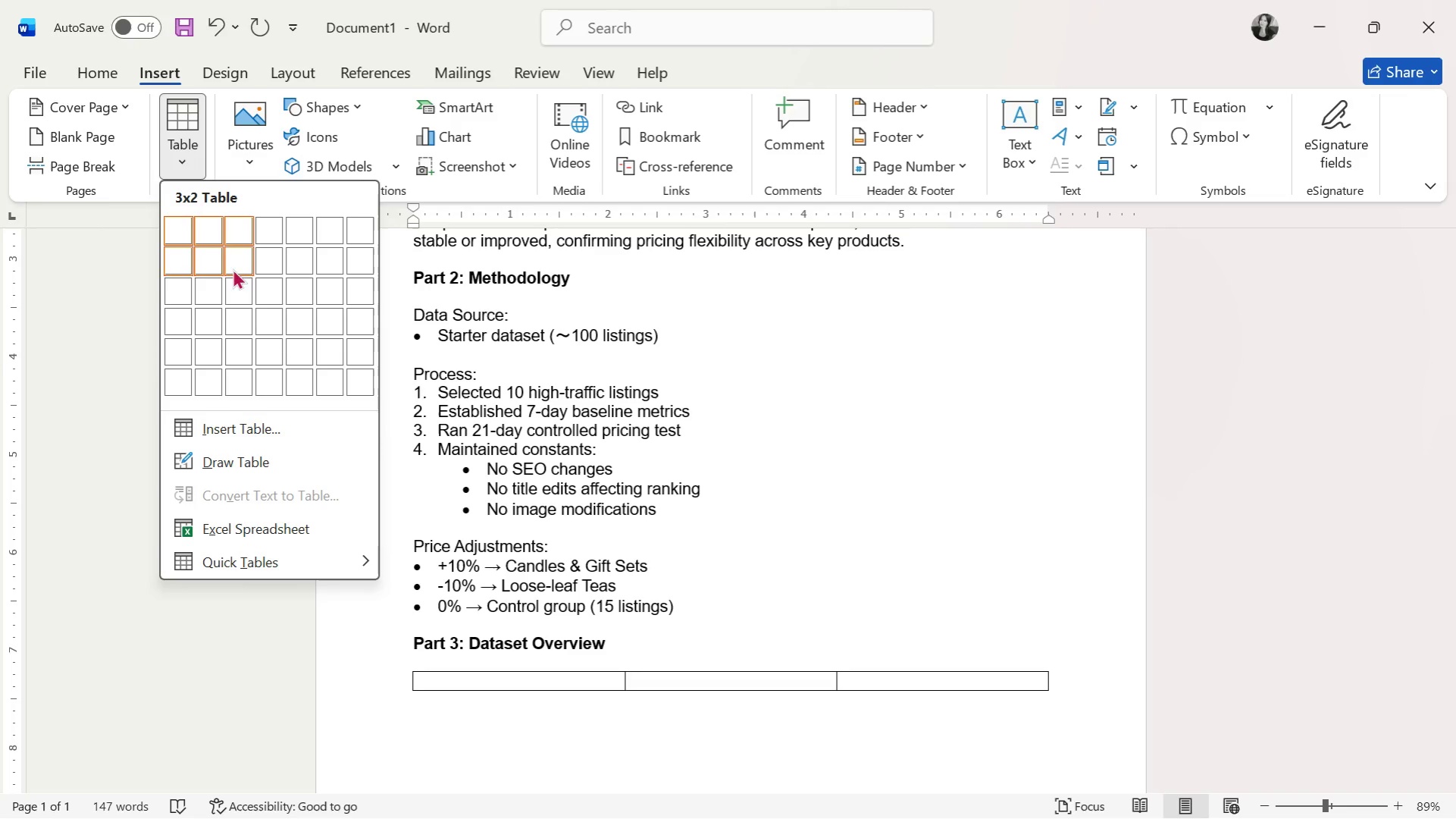 
left_click([233, 320])
 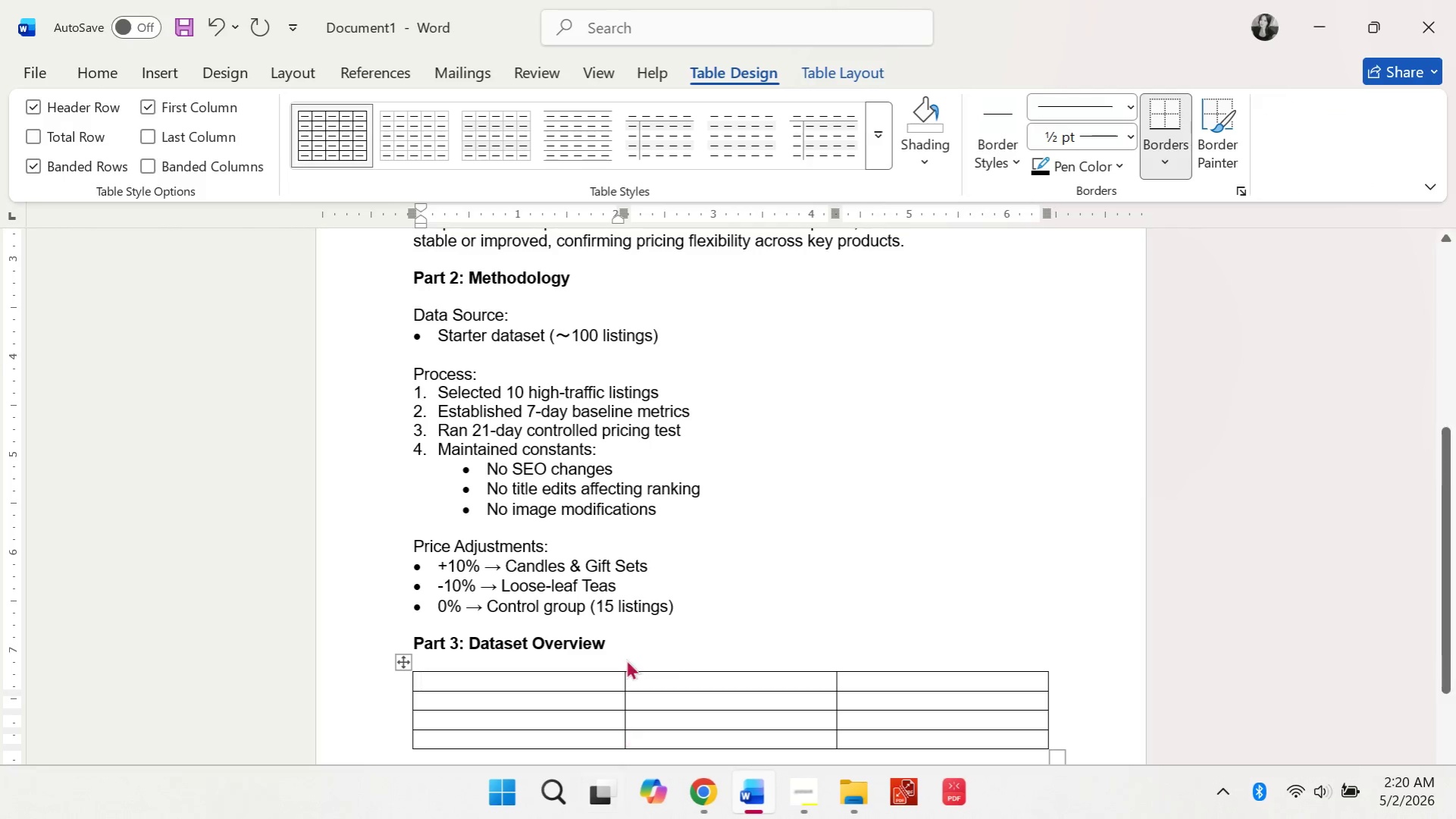 
scroll: coordinate [636, 595], scroll_direction: down, amount: 3.0
 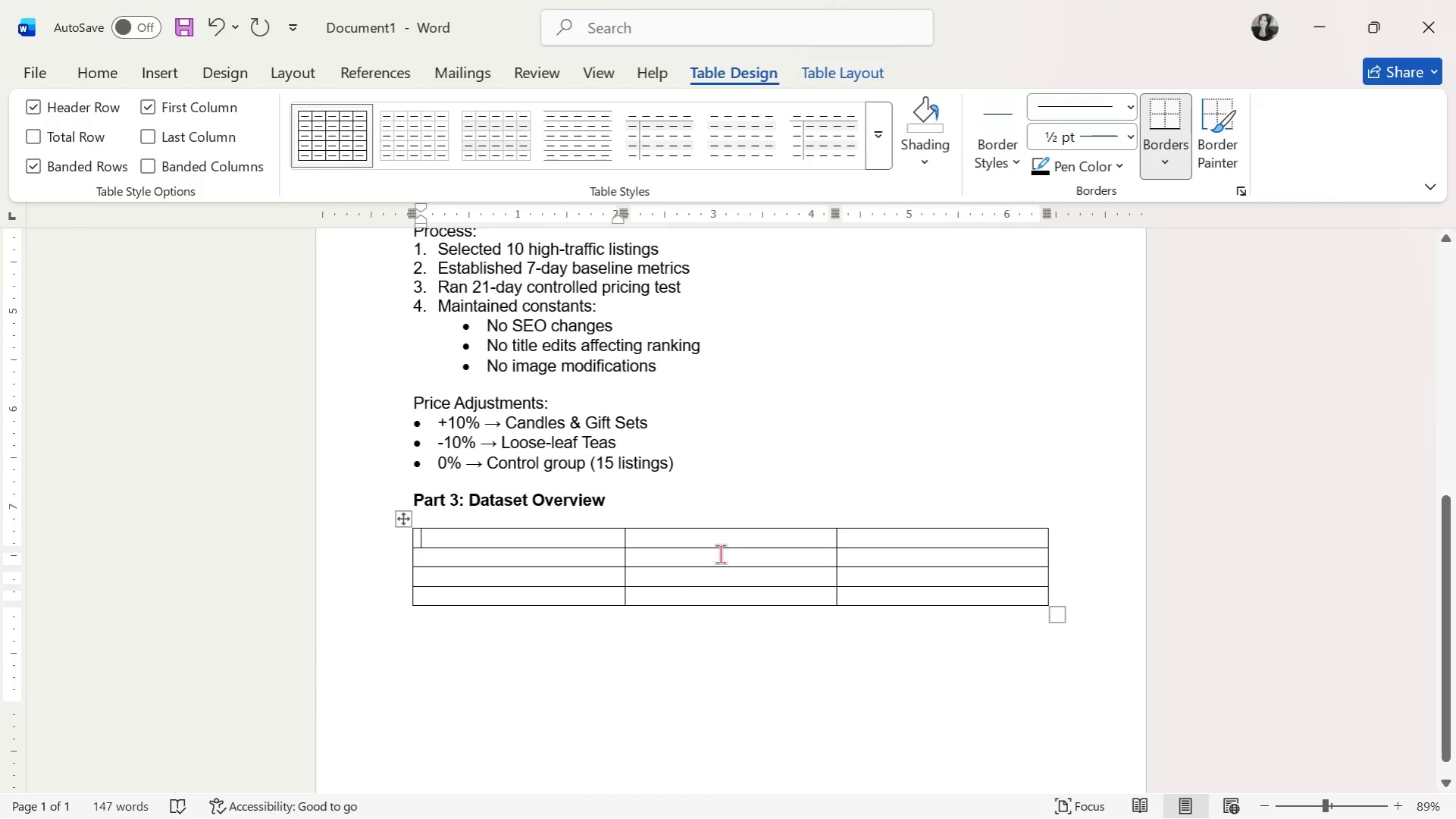 
wait(5.46)
 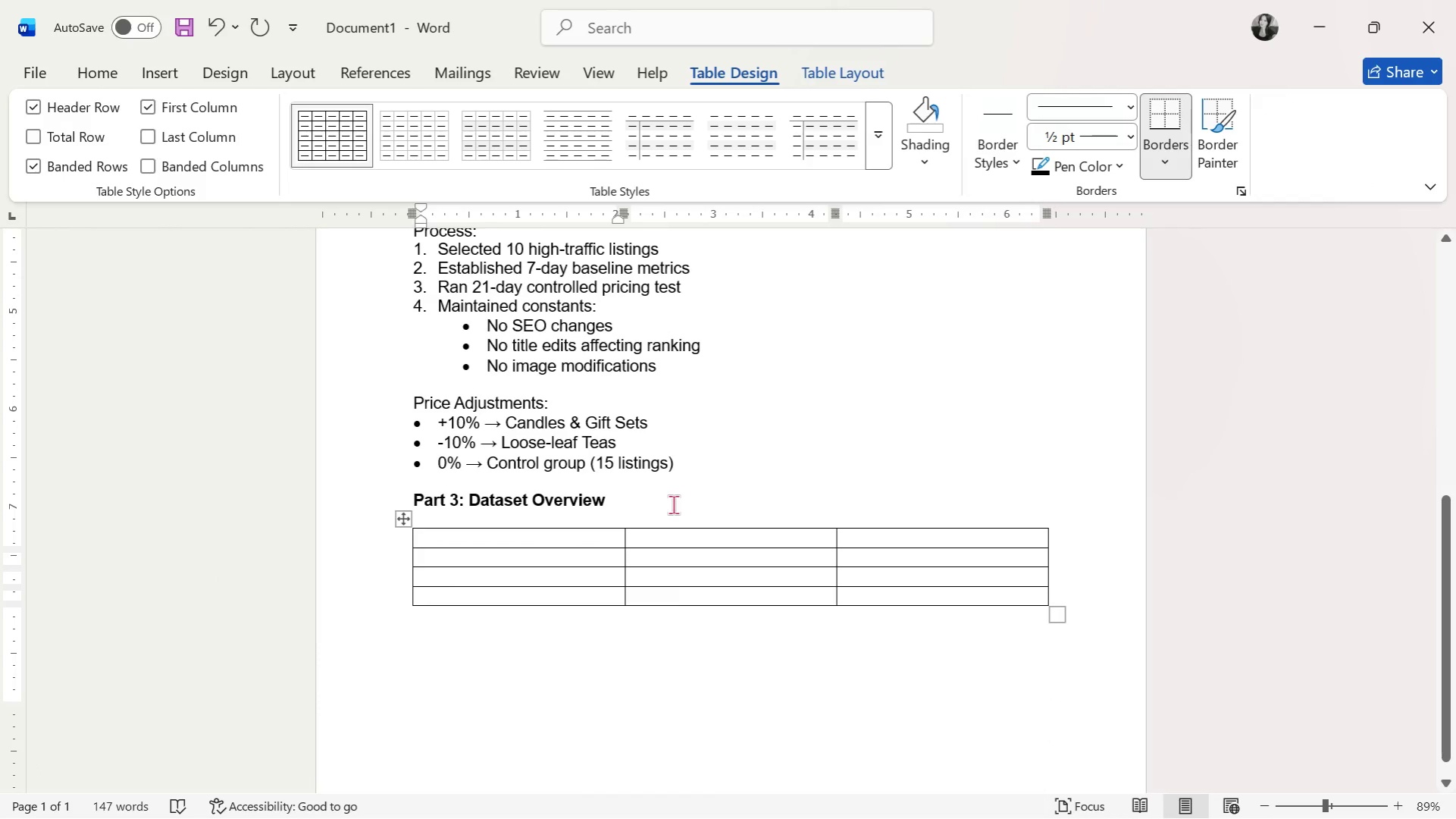 
type(Group)
 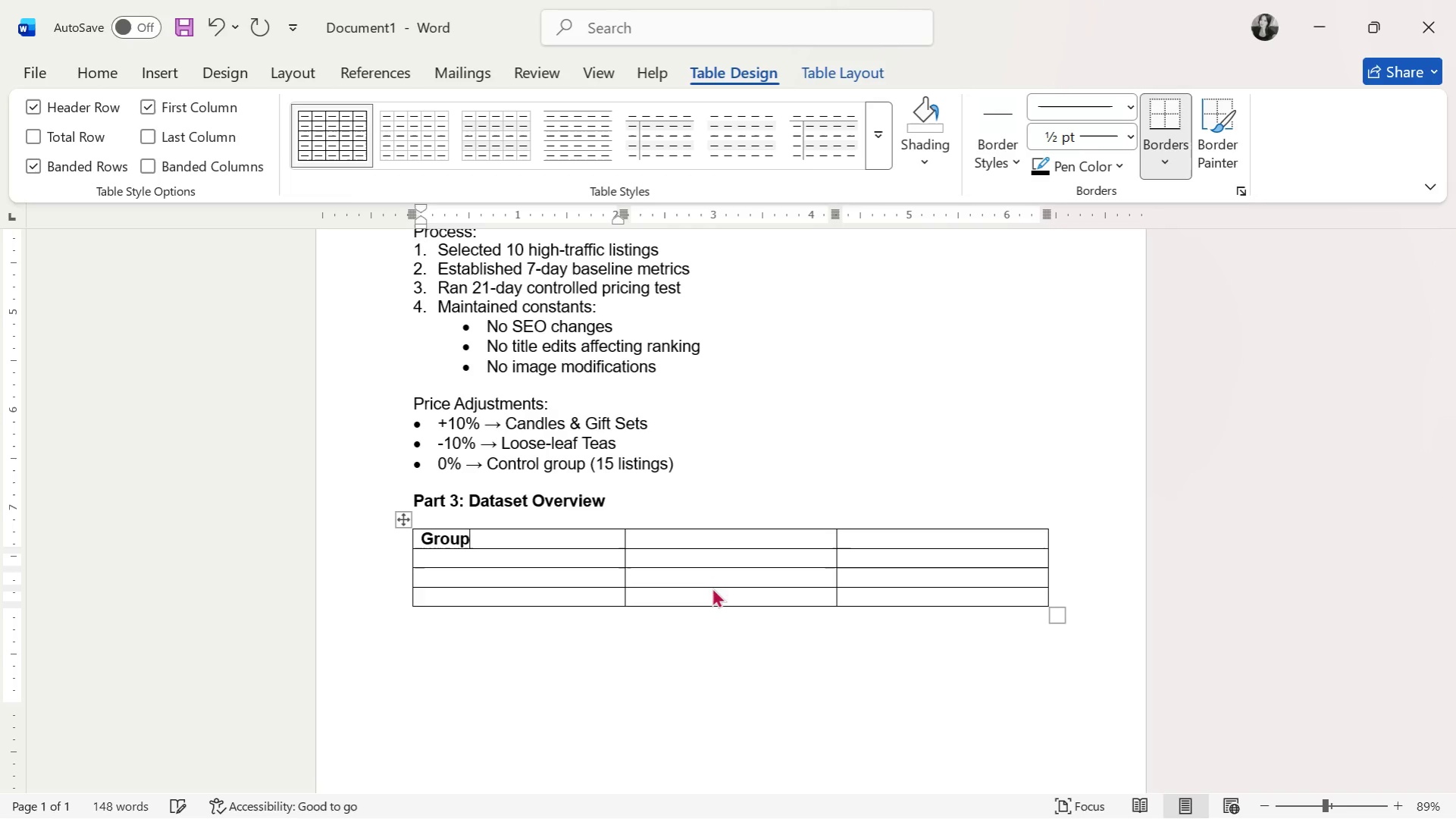 
key(ArrowRight)
 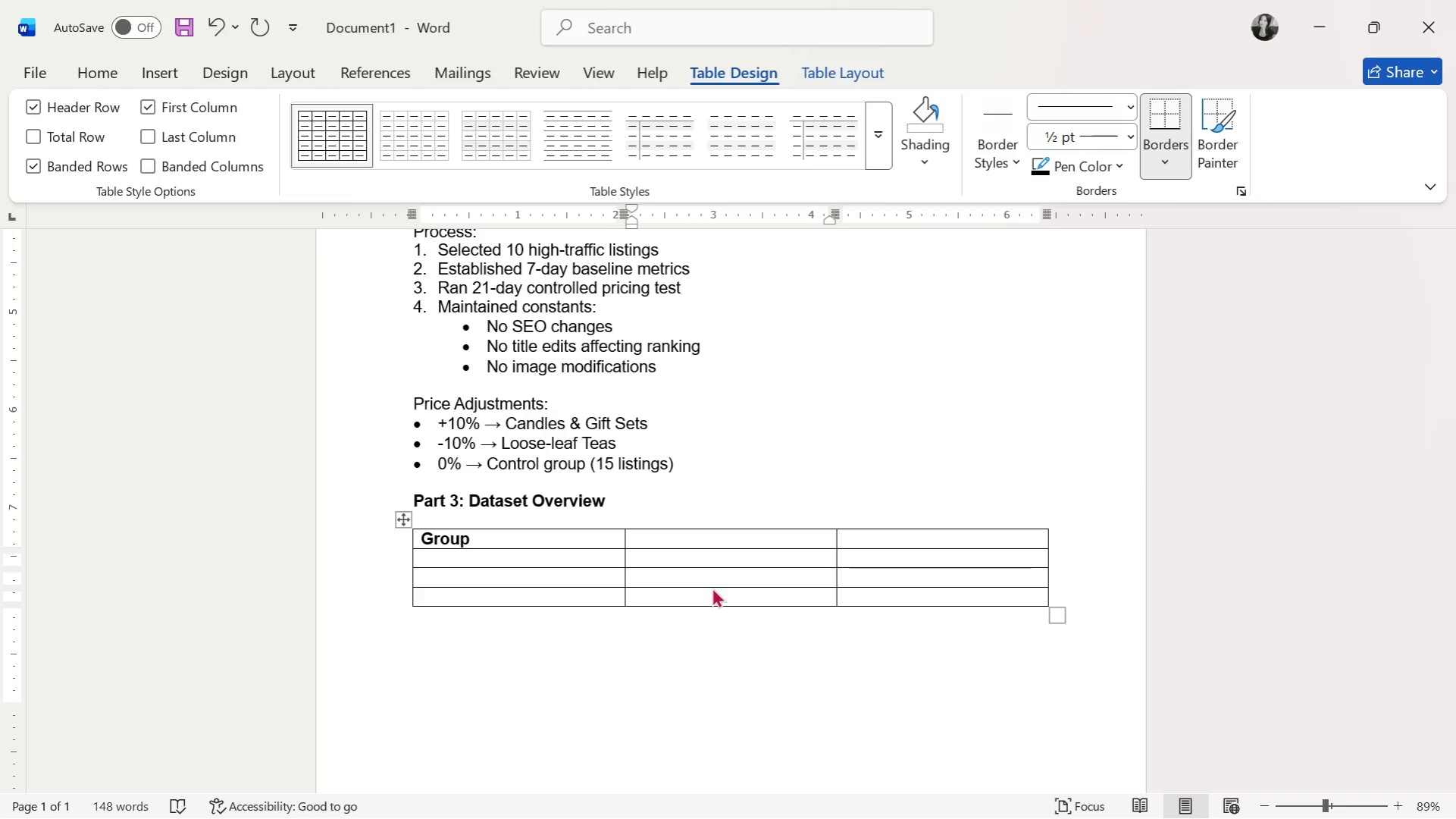 
type(Listings)
 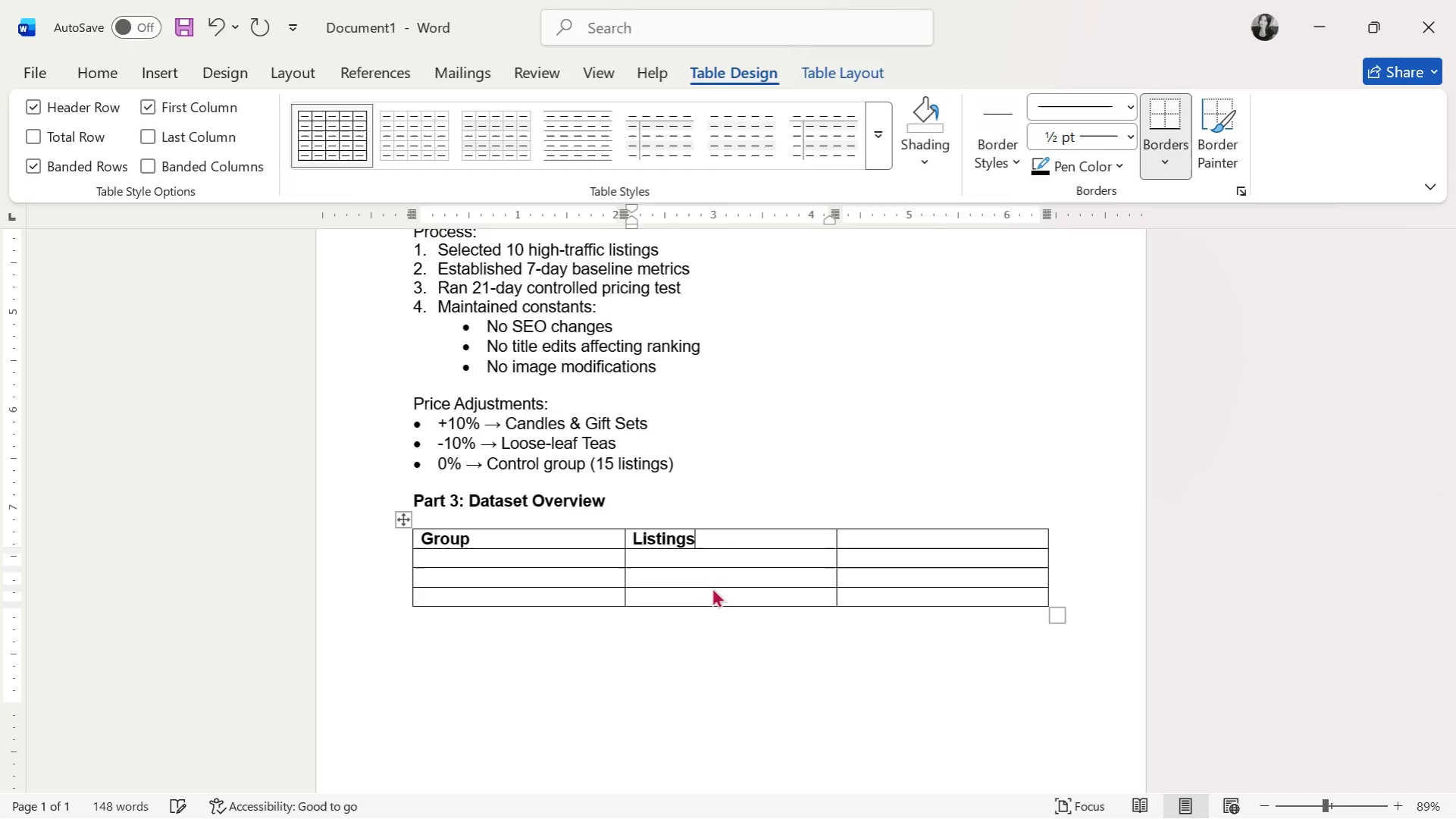 
key(ArrowRight)
 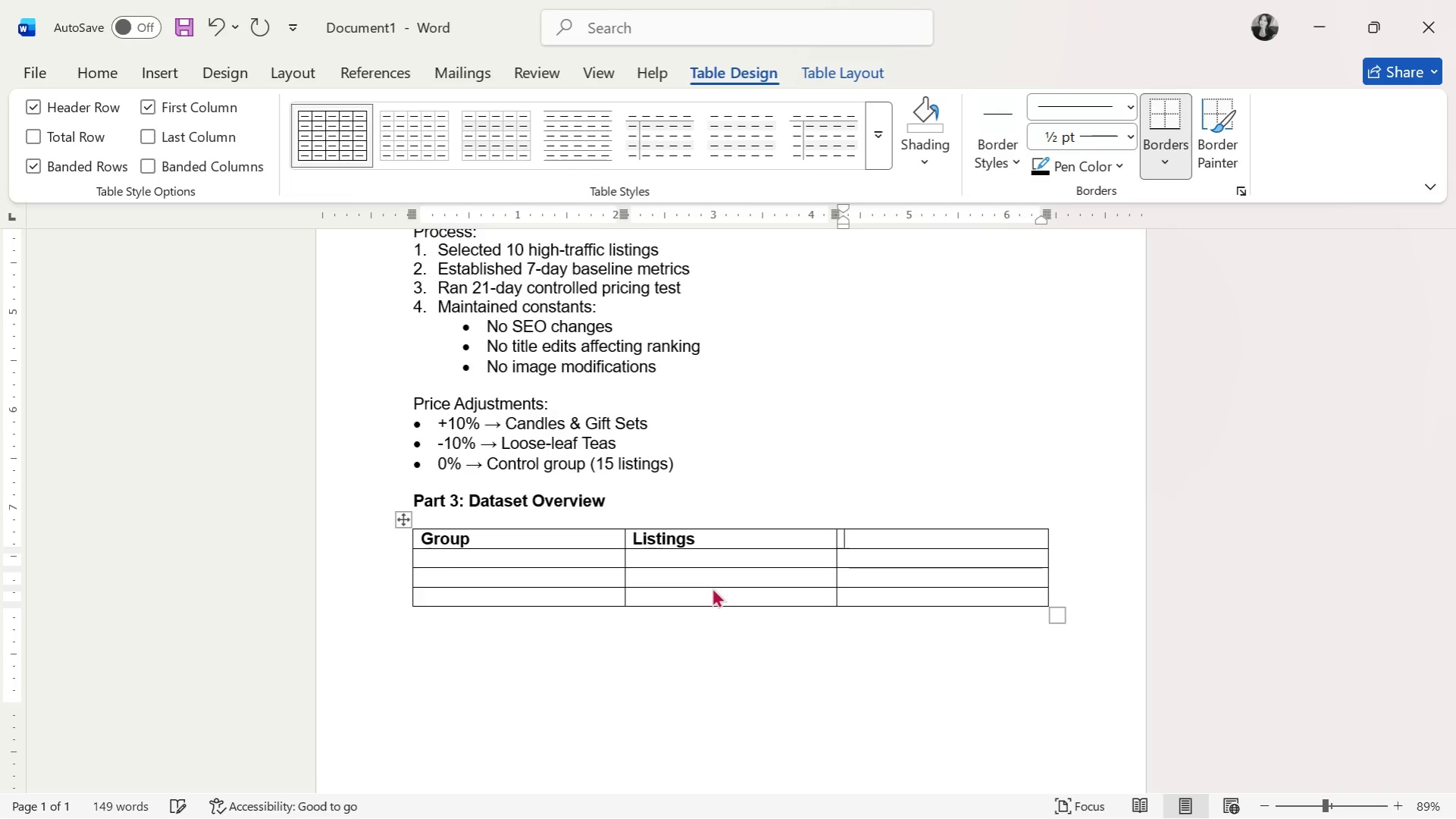 
key(ArrowRight)
 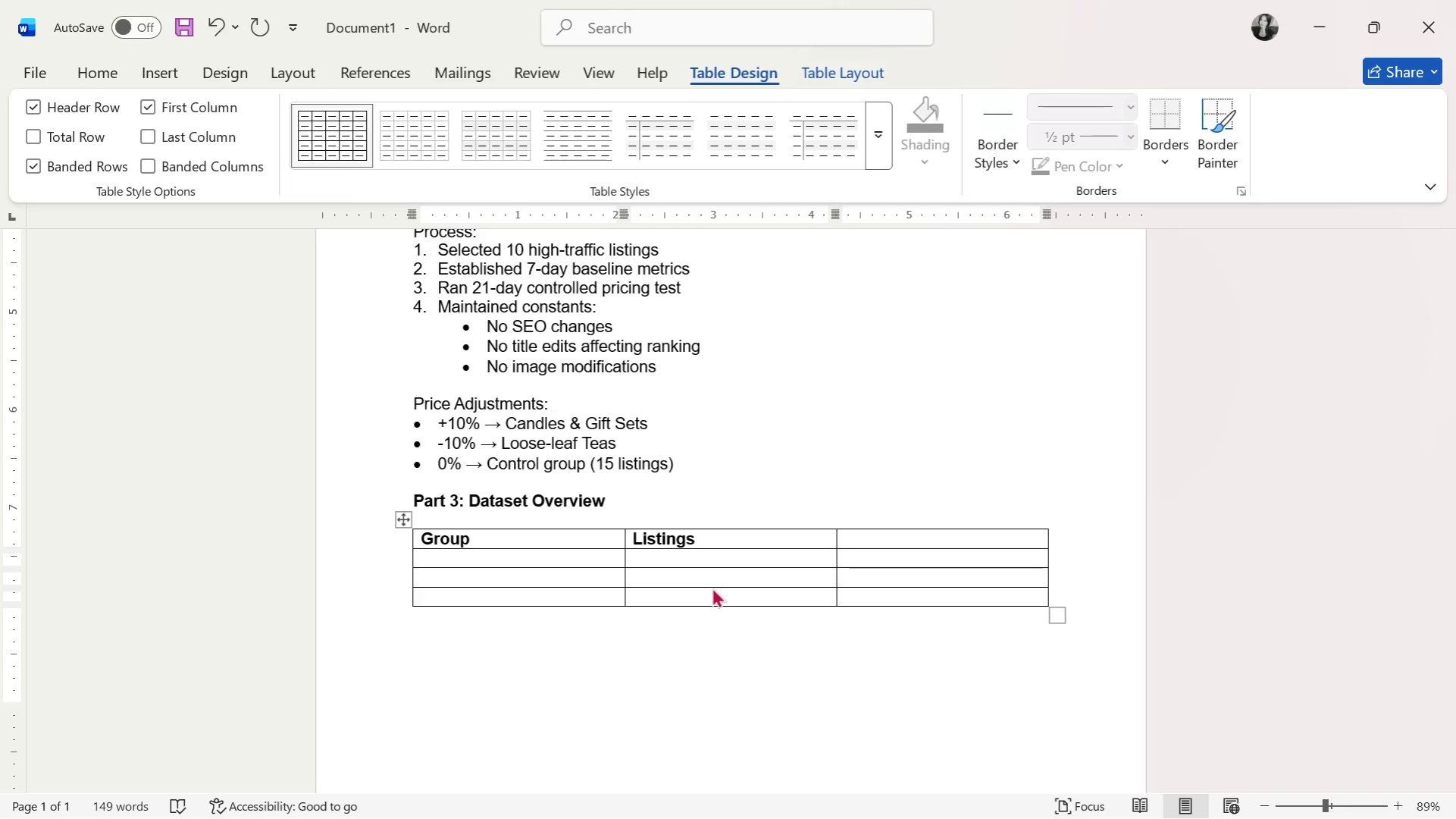 
key(ArrowLeft)
 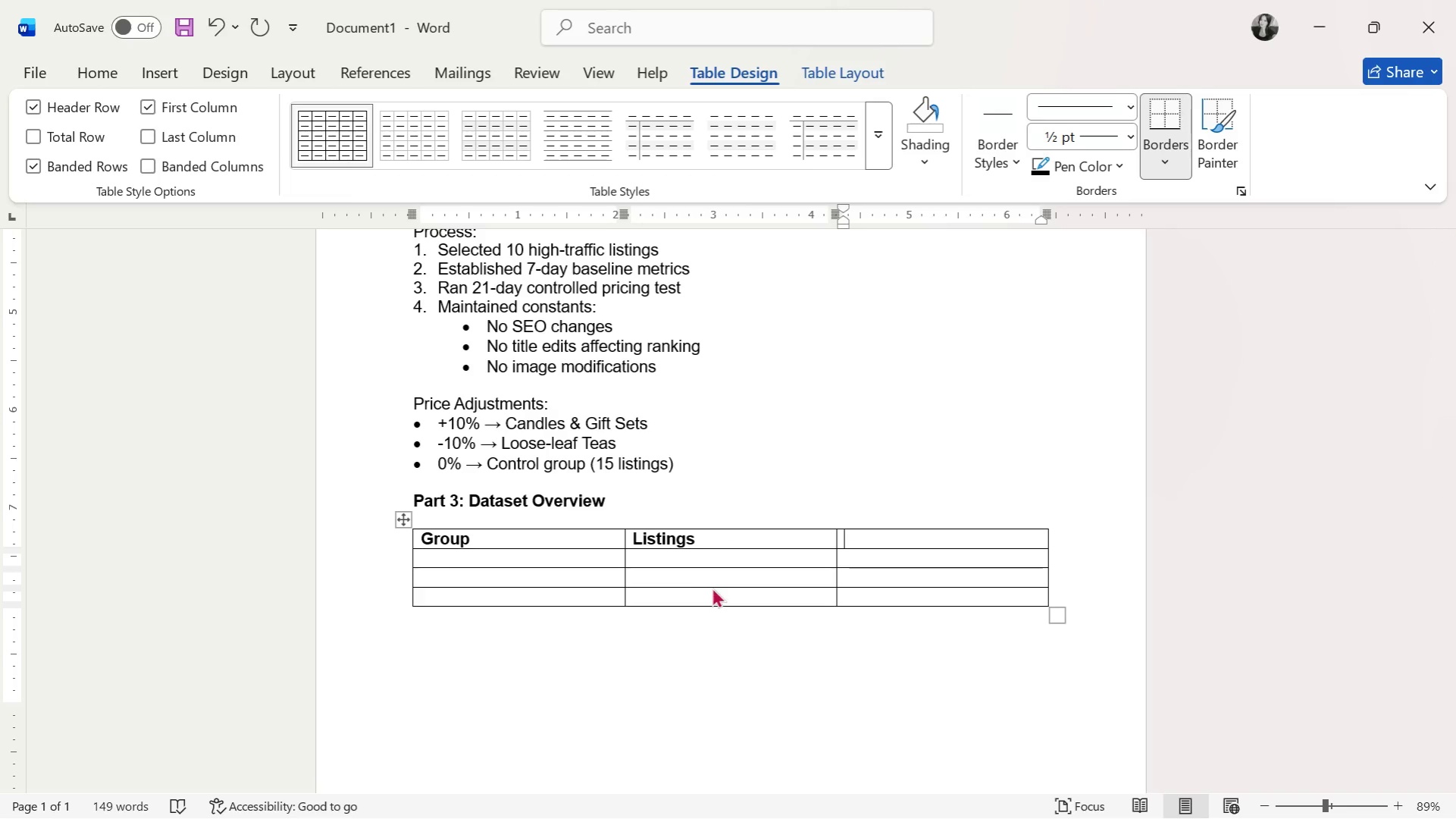 
type(Price Change)
 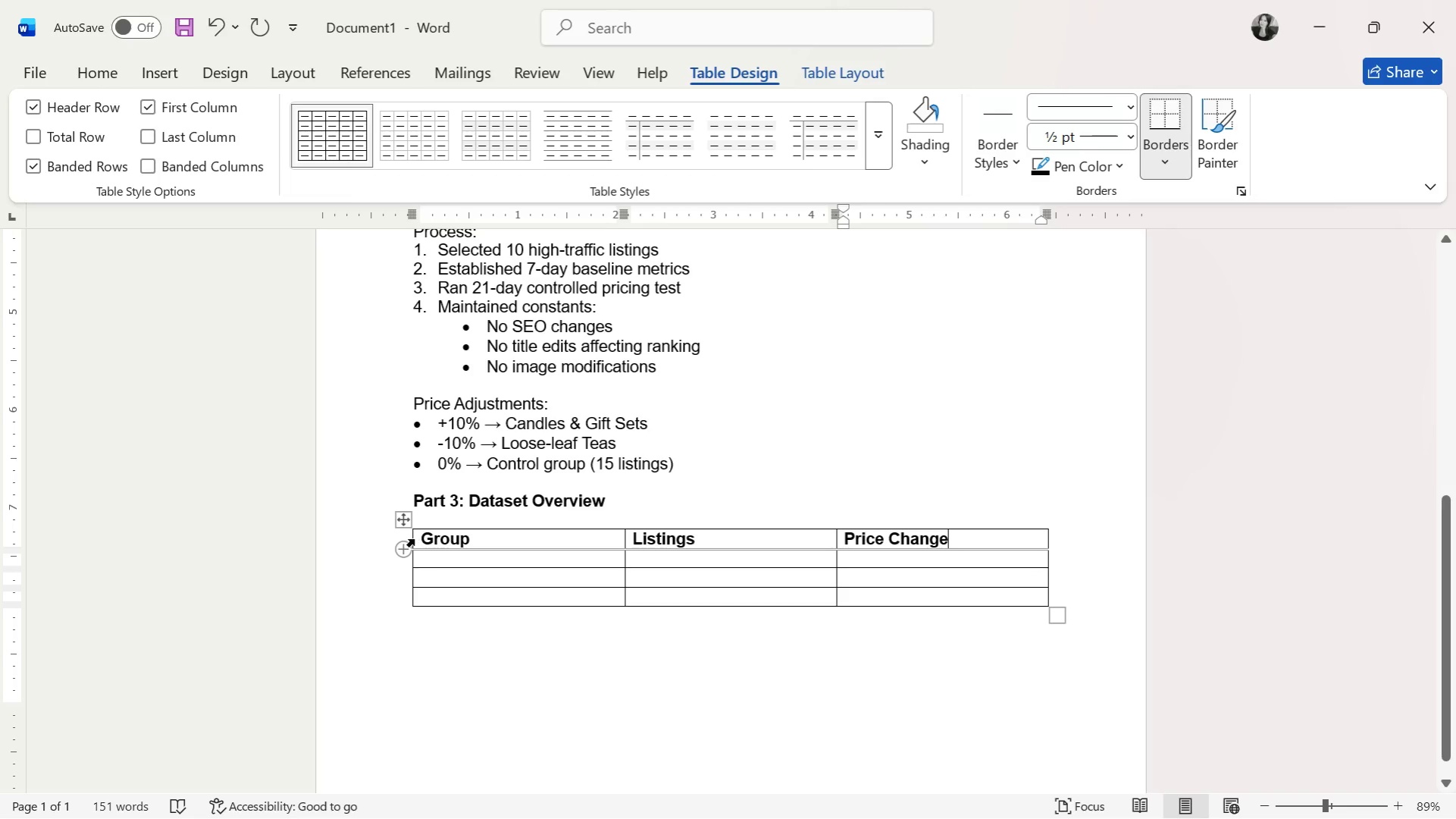 
double_click([415, 539])
 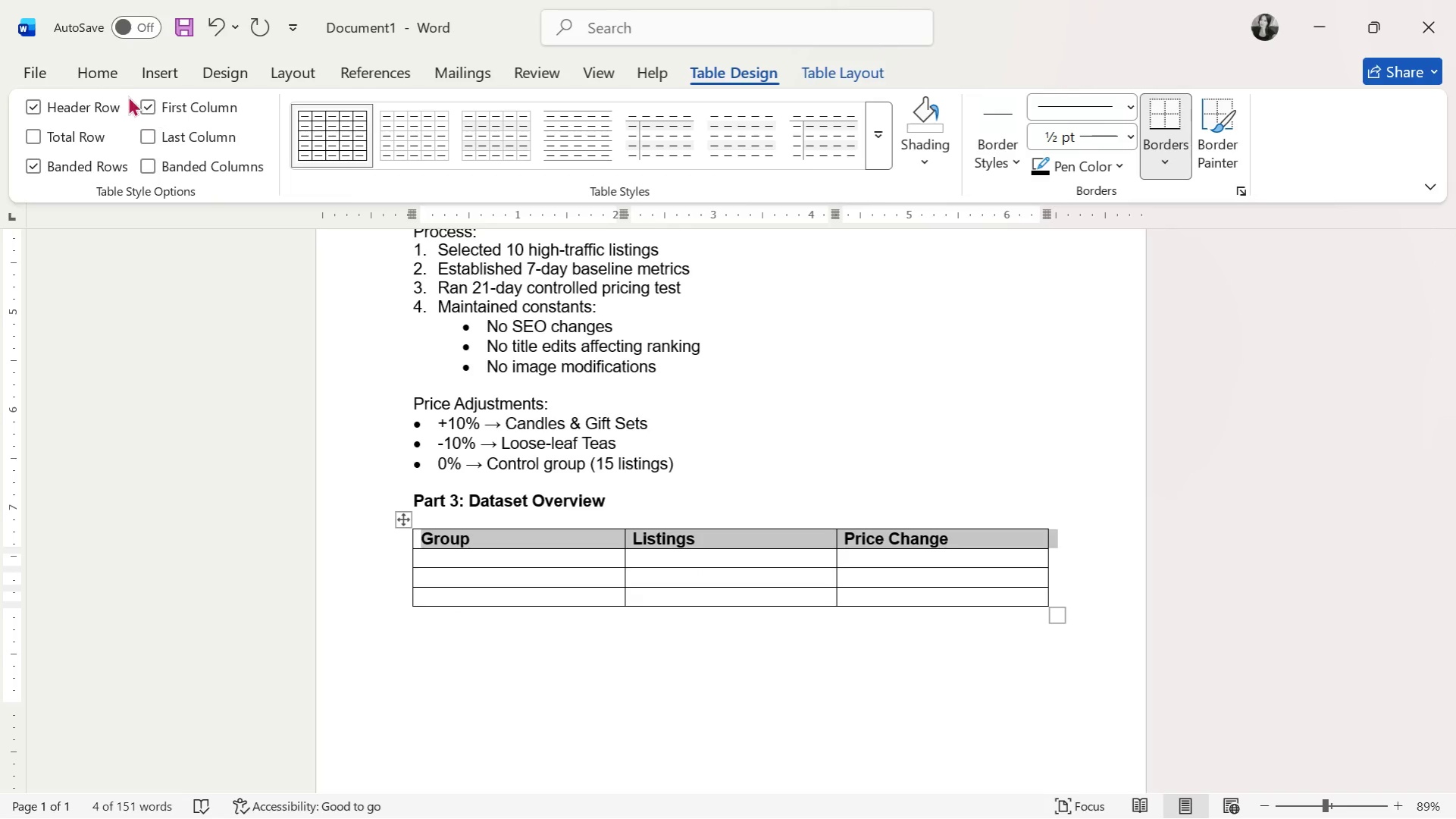 
left_click([117, 80])
 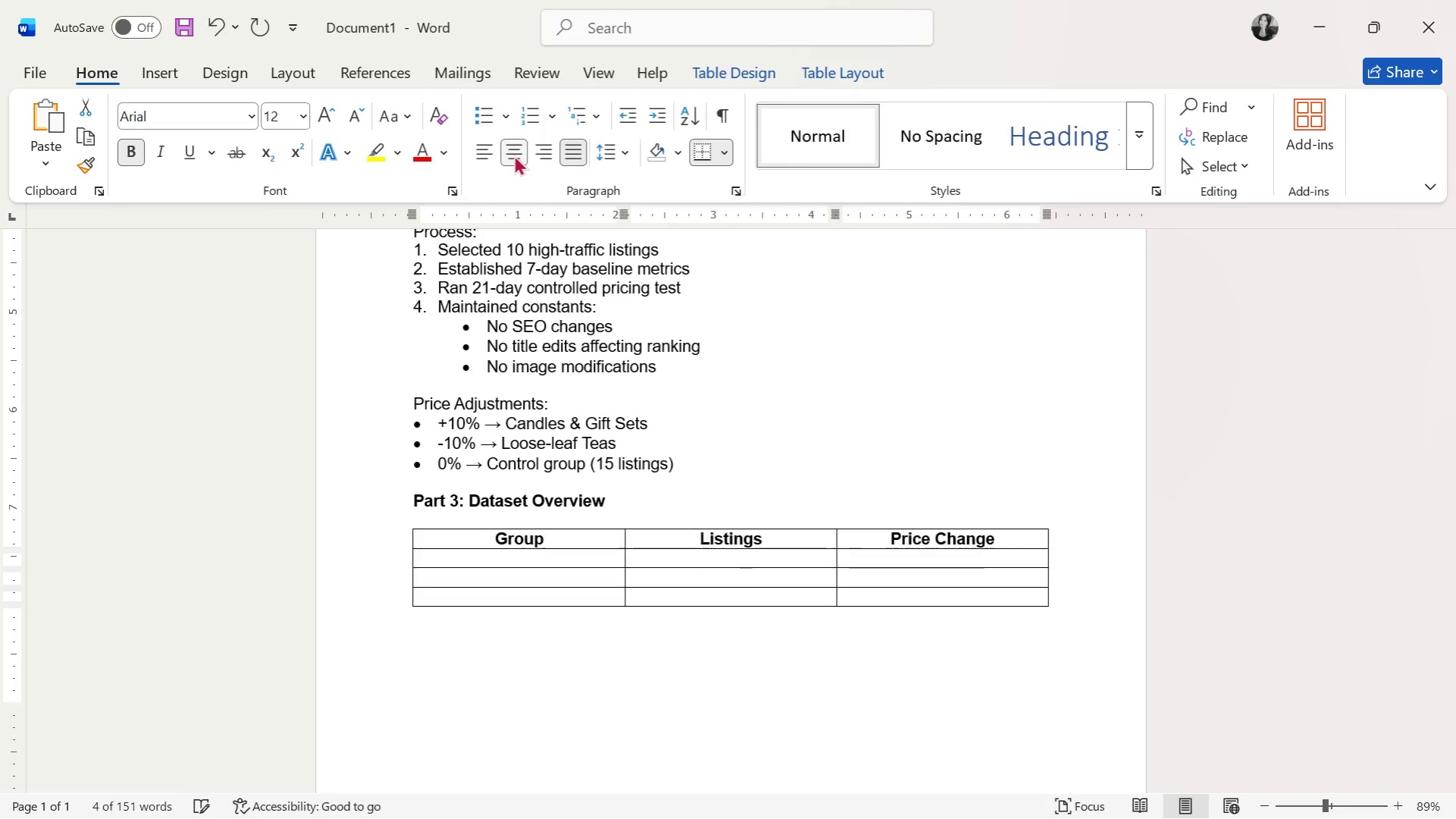 
left_click([806, 497])
 